 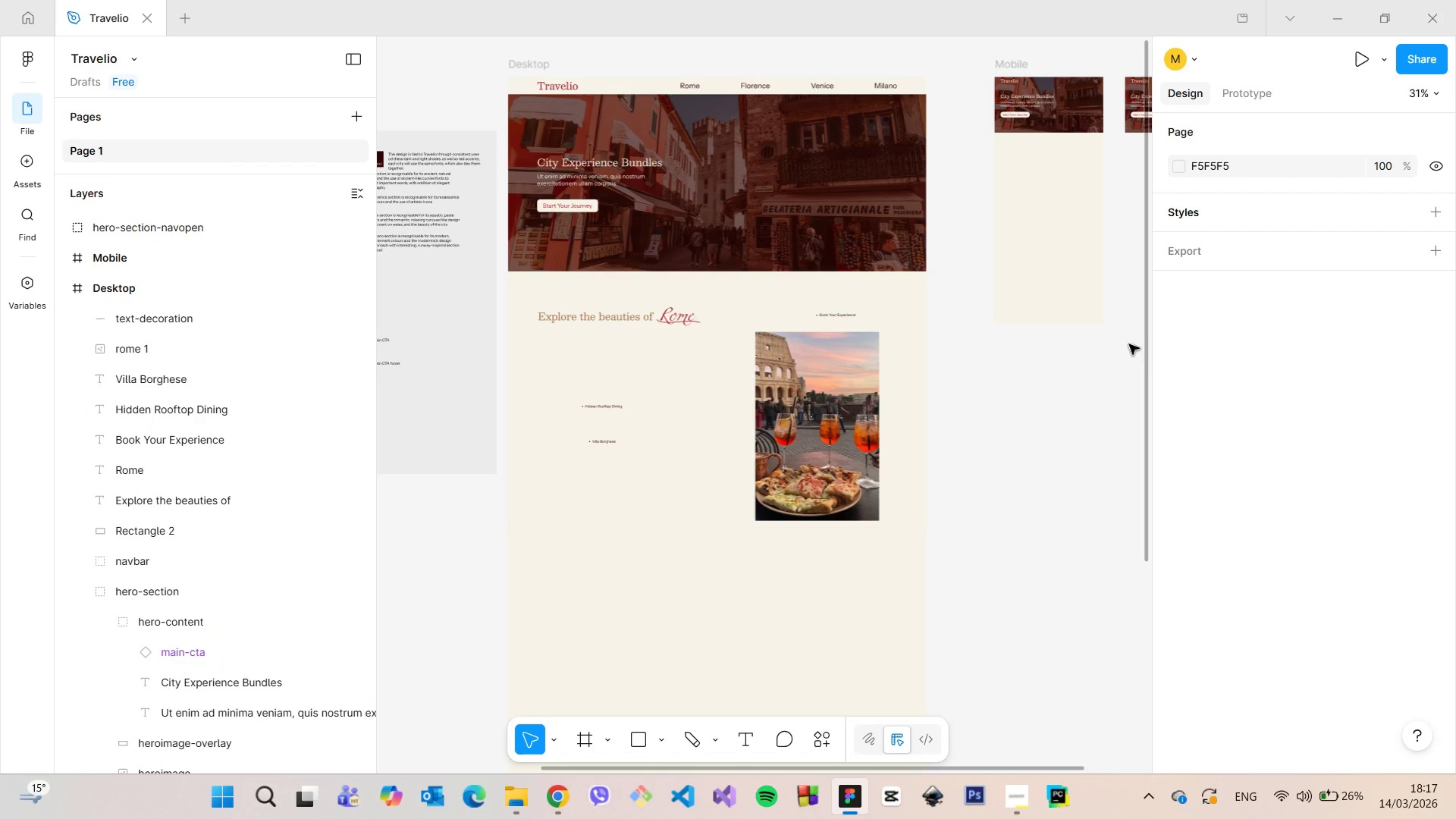 
left_click([971, 346])
 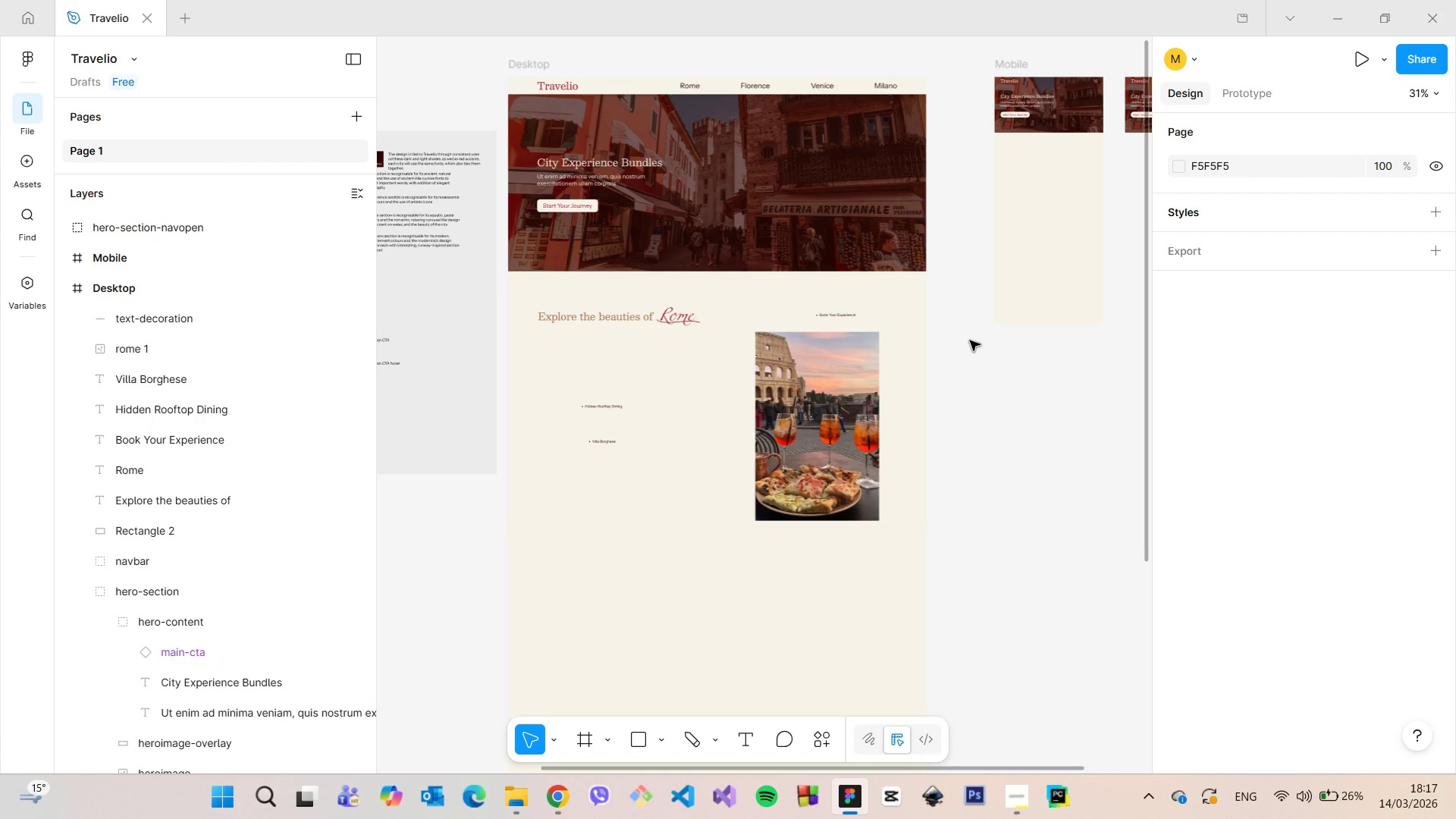 
scroll: coordinate [632, 332], scroll_direction: up, amount: 5.0
 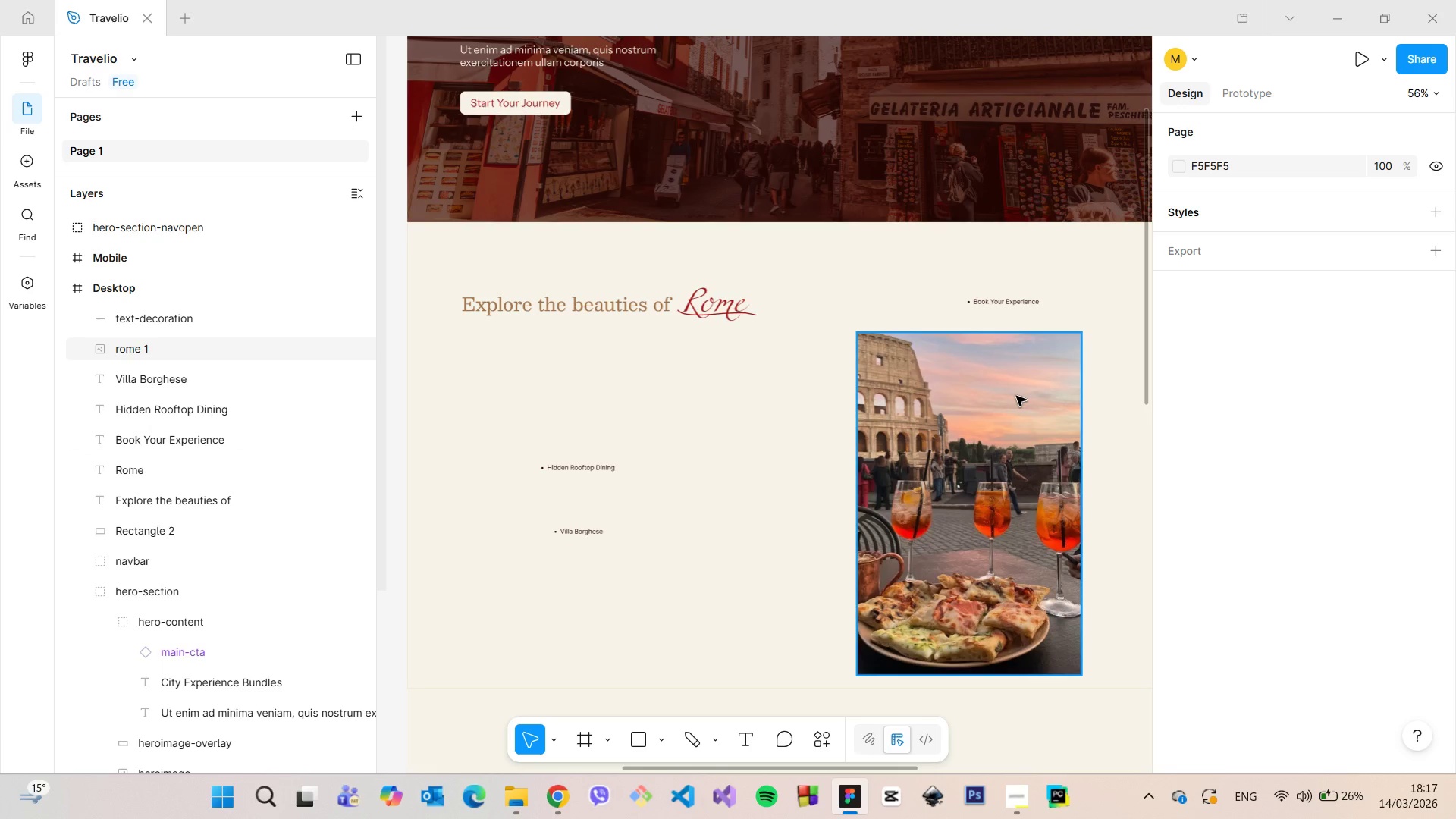 
wait(5.05)
 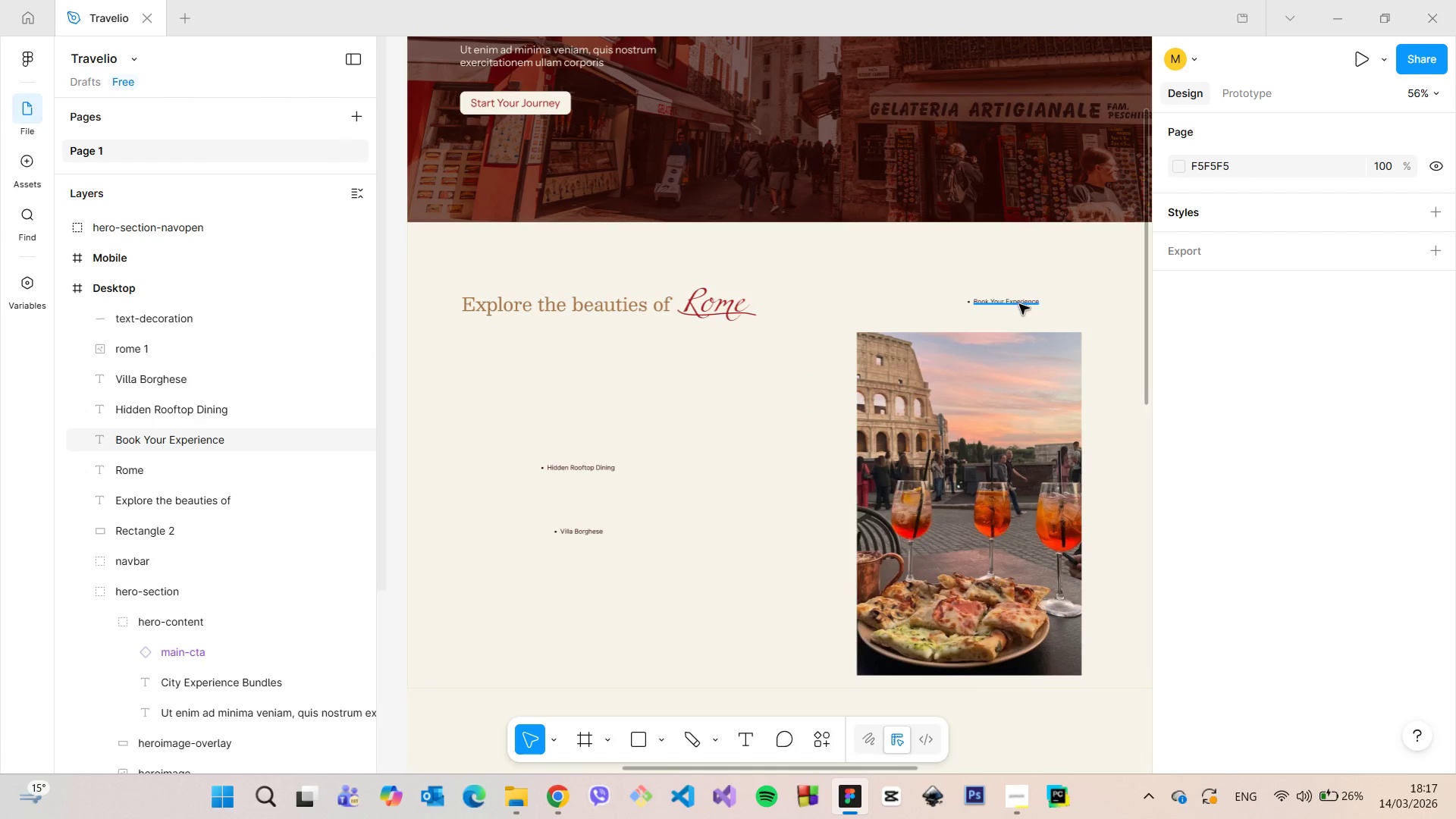 
left_click_drag(start_coordinate=[1007, 399], to_coordinate=[554, 400])
 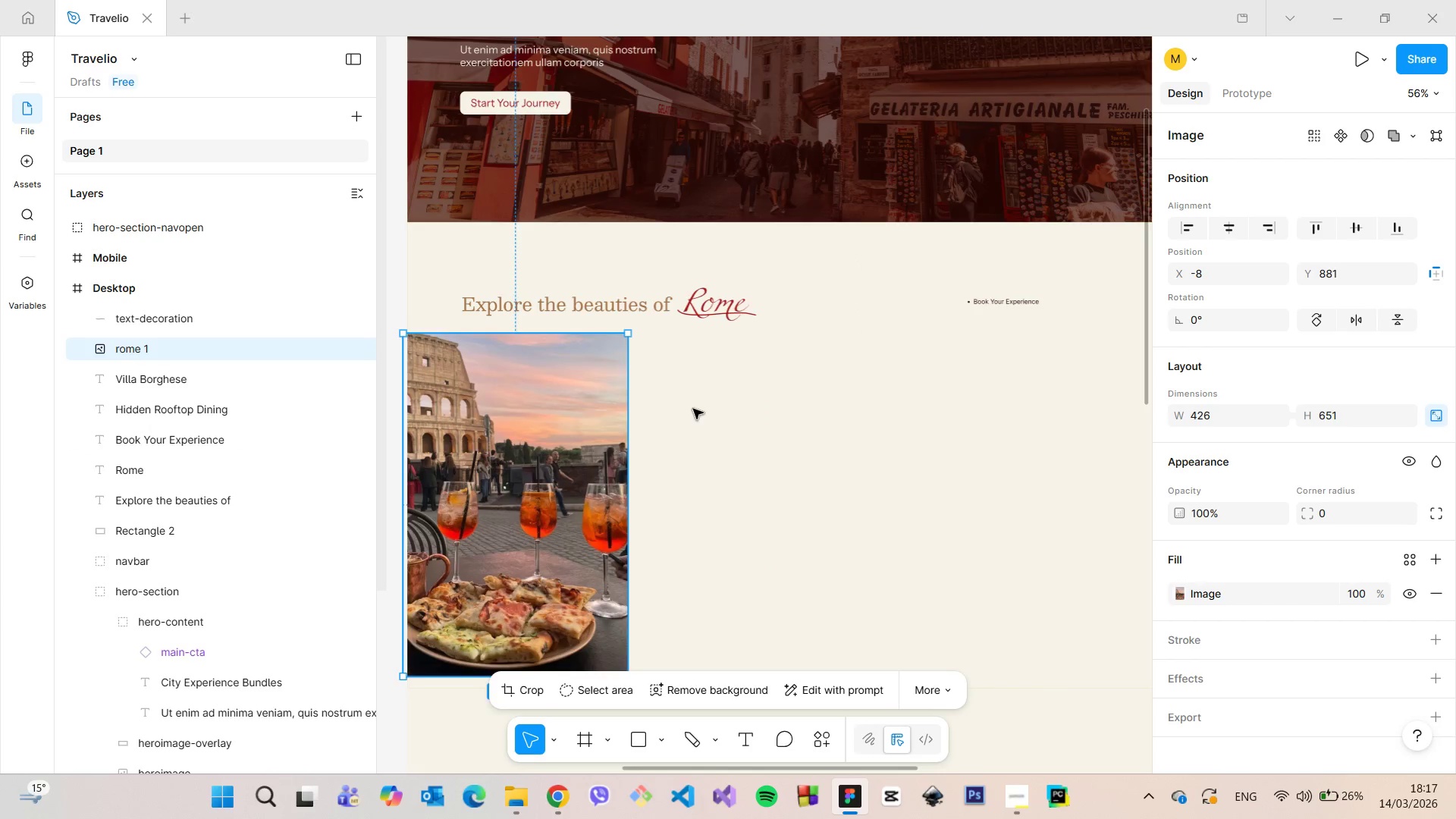 
scroll: coordinate [694, 409], scroll_direction: down, amount: 3.0
 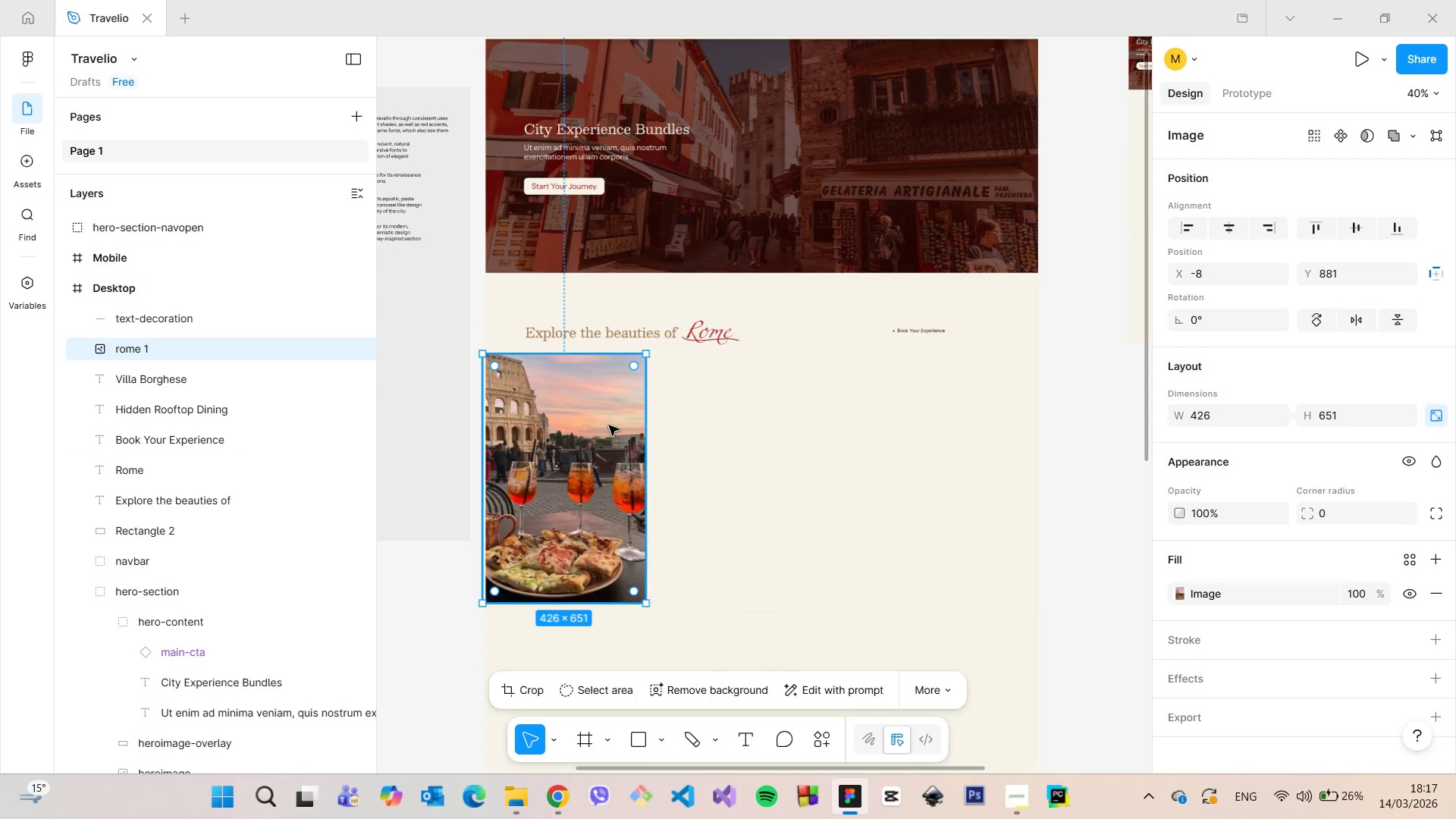 
left_click_drag(start_coordinate=[609, 425], to_coordinate=[804, 428])
 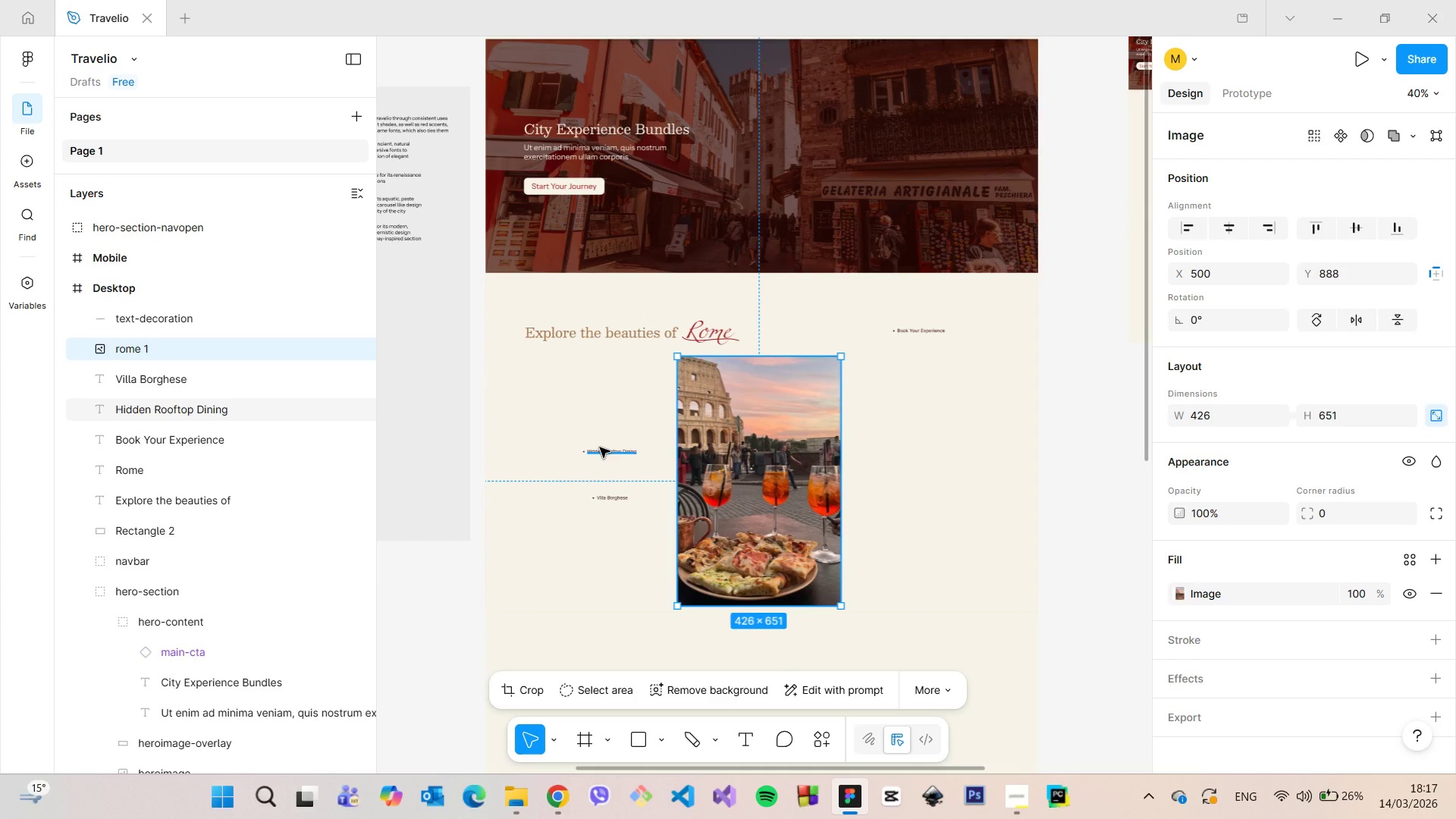 
left_click([600, 447])
 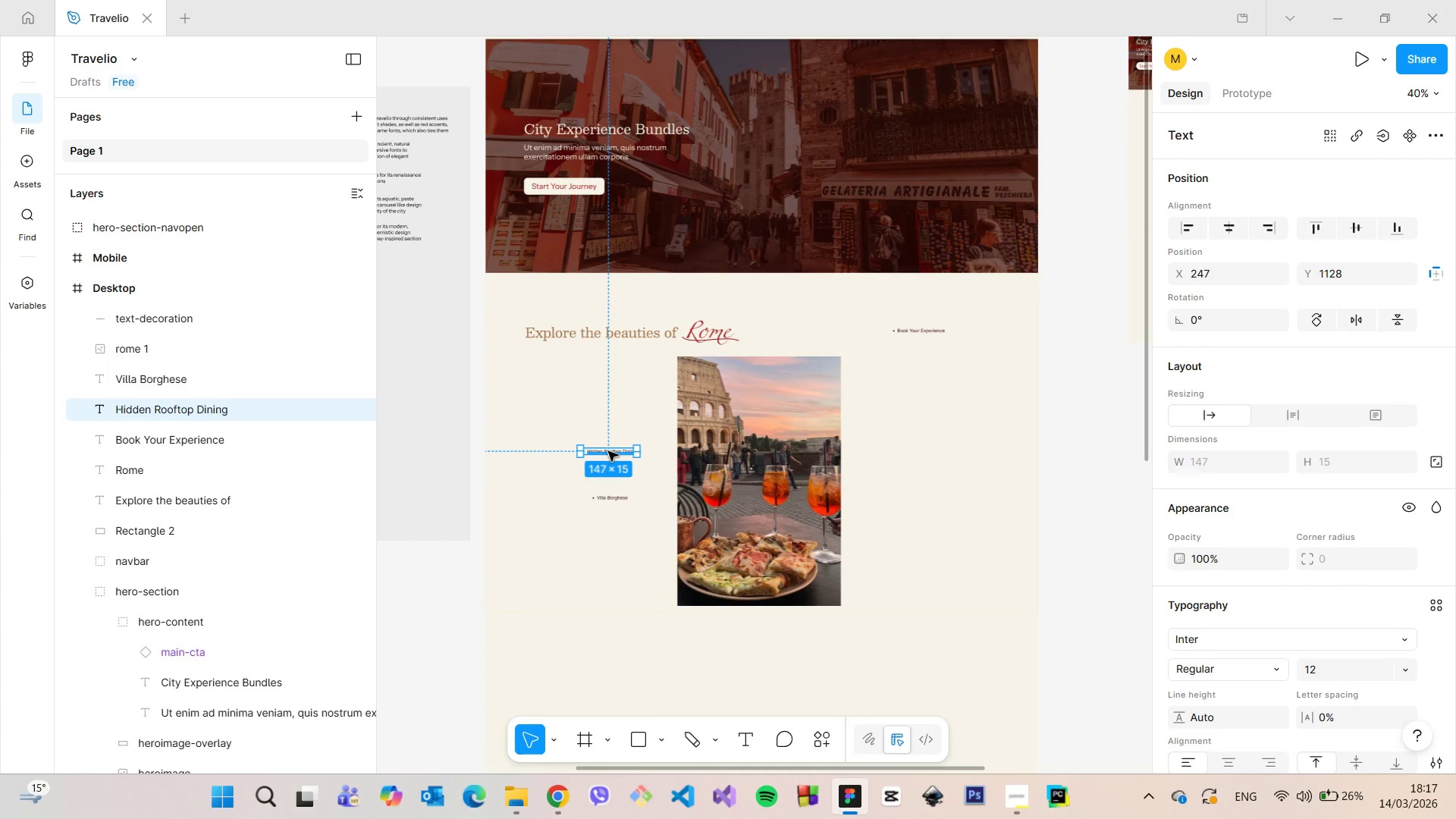 
left_click_drag(start_coordinate=[608, 451], to_coordinate=[621, 543])
 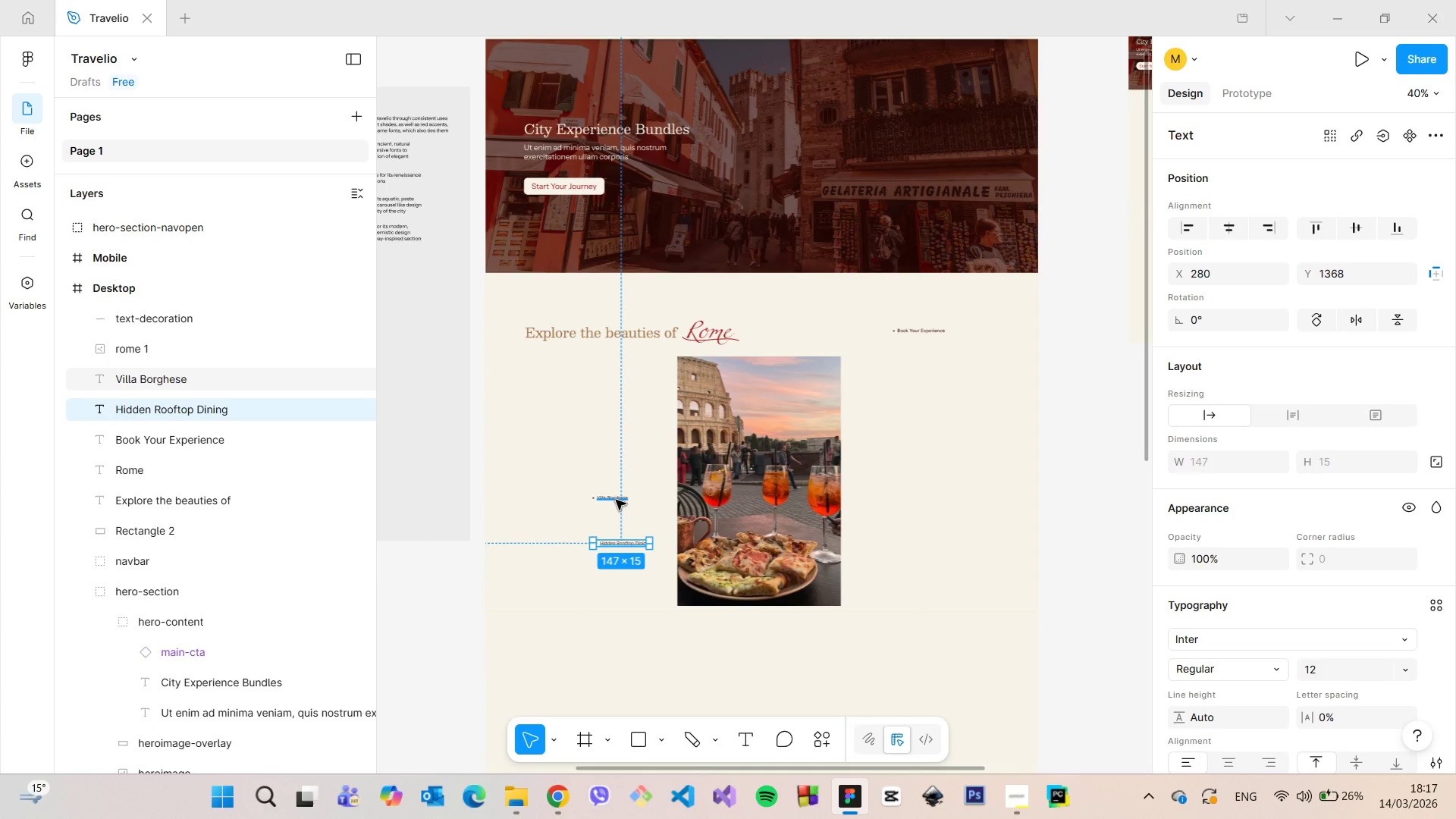 
left_click([616, 500])
 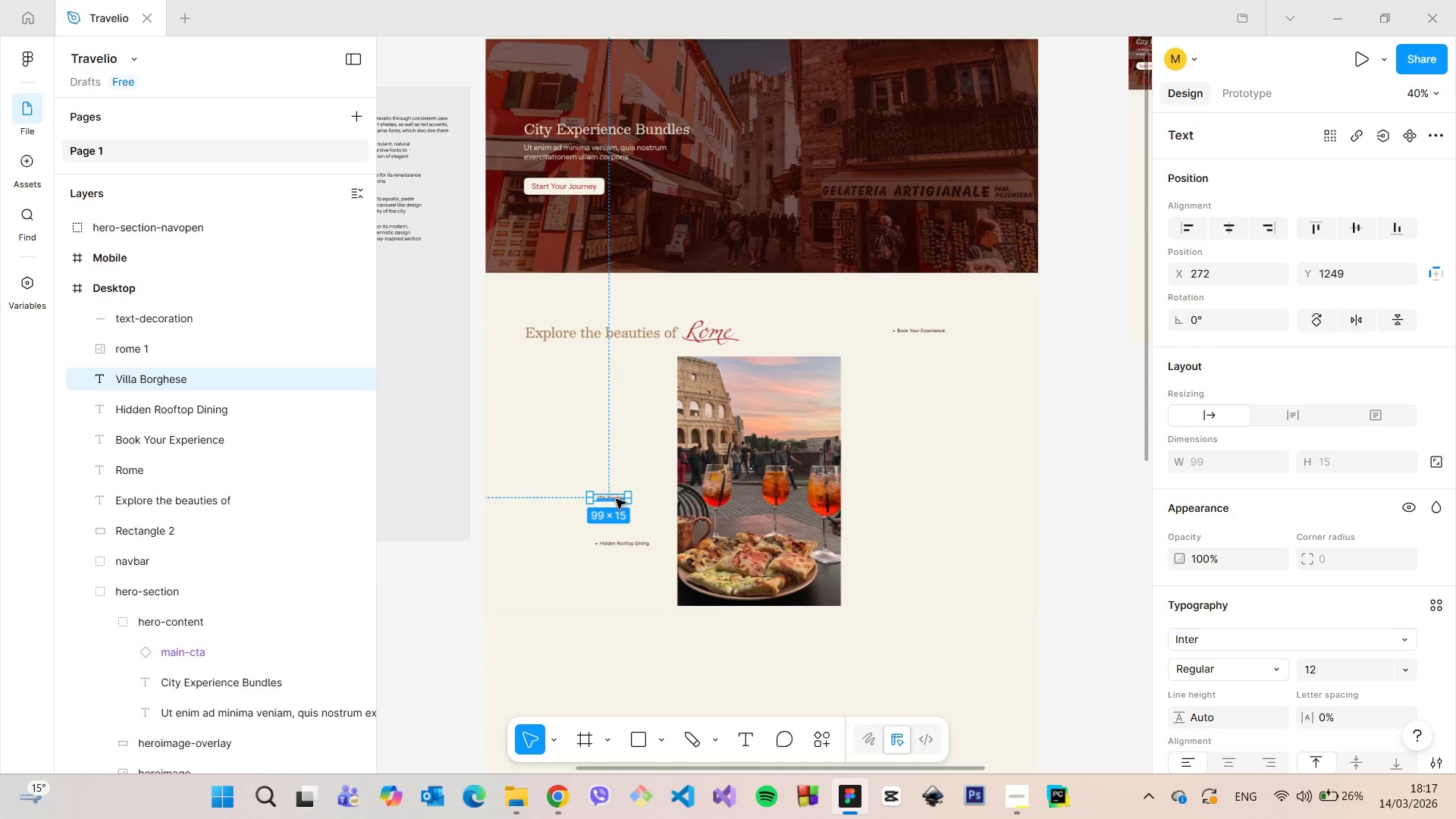 
left_click_drag(start_coordinate=[616, 499], to_coordinate=[568, 564])
 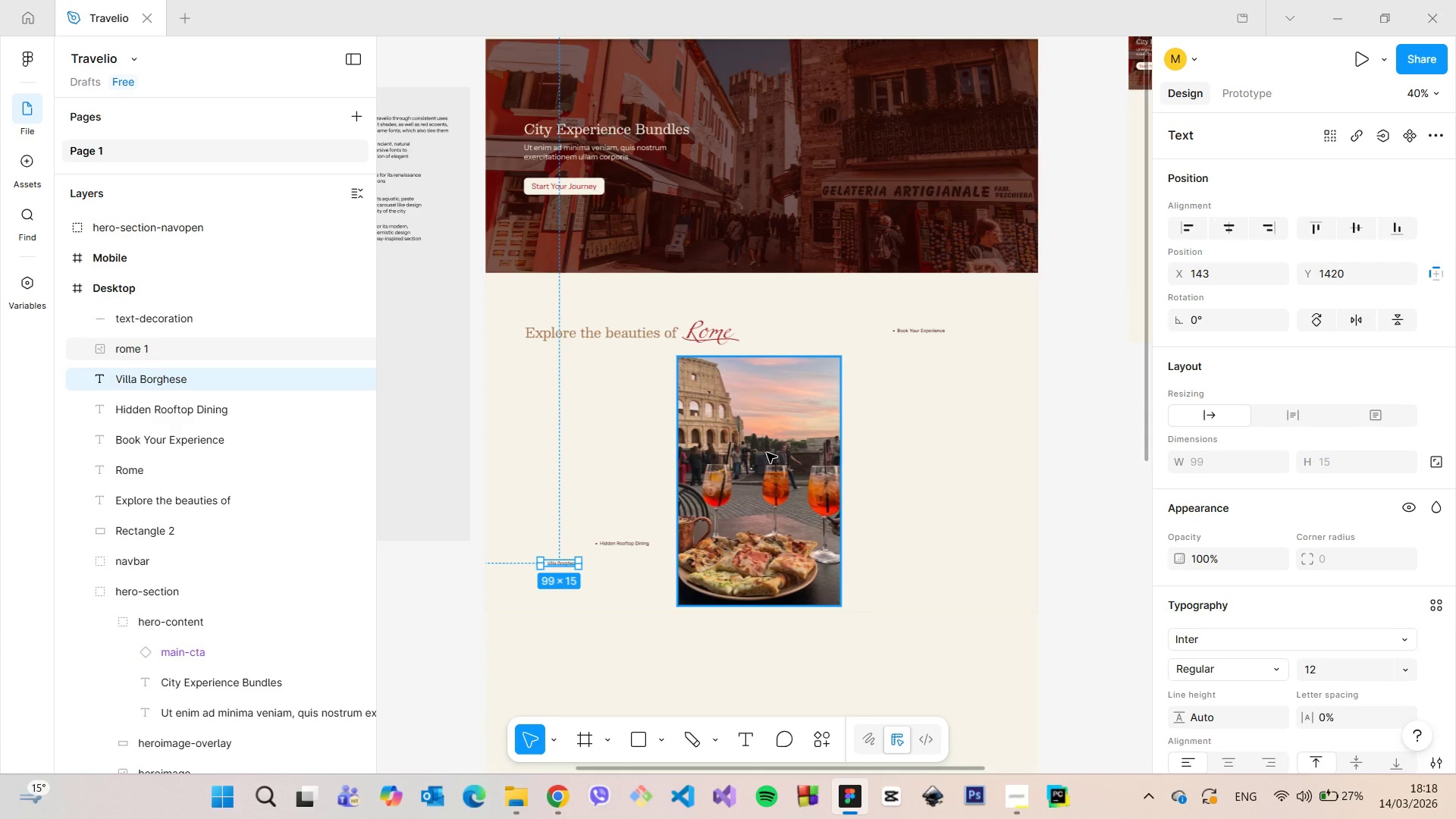 
left_click([661, 743])
 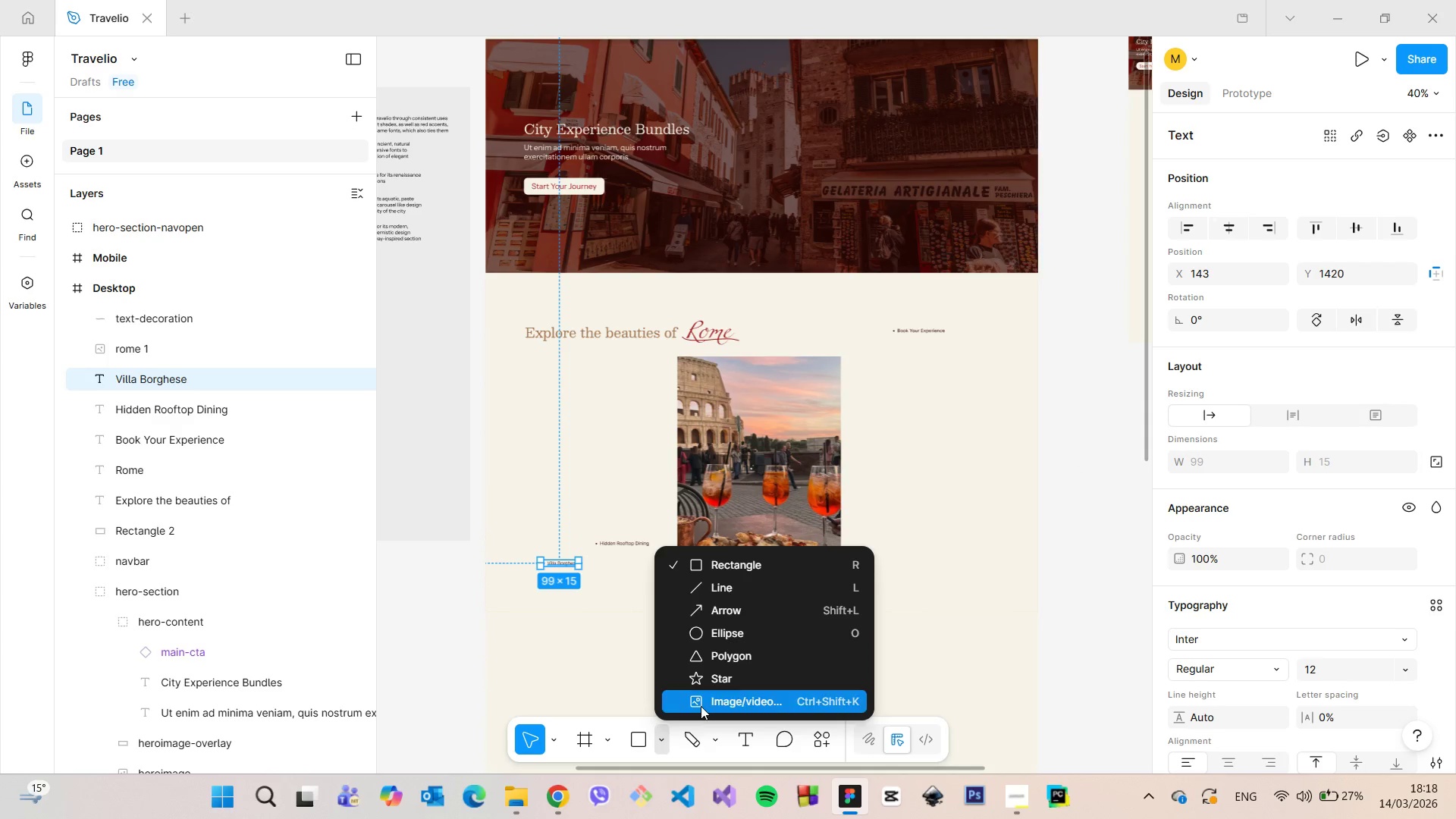 
left_click([701, 706])
 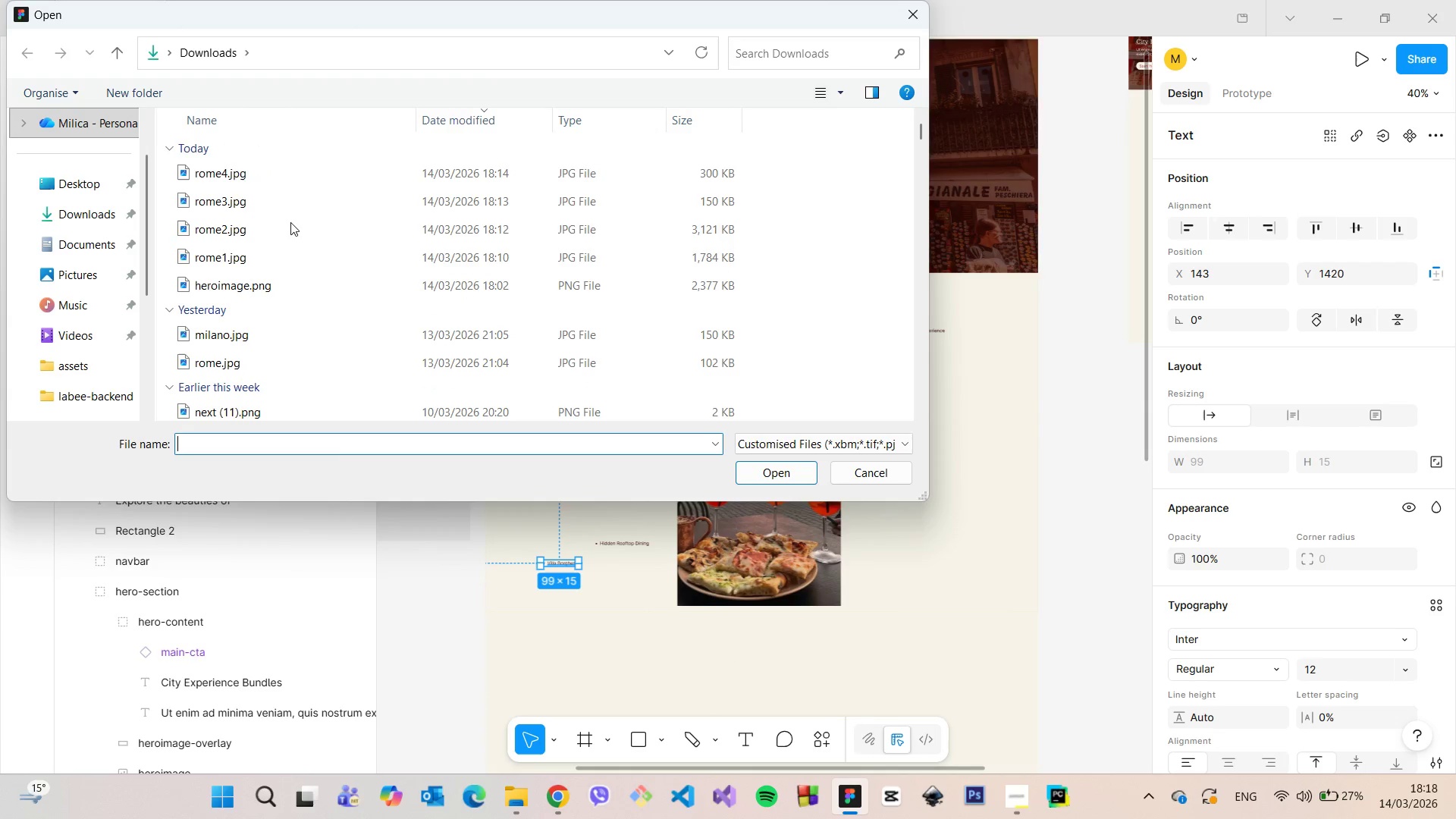 
left_click([287, 248])
 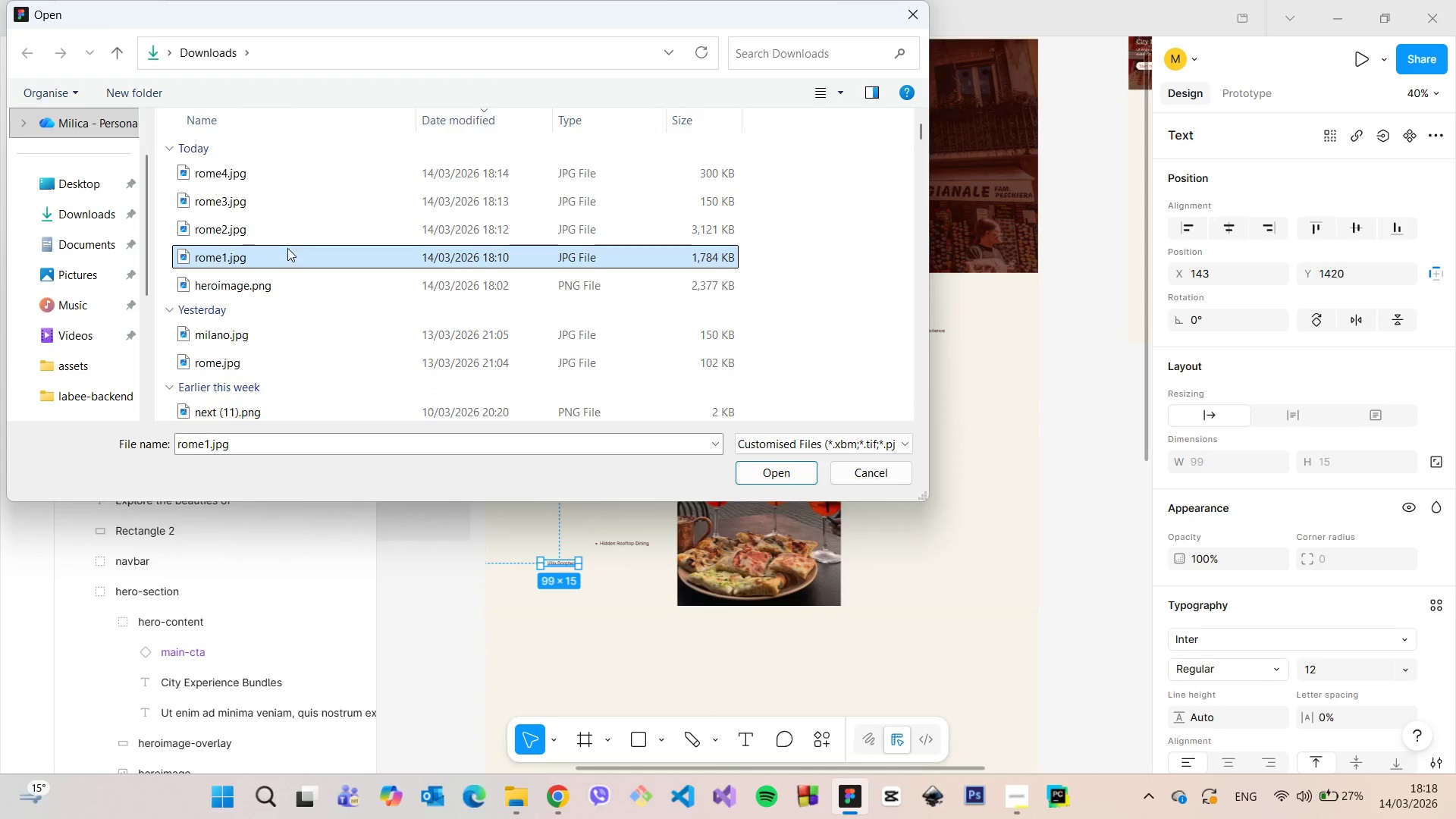 
hold_key(key=ShiftLeft, duration=0.81)
left_click([274, 174])
 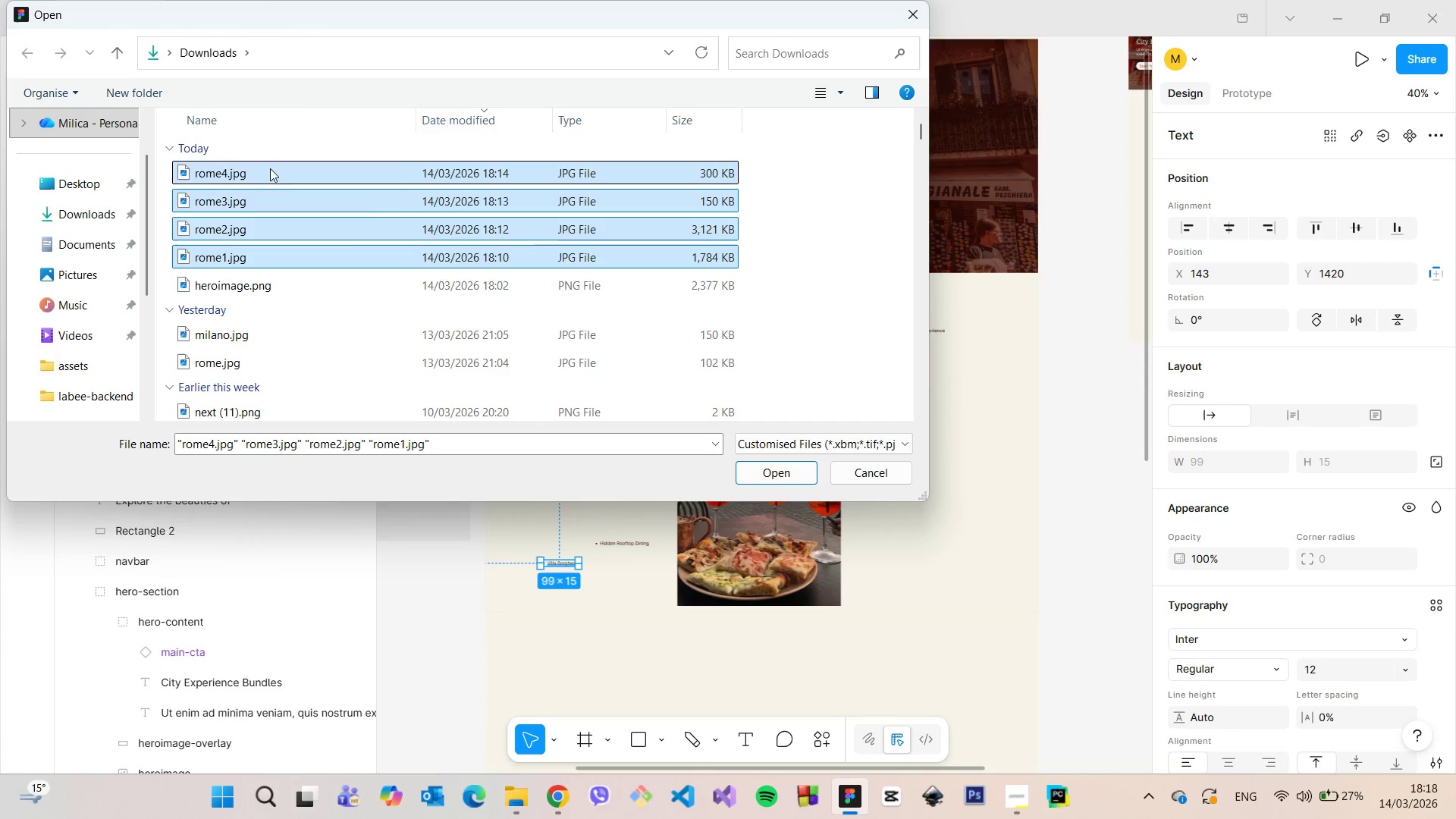 
left_click_drag(start_coordinate=[270, 168], to_coordinate=[939, 608])
 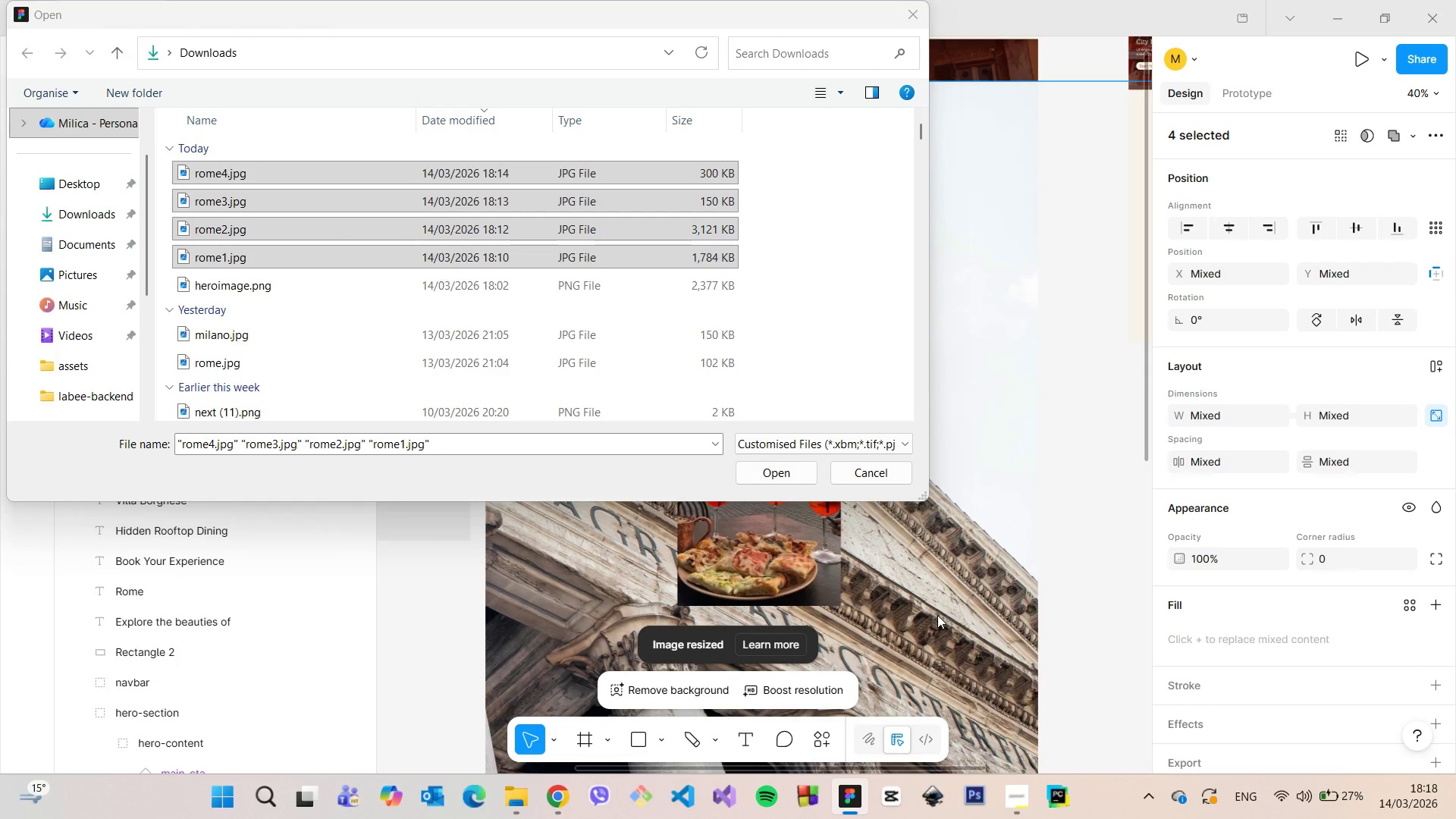 
left_click([916, 17])
 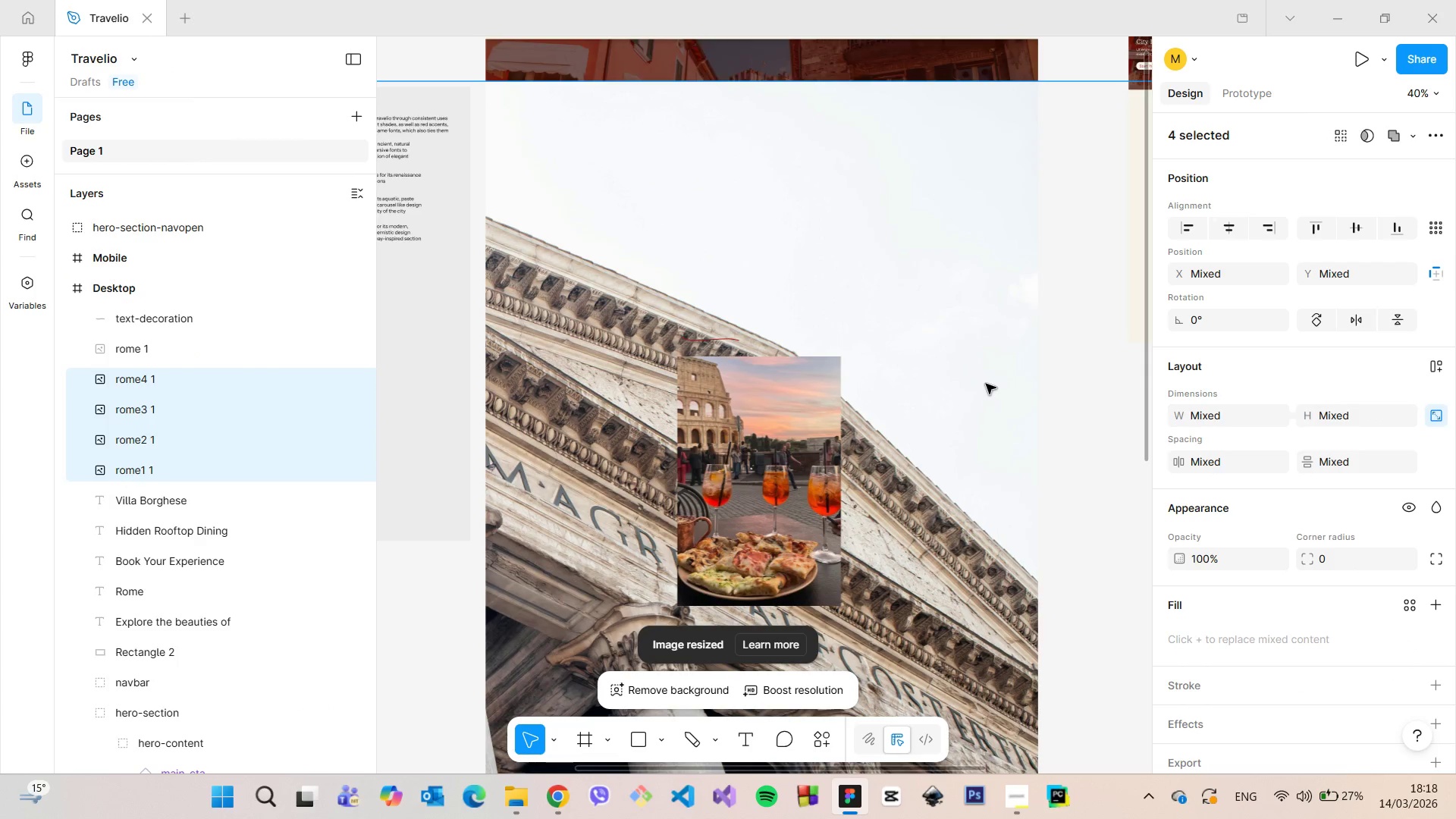 
scroll: coordinate [987, 384], scroll_direction: down, amount: 11.0
 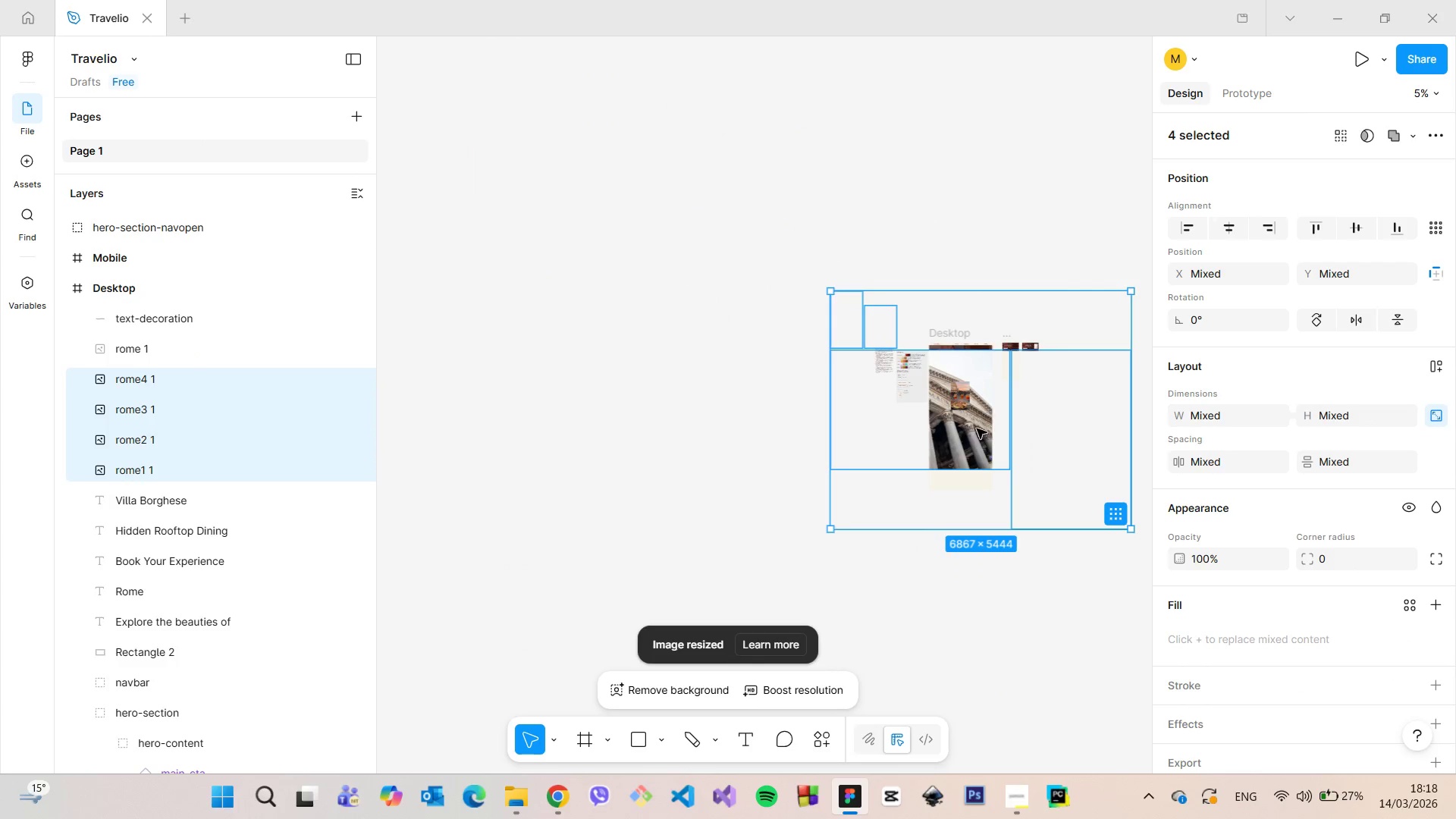 
left_click([977, 436])
 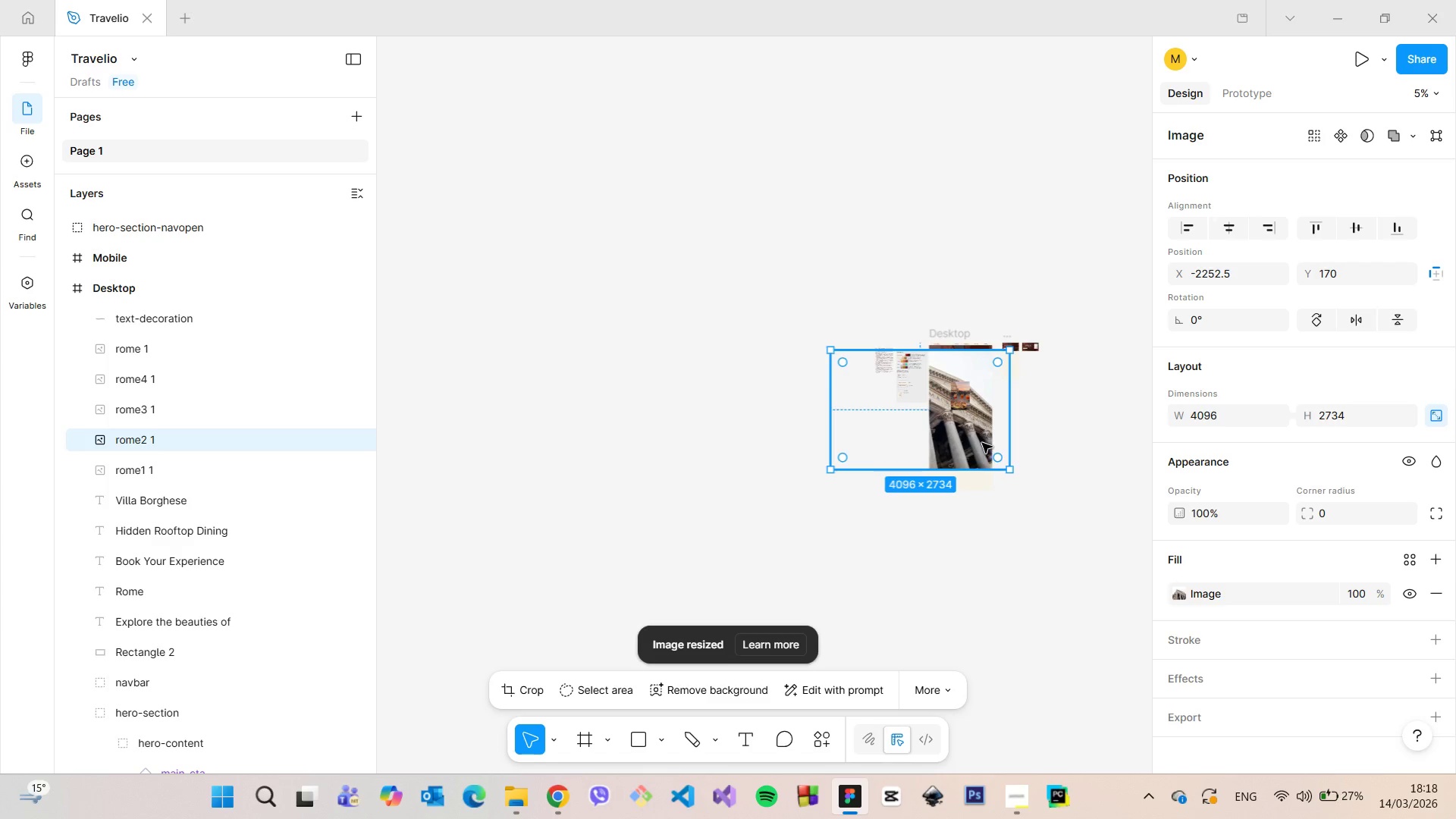 
left_click_drag(start_coordinate=[982, 443], to_coordinate=[829, 485])
 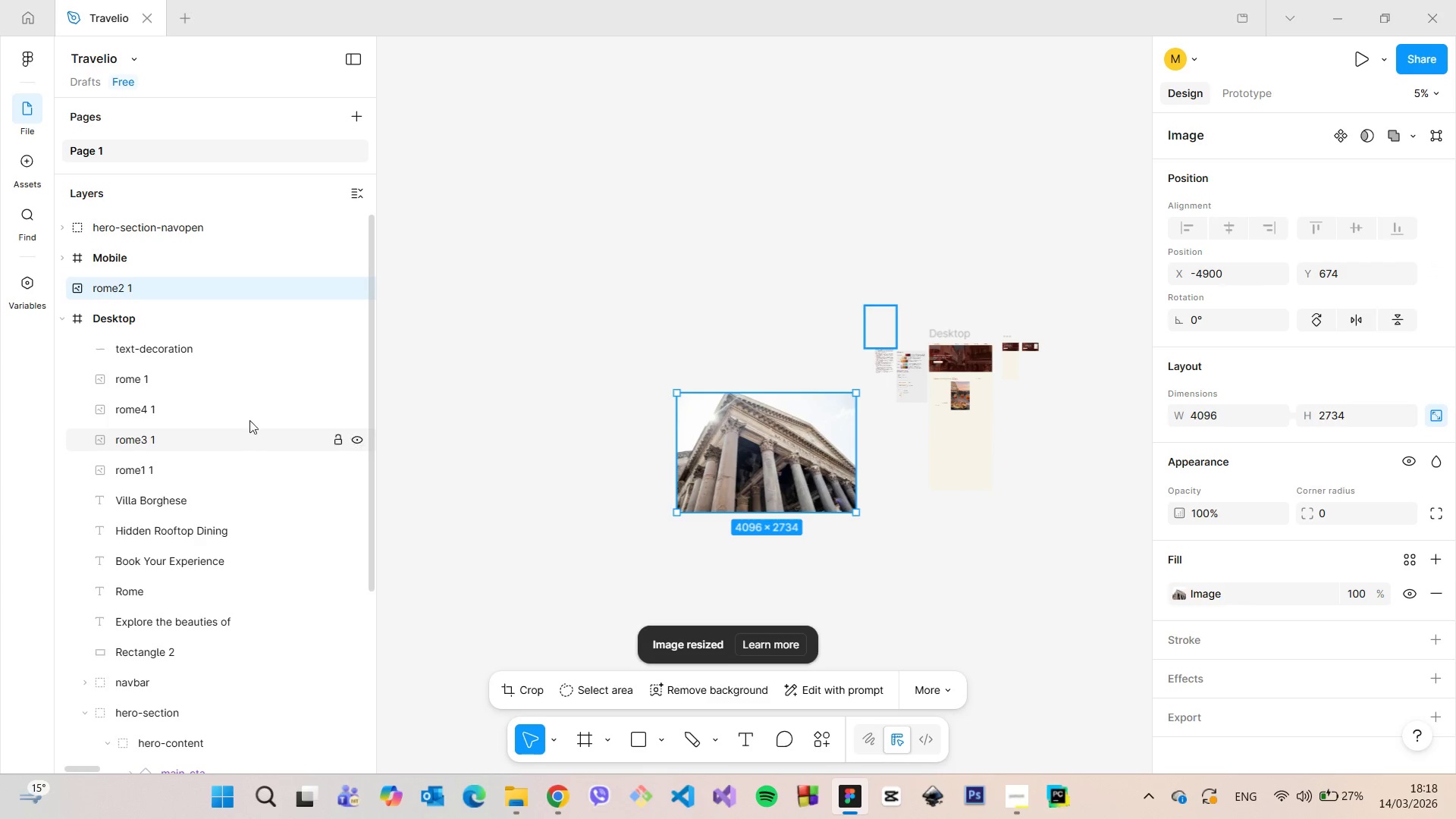 
scroll: coordinate [248, 417], scroll_direction: up, amount: 3.0
 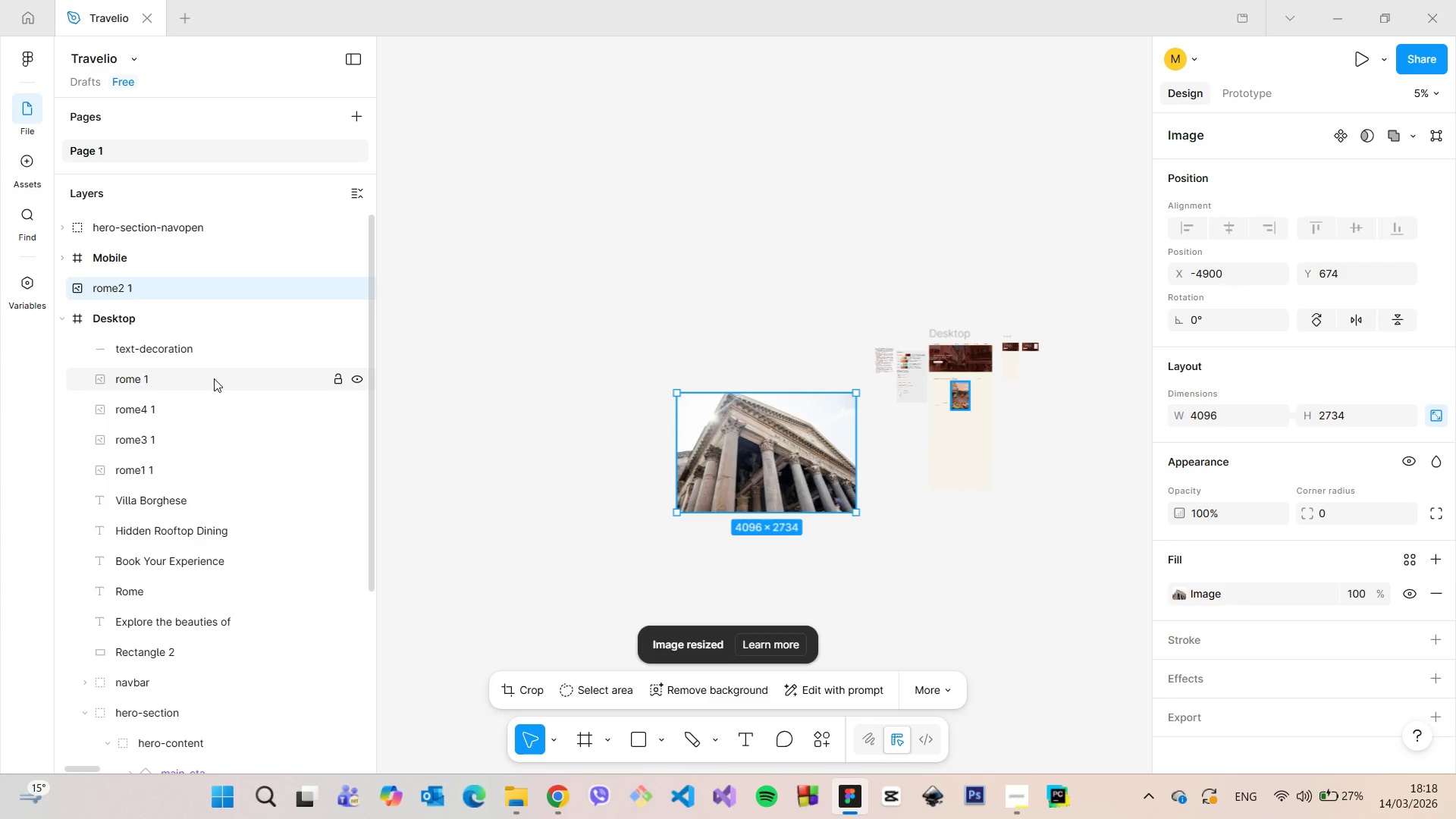 
left_click([214, 378])
 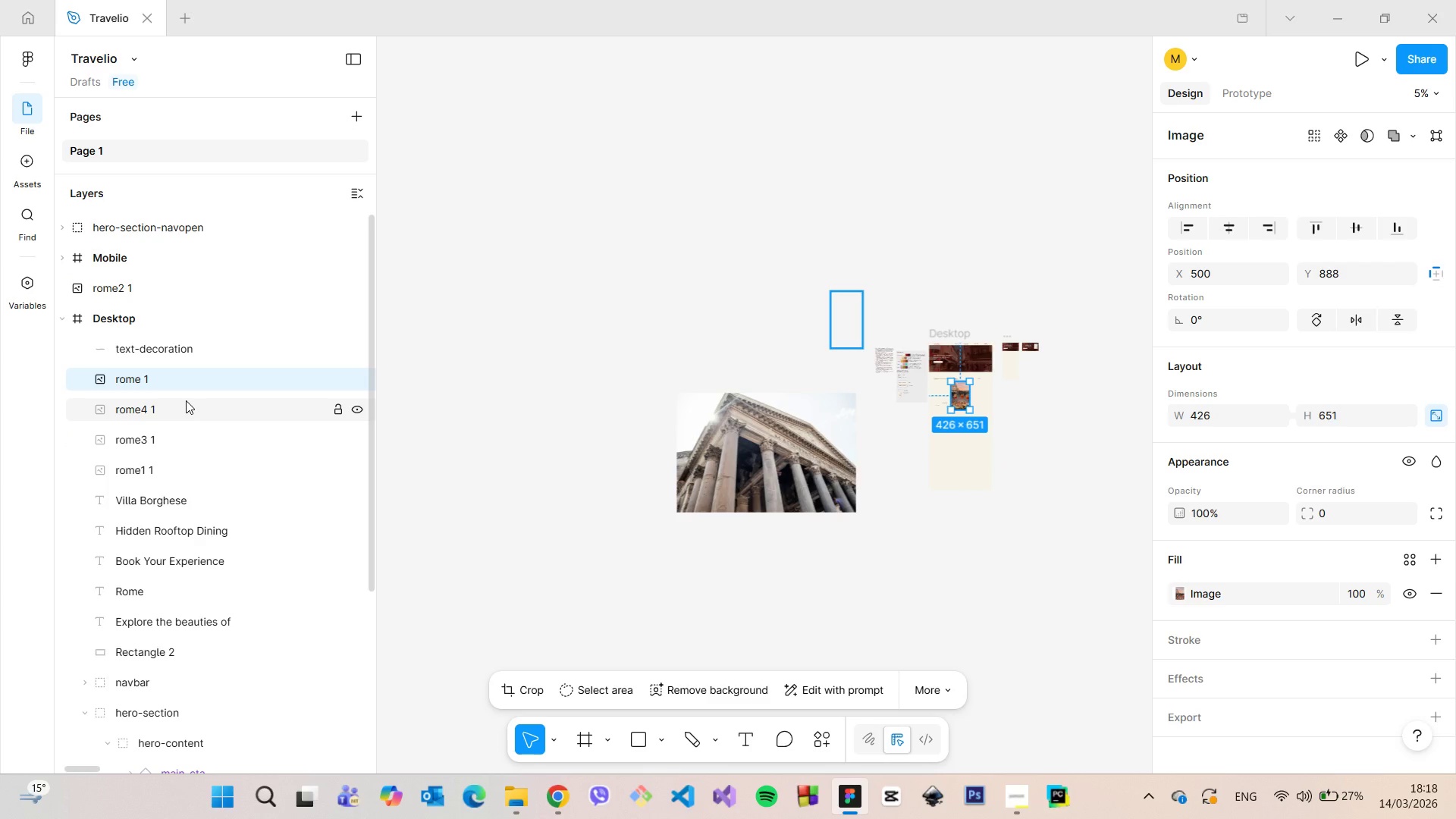 
left_click([186, 400])
 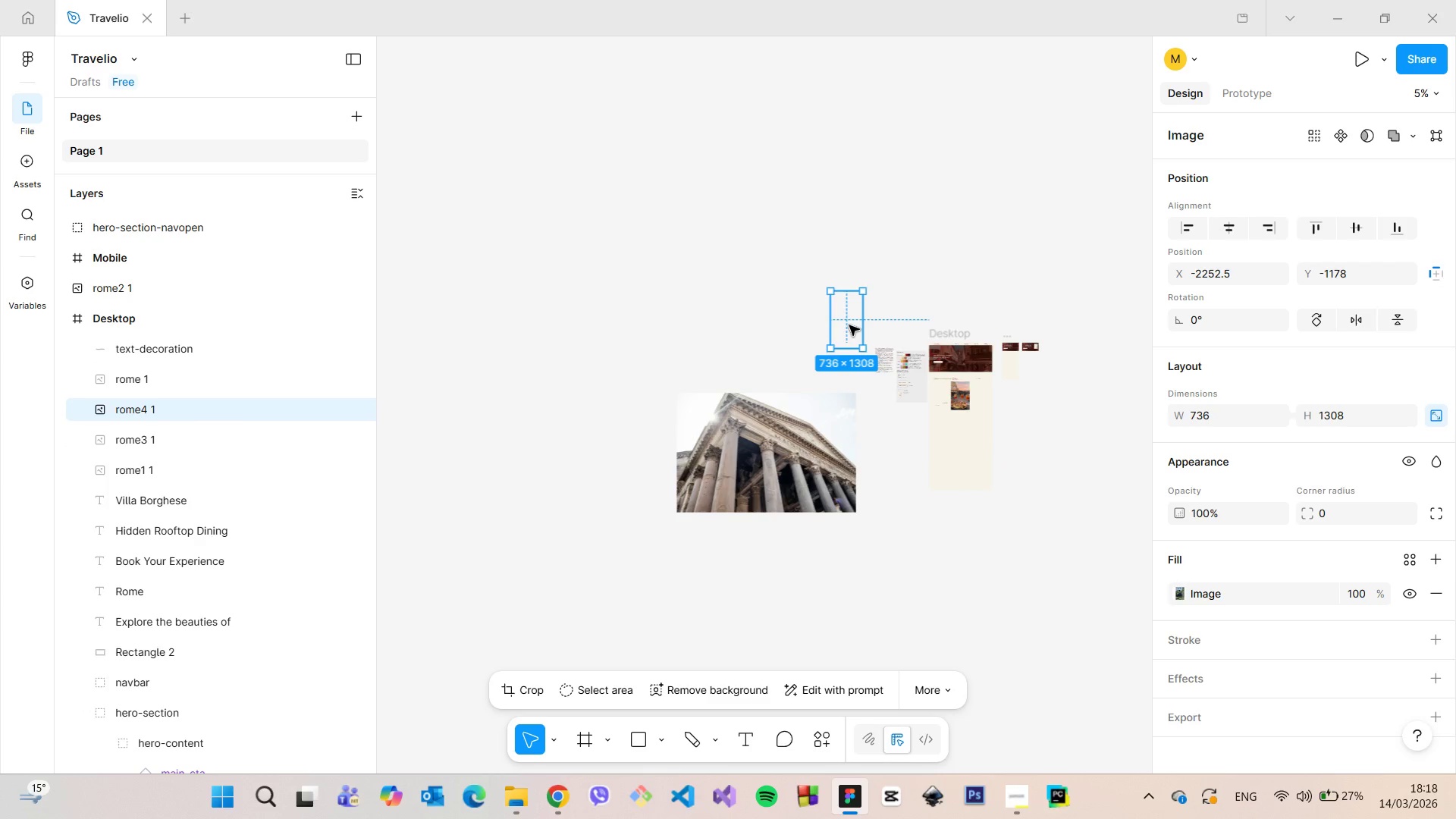 
left_click_drag(start_coordinate=[849, 325], to_coordinate=[649, 431])
 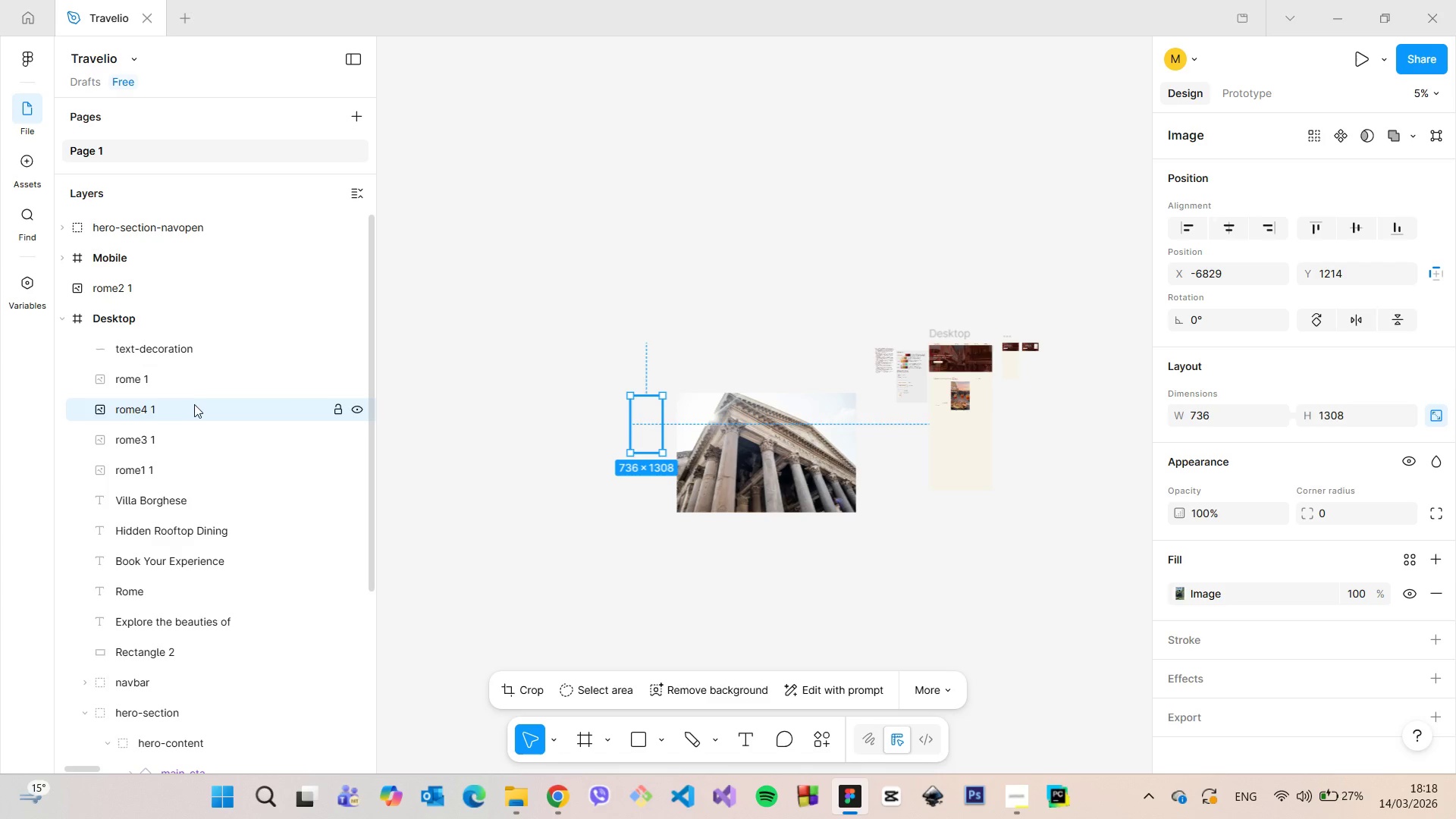 
left_click_drag(start_coordinate=[194, 404], to_coordinate=[193, 413])
 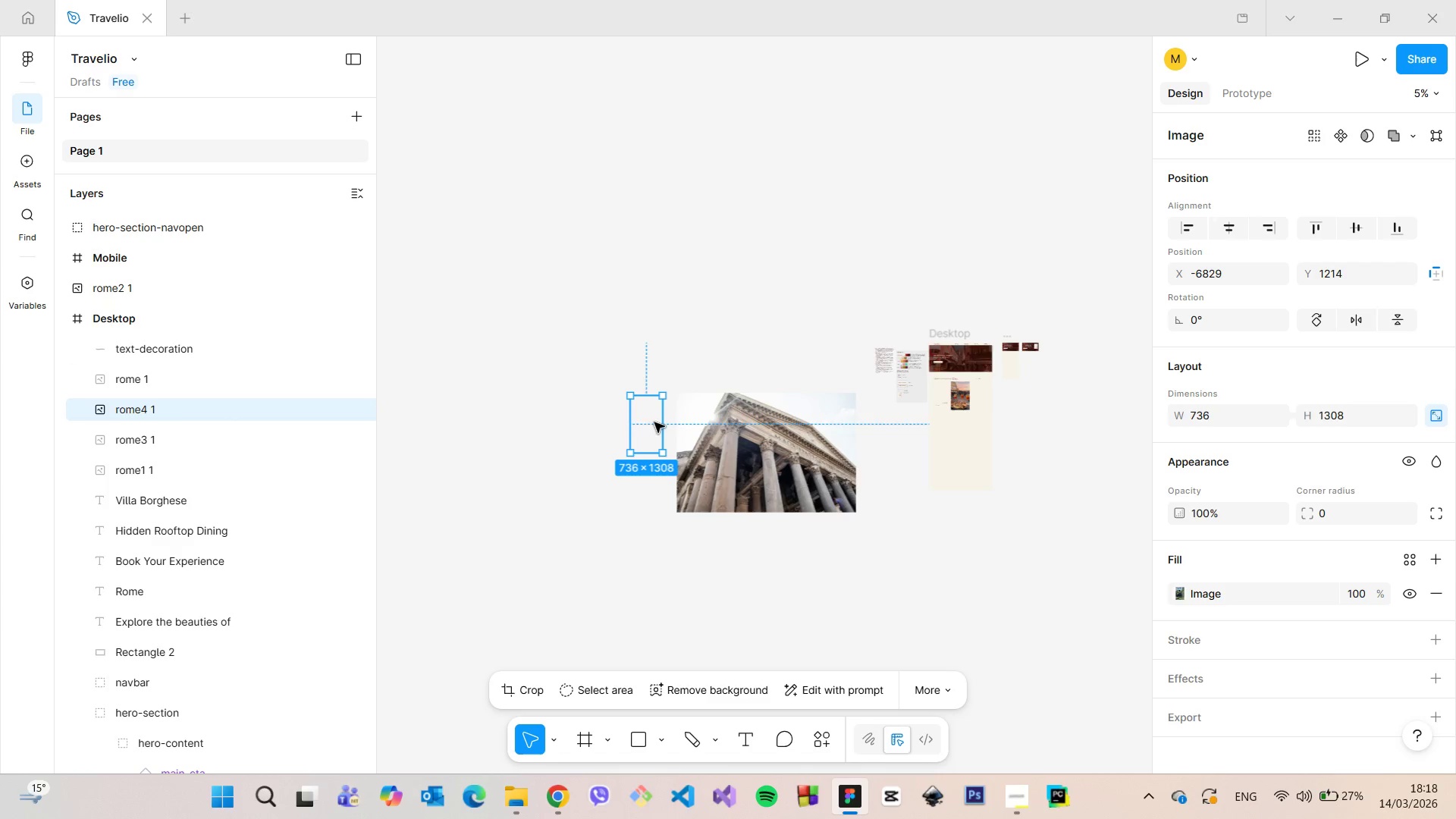 
left_click_drag(start_coordinate=[639, 422], to_coordinate=[950, 453])
 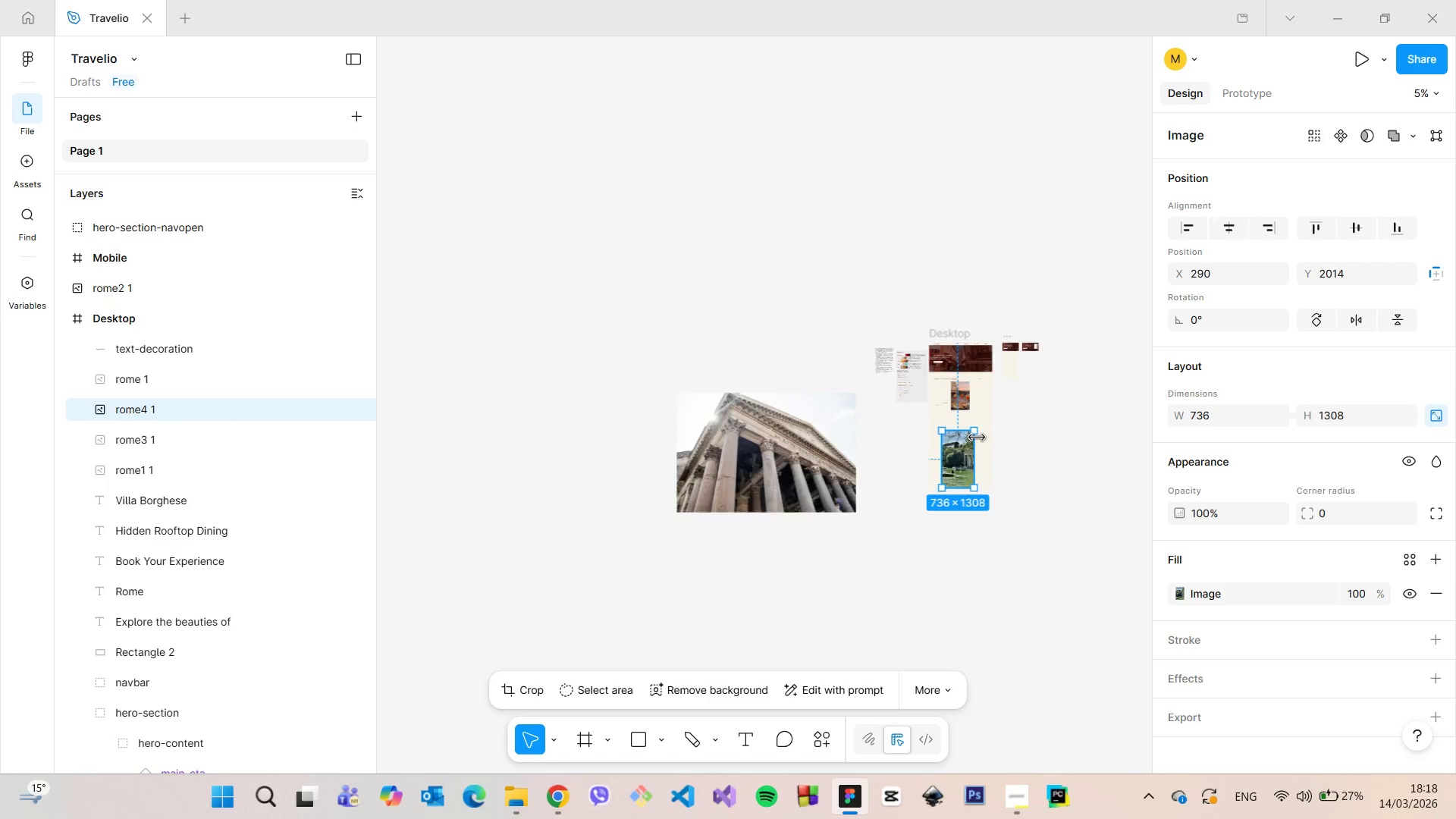 
scroll: coordinate [977, 438], scroll_direction: up, amount: 10.0
 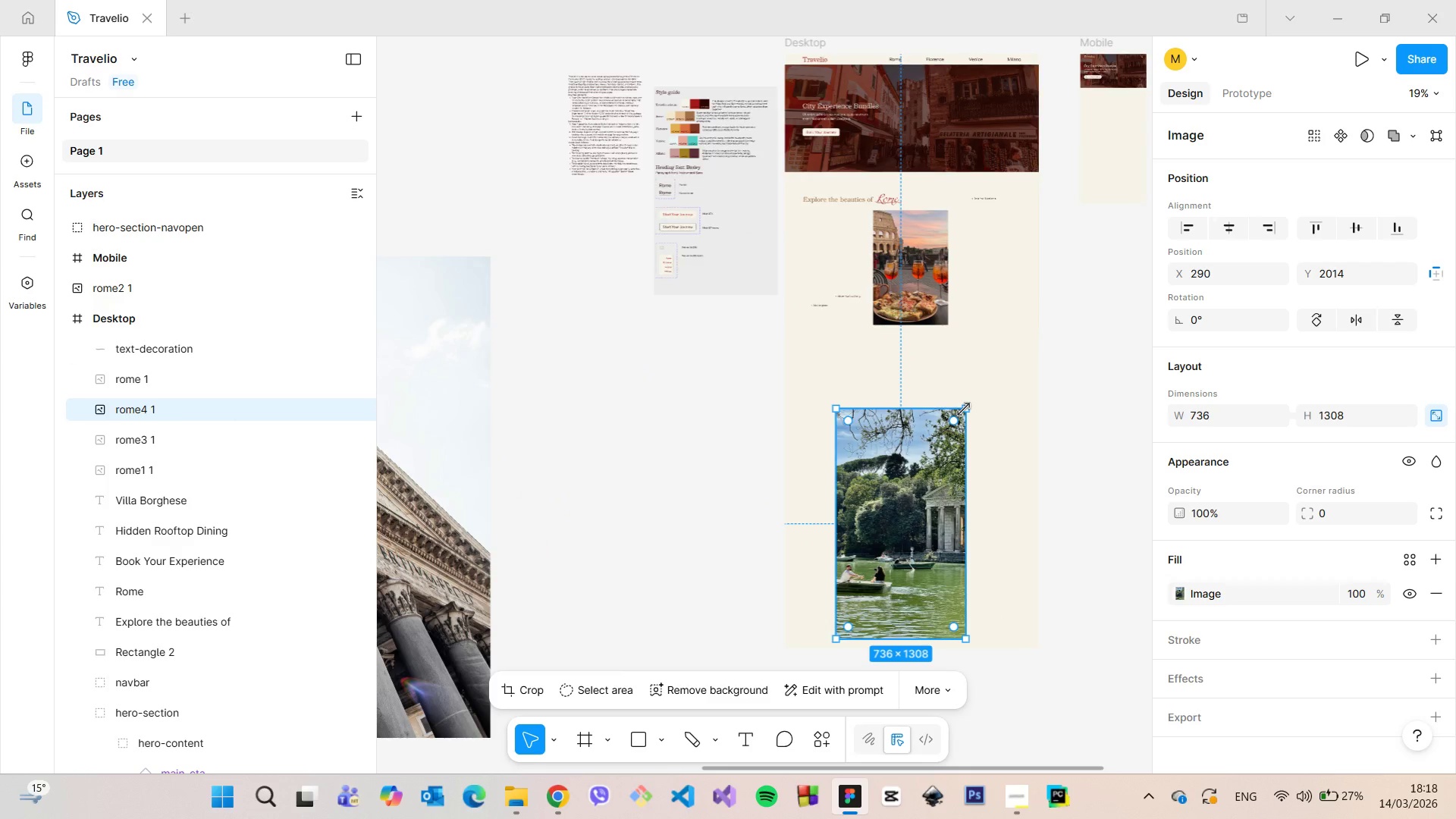 
left_click_drag(start_coordinate=[964, 410], to_coordinate=[924, 514])
 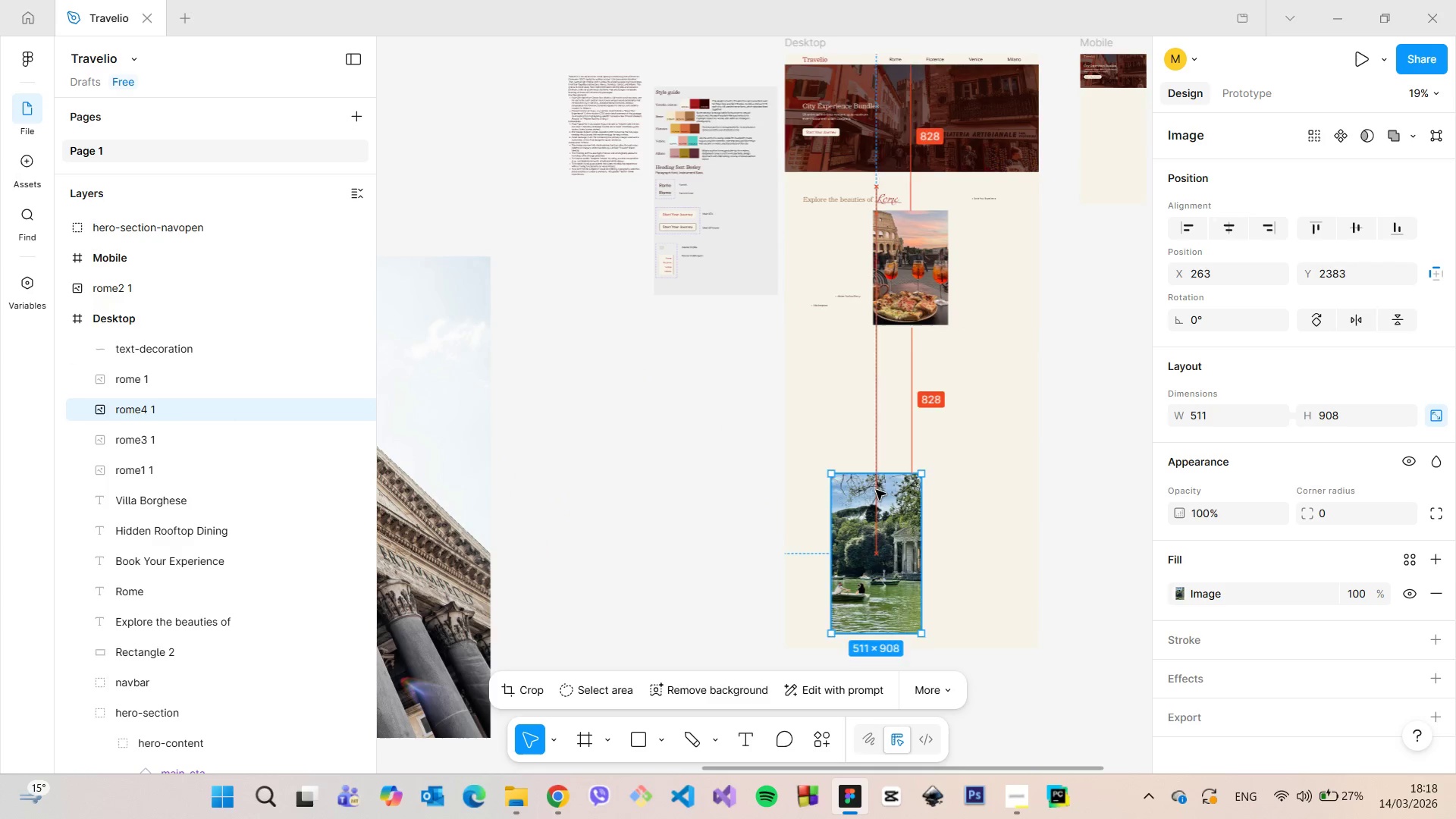 
left_click_drag(start_coordinate=[904, 550], to_coordinate=[874, 482])
 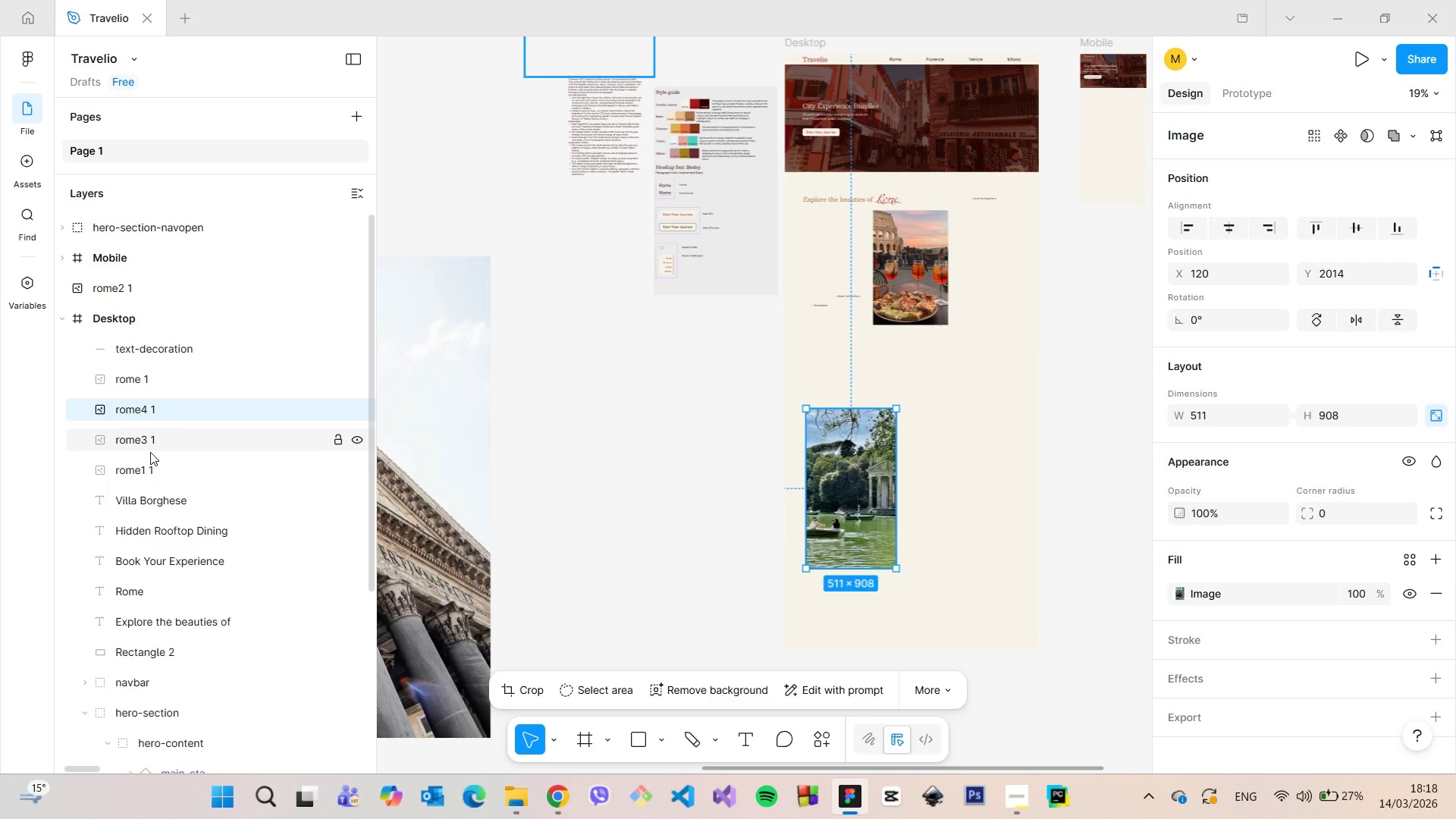 
left_click([150, 452])
 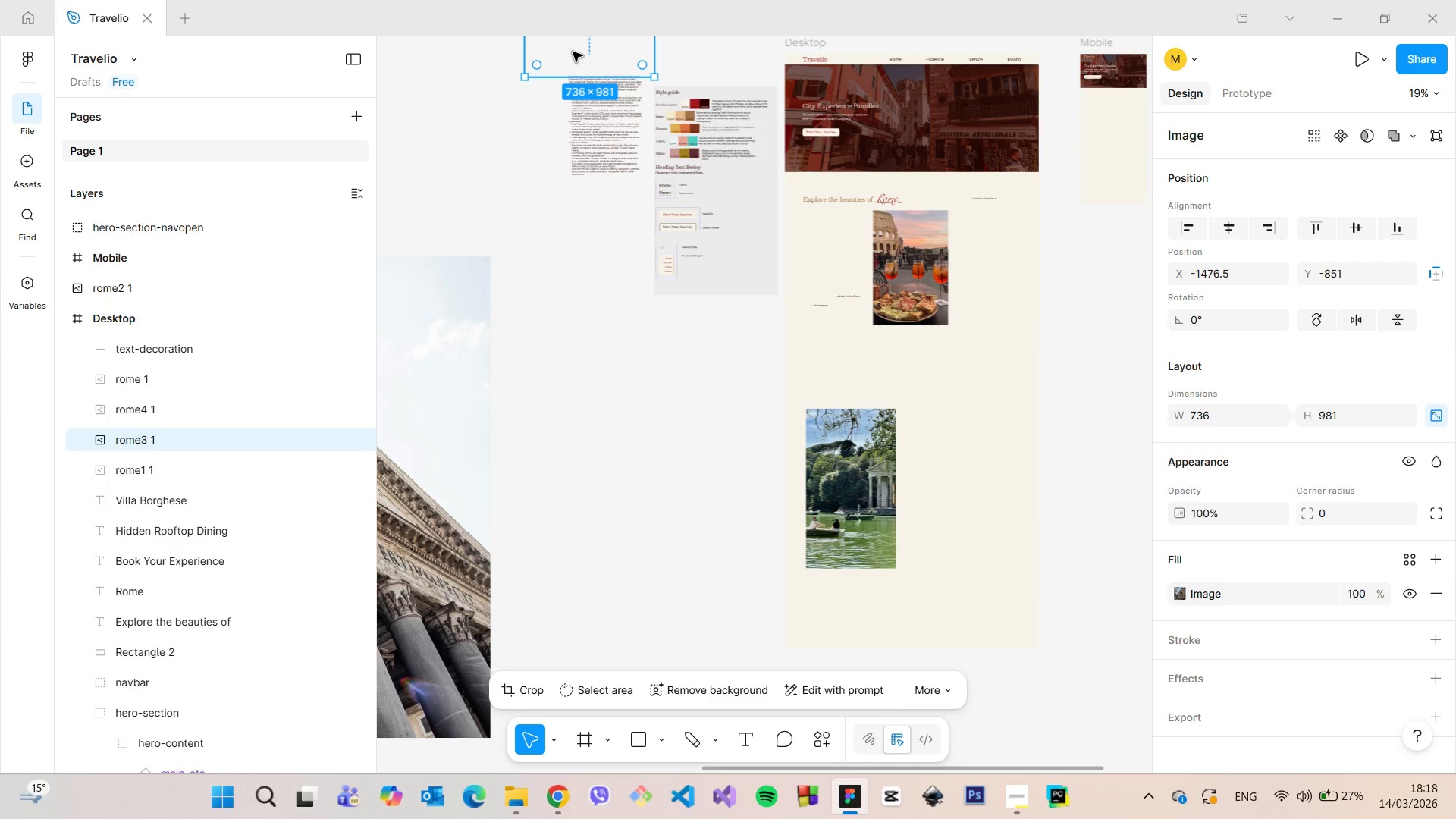 
left_click_drag(start_coordinate=[573, 52], to_coordinate=[977, 514])
 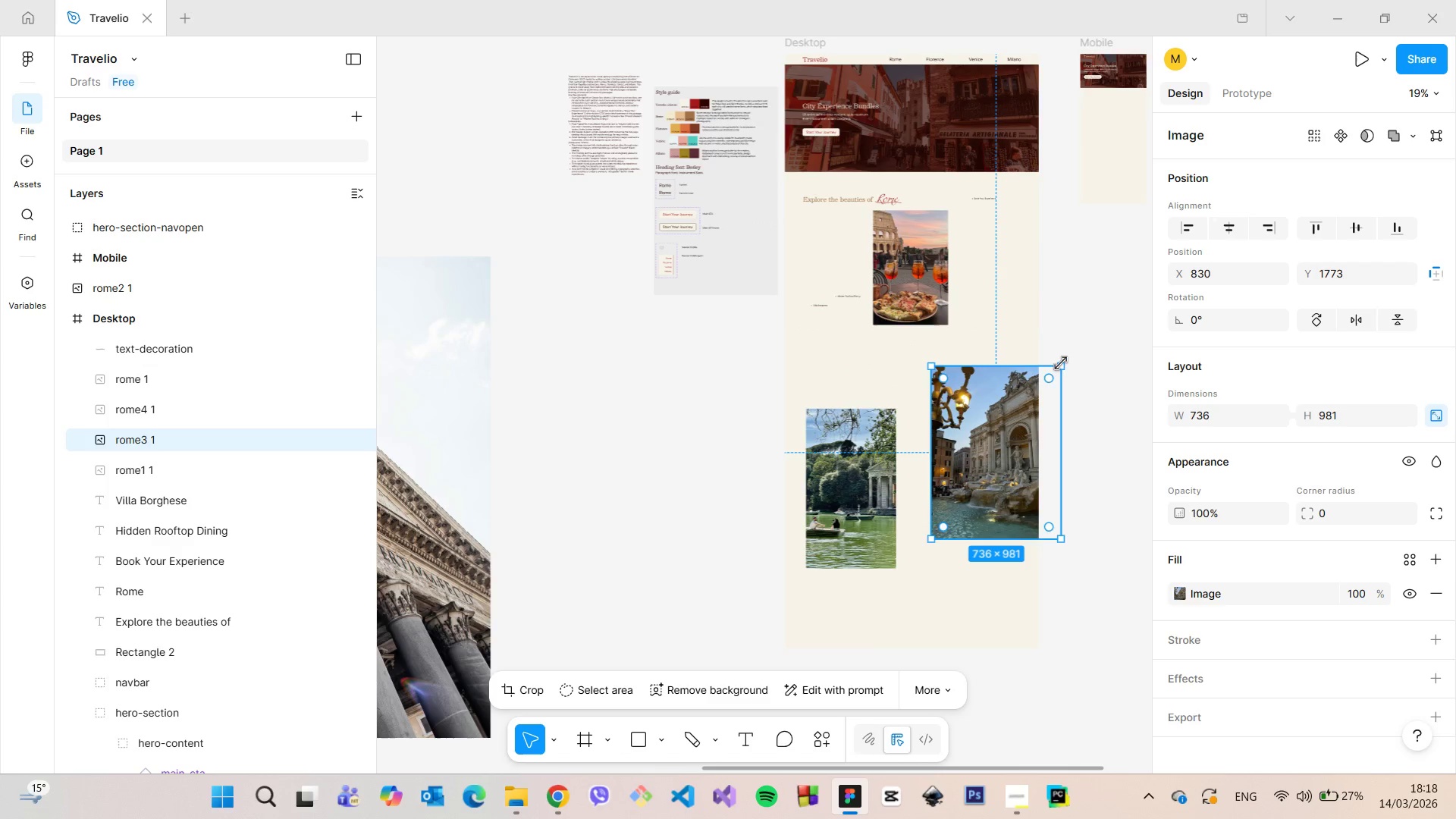 
left_click_drag(start_coordinate=[1061, 363], to_coordinate=[1040, 397])
 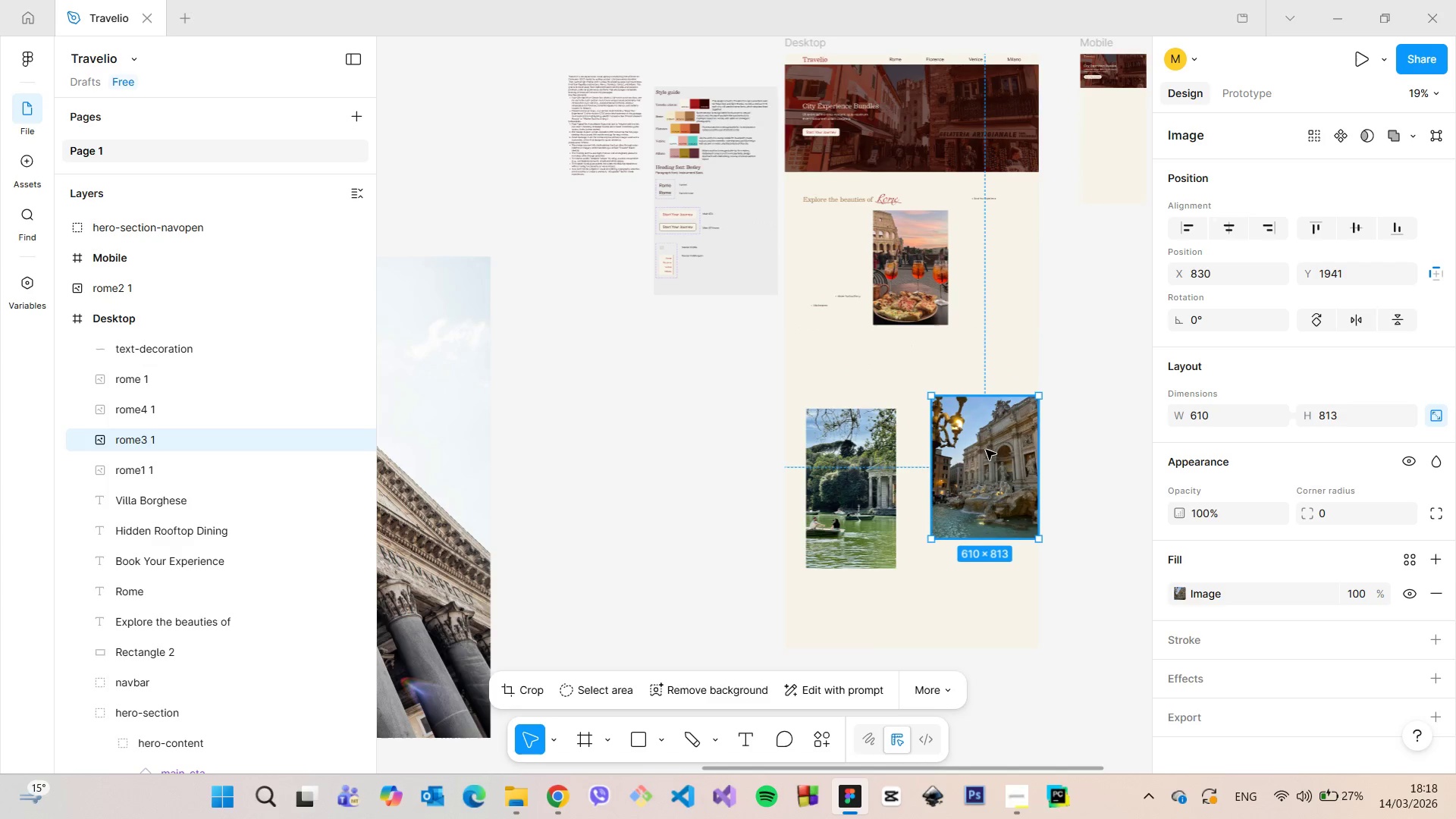 
left_click_drag(start_coordinate=[987, 450], to_coordinate=[974, 442])
 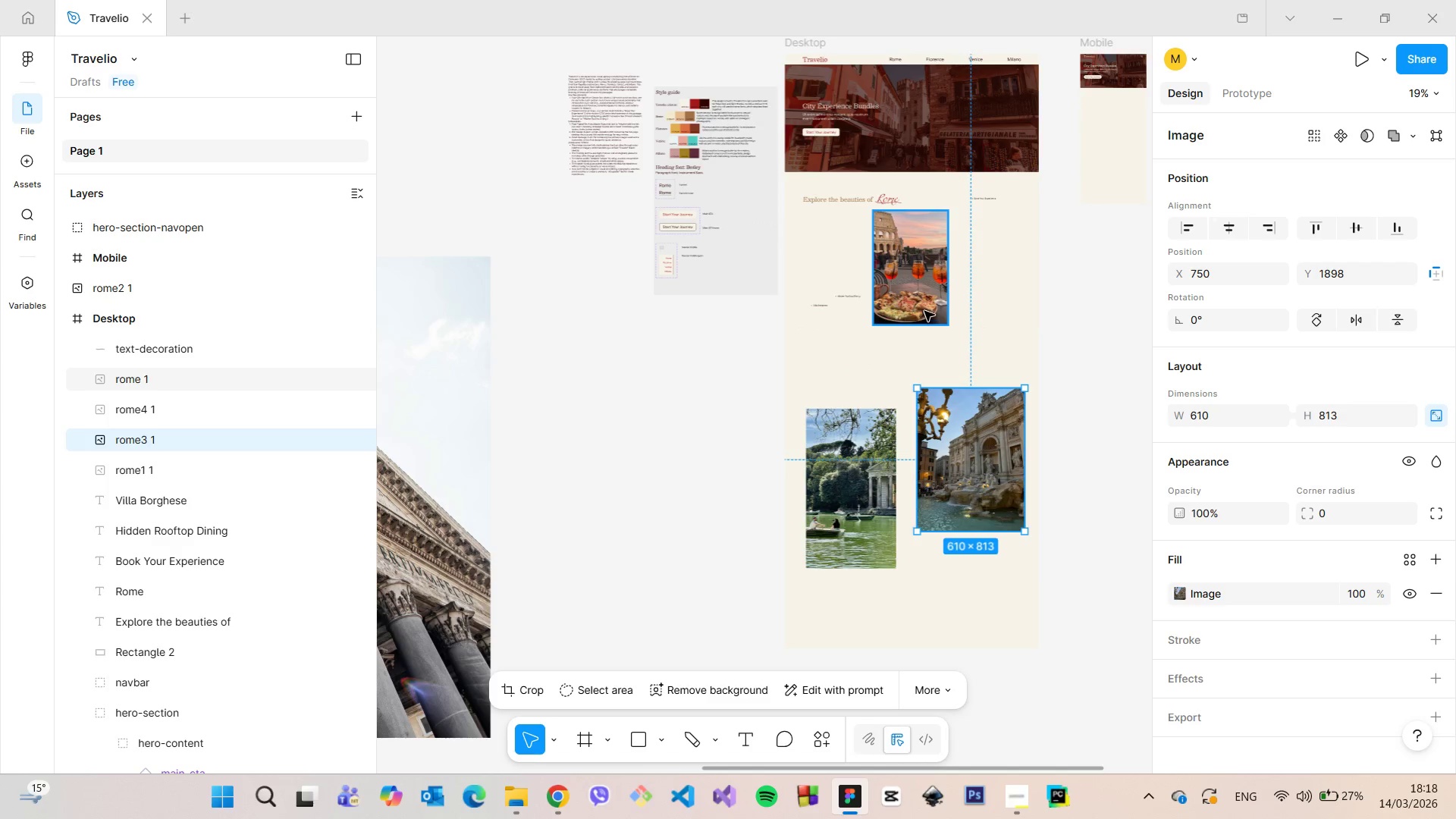 
left_click([924, 311])
 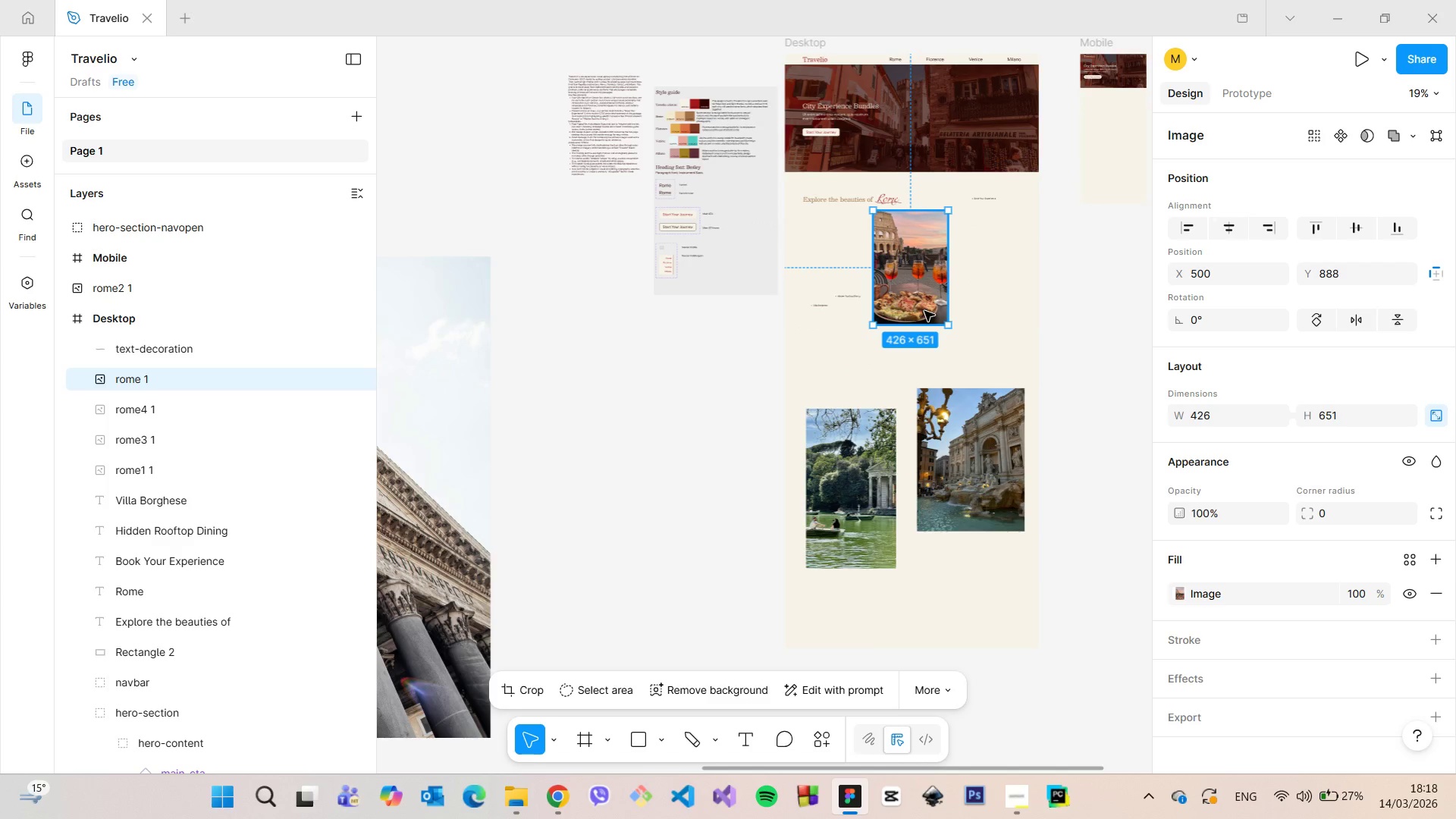 
left_click([138, 293])
 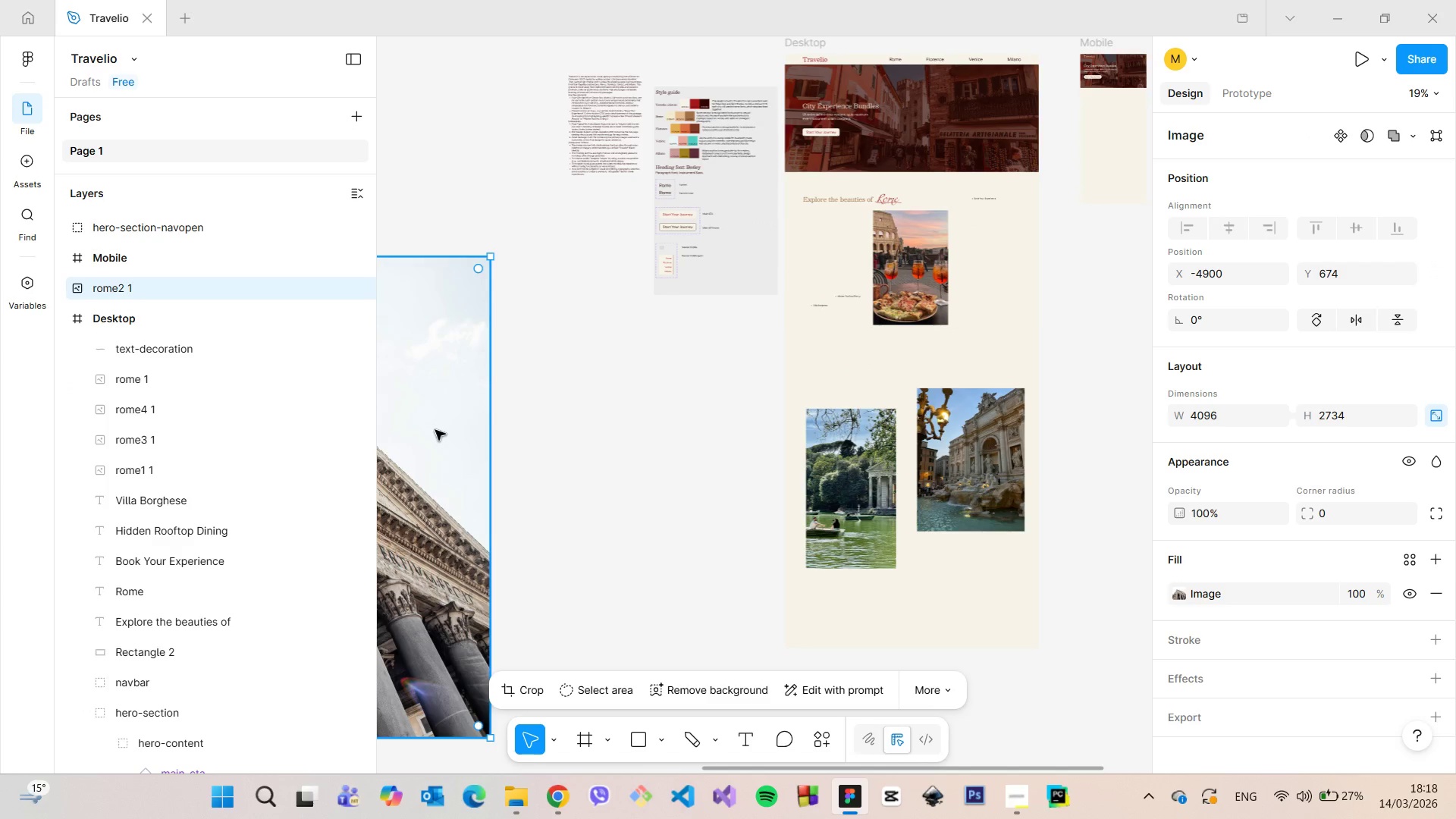 
left_click_drag(start_coordinate=[435, 434], to_coordinate=[985, 419])
 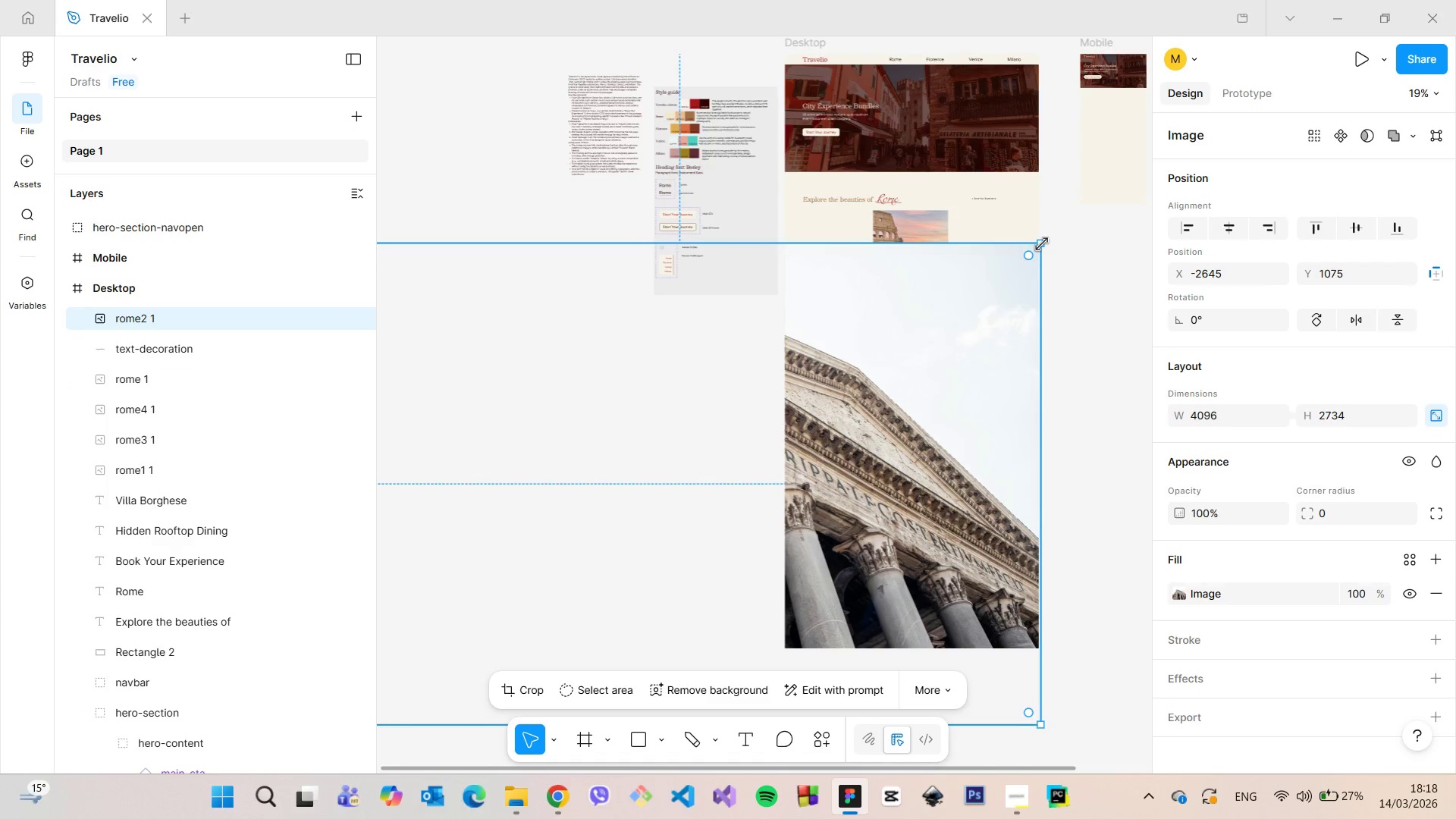 
left_click_drag(start_coordinate=[1042, 244], to_coordinate=[581, 576])
 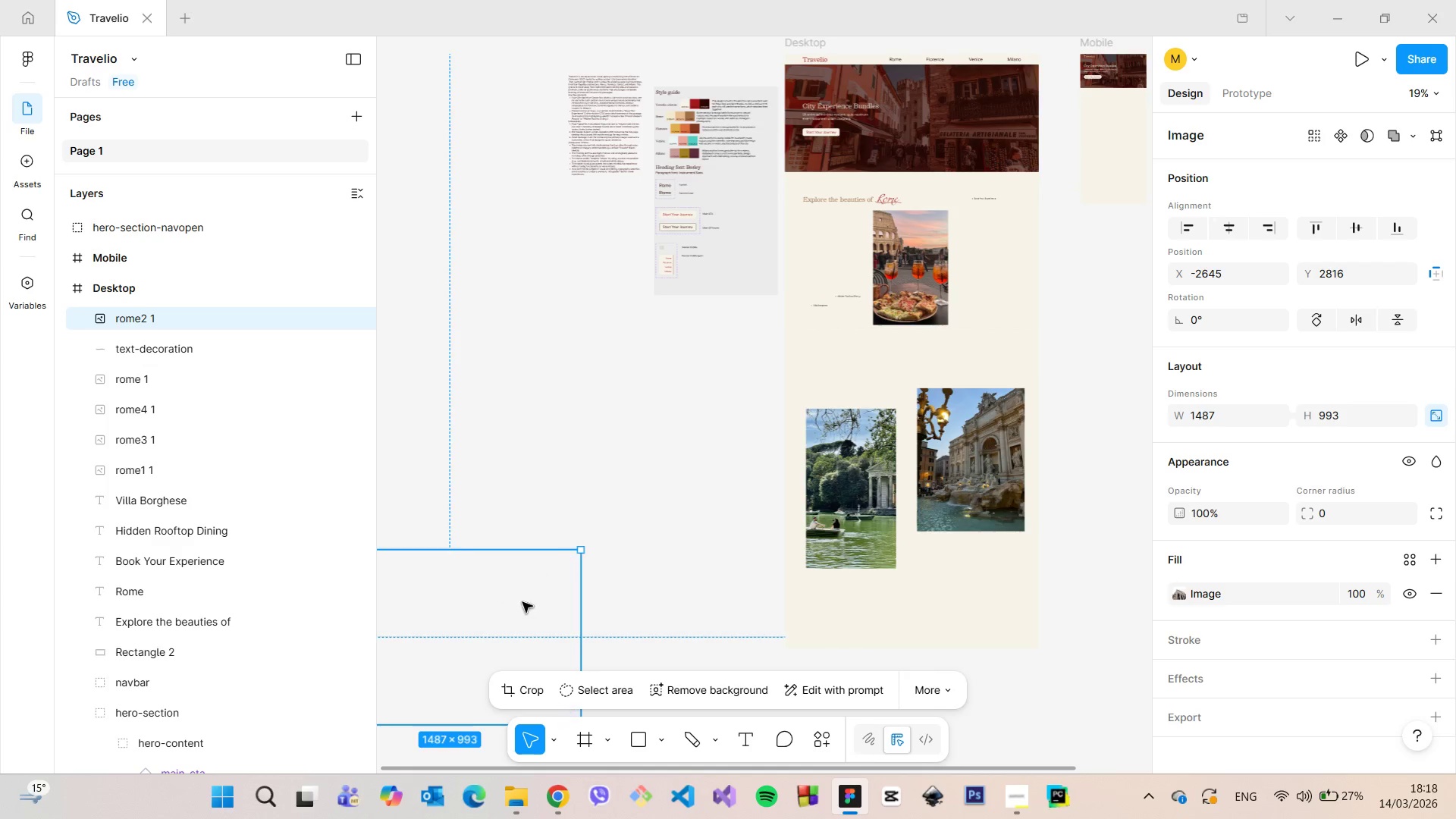 
left_click_drag(start_coordinate=[519, 601], to_coordinate=[972, 551])
 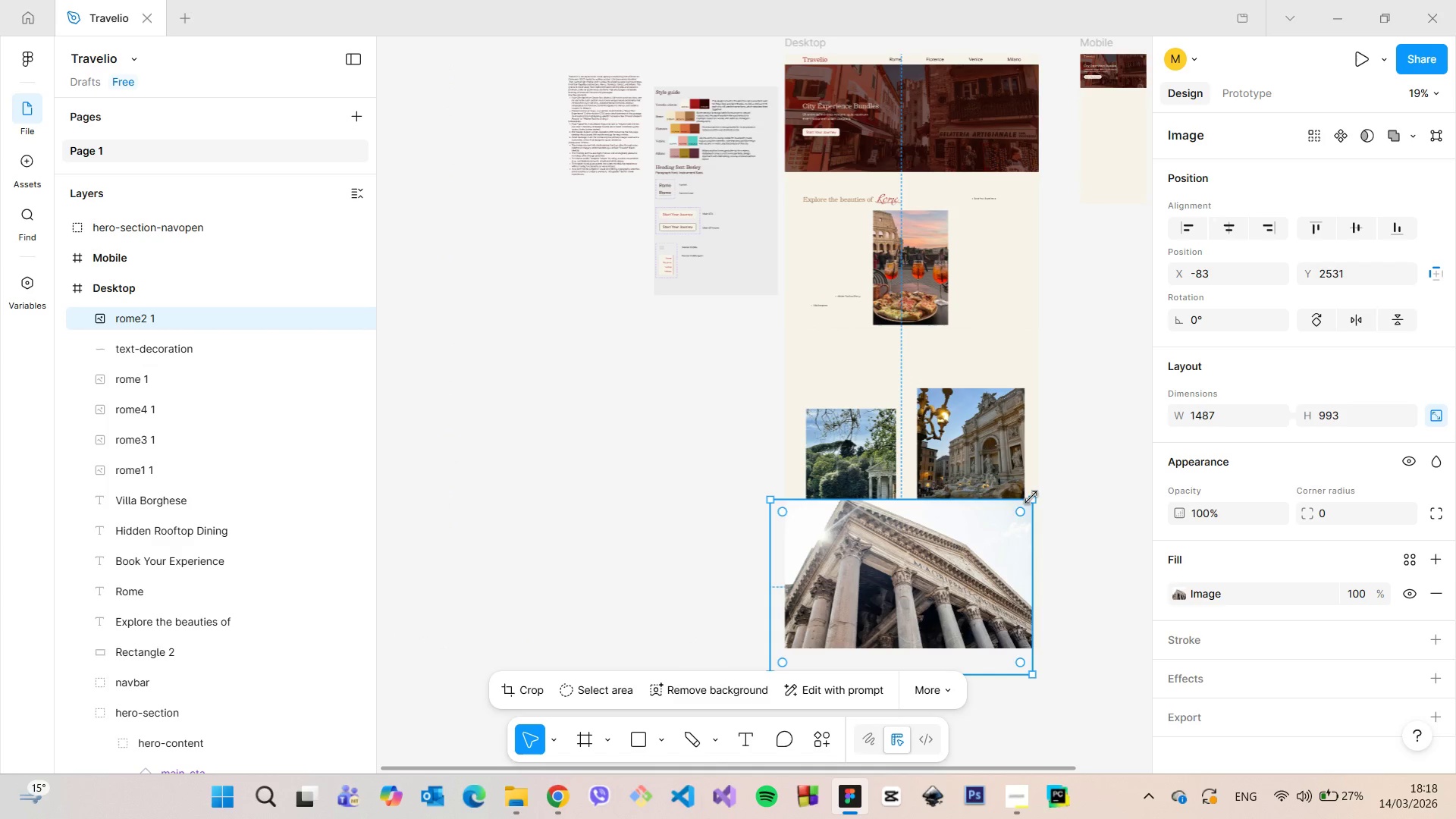 
left_click_drag(start_coordinate=[1031, 497], to_coordinate=[912, 600])
 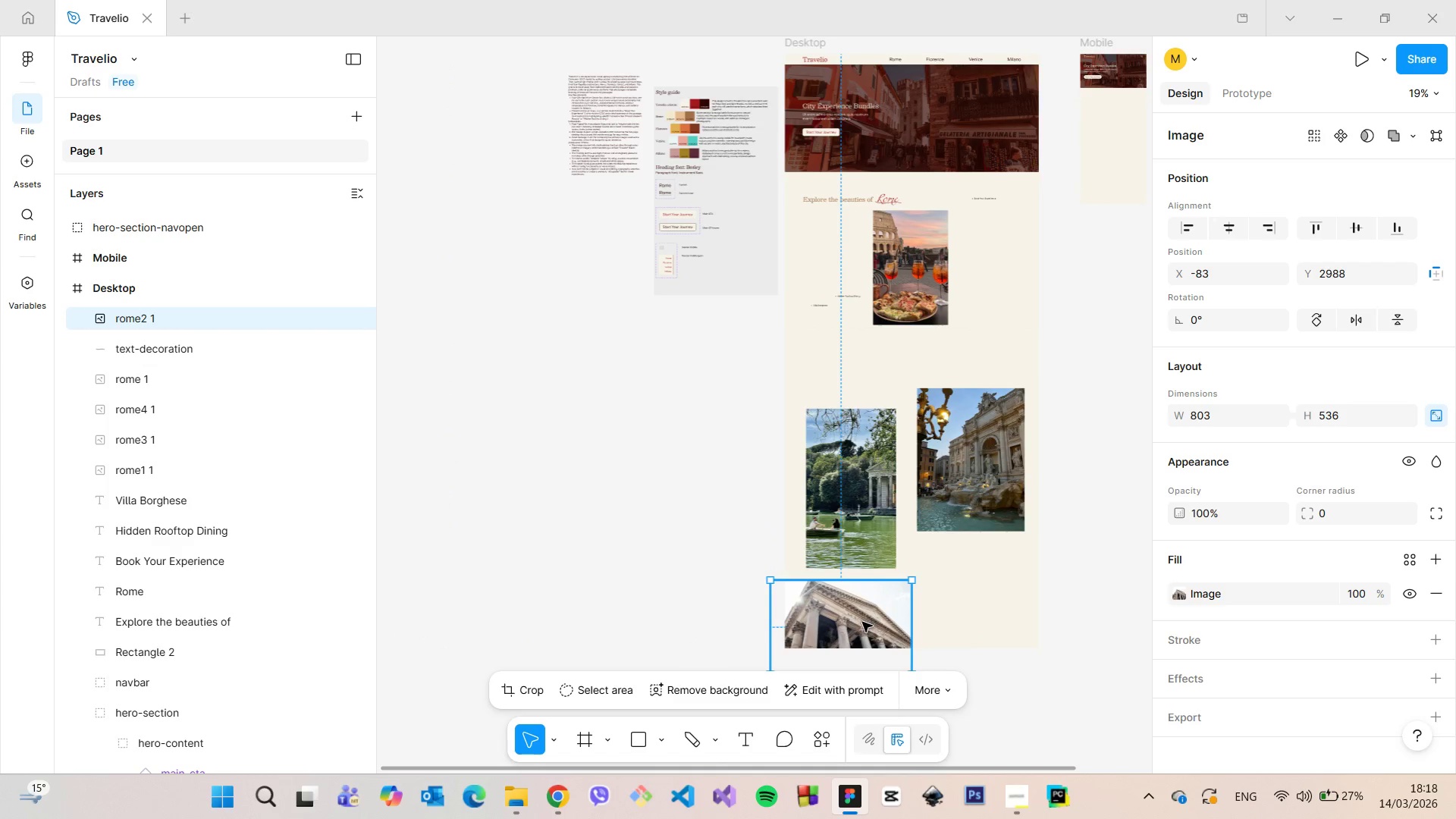 
left_click_drag(start_coordinate=[862, 622], to_coordinate=[965, 582])
 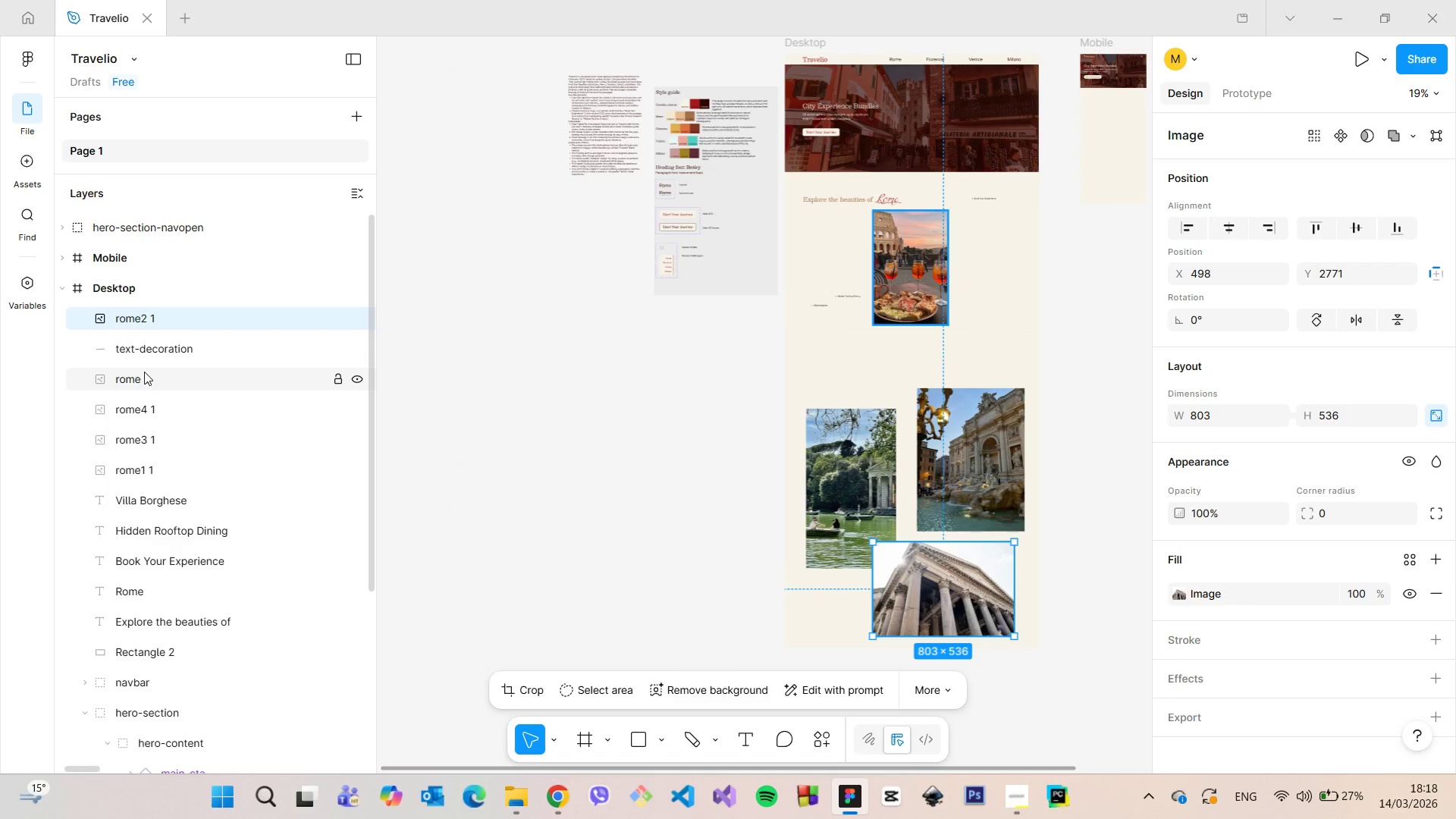 
left_click([144, 372])
 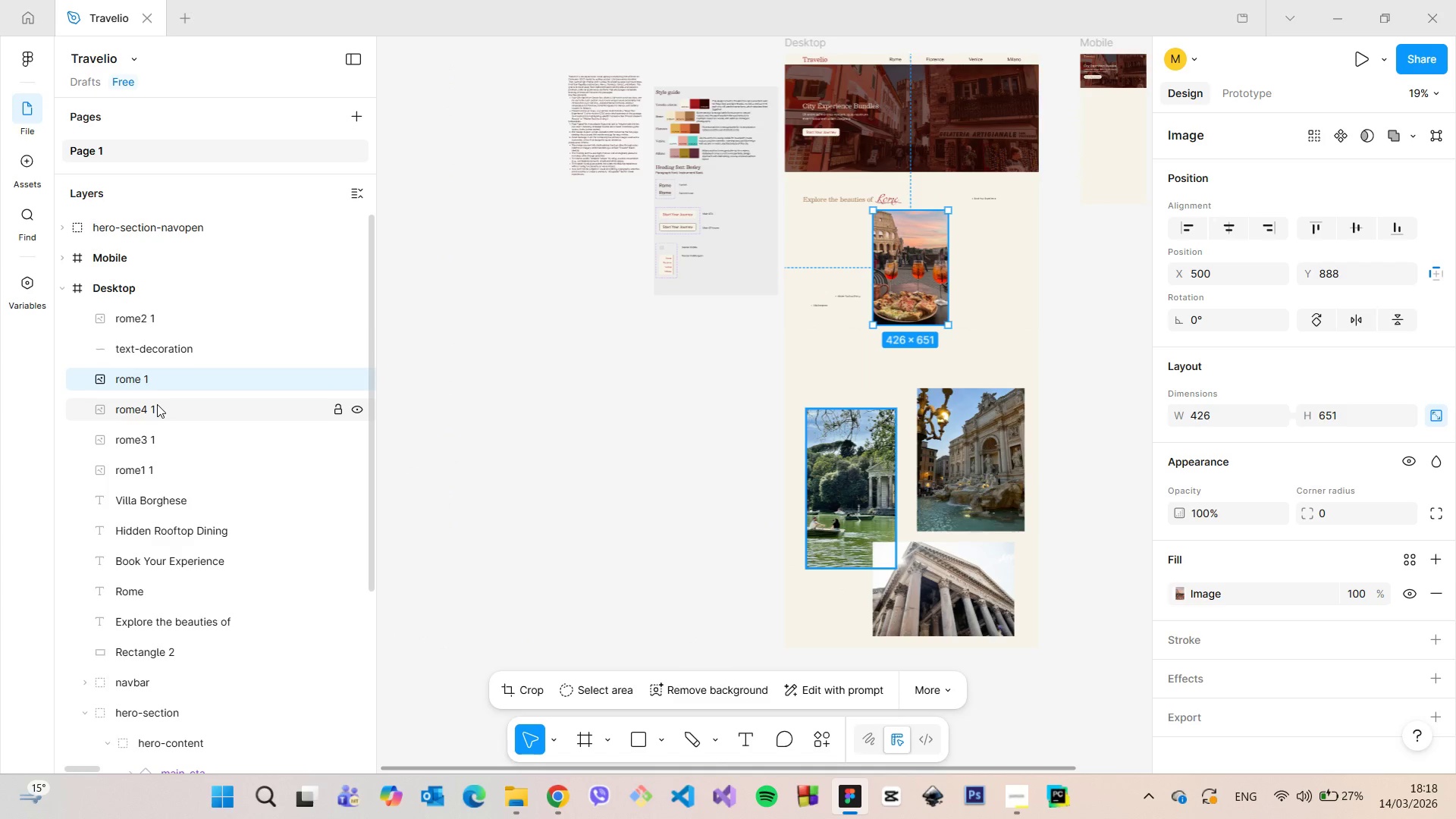 
left_click([157, 404])
 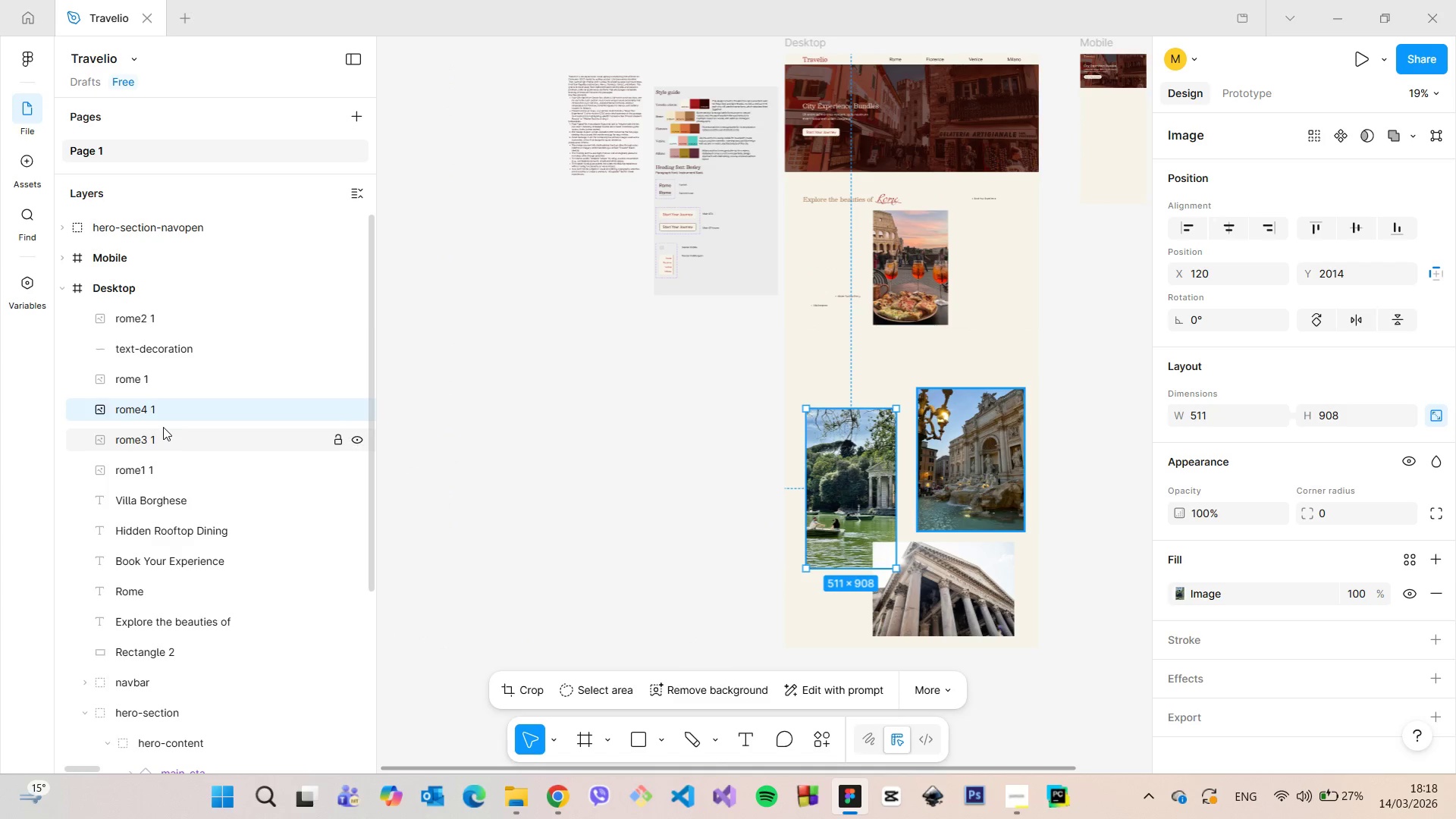 
left_click([163, 427])
 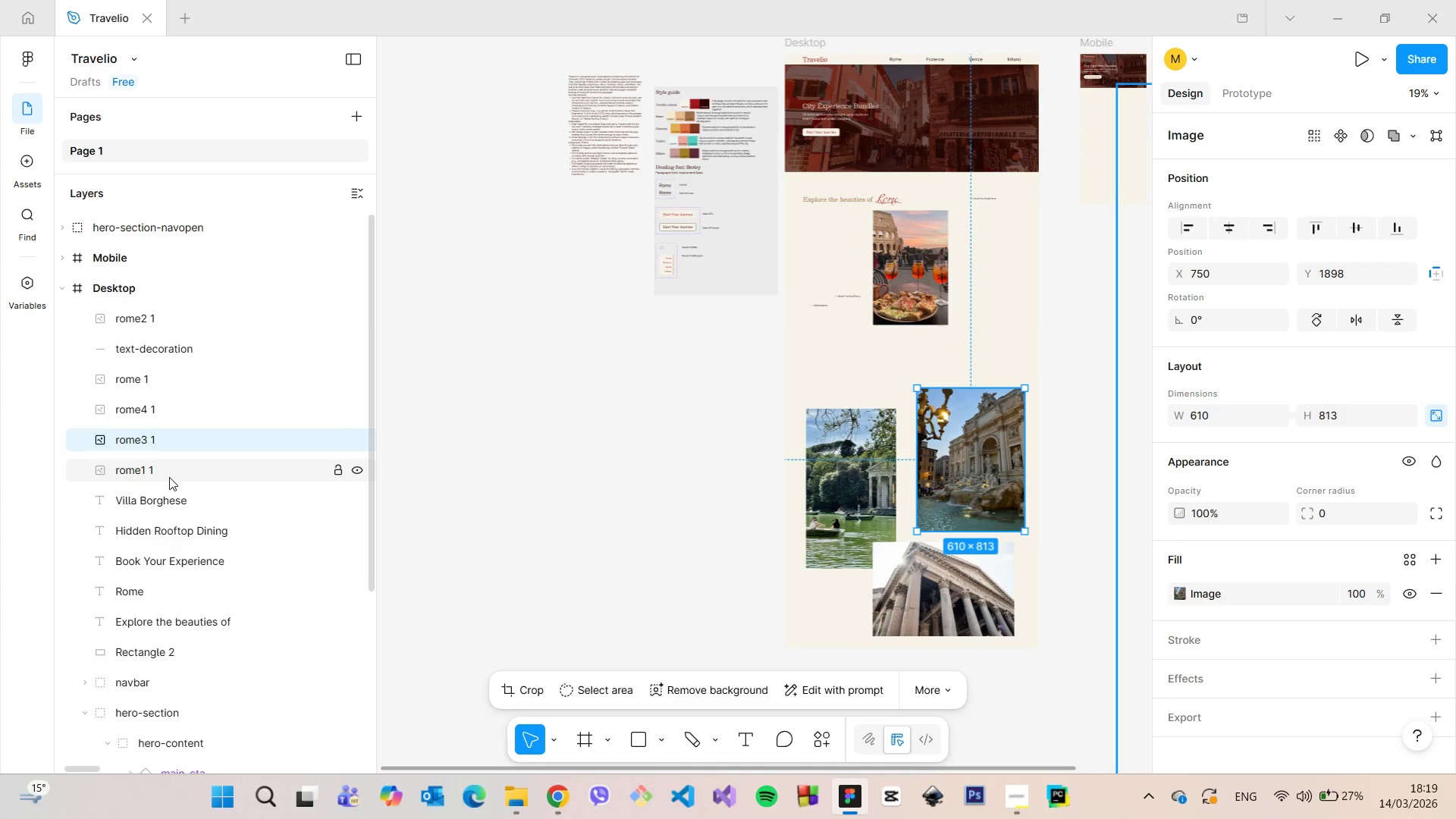 
left_click([169, 477])
 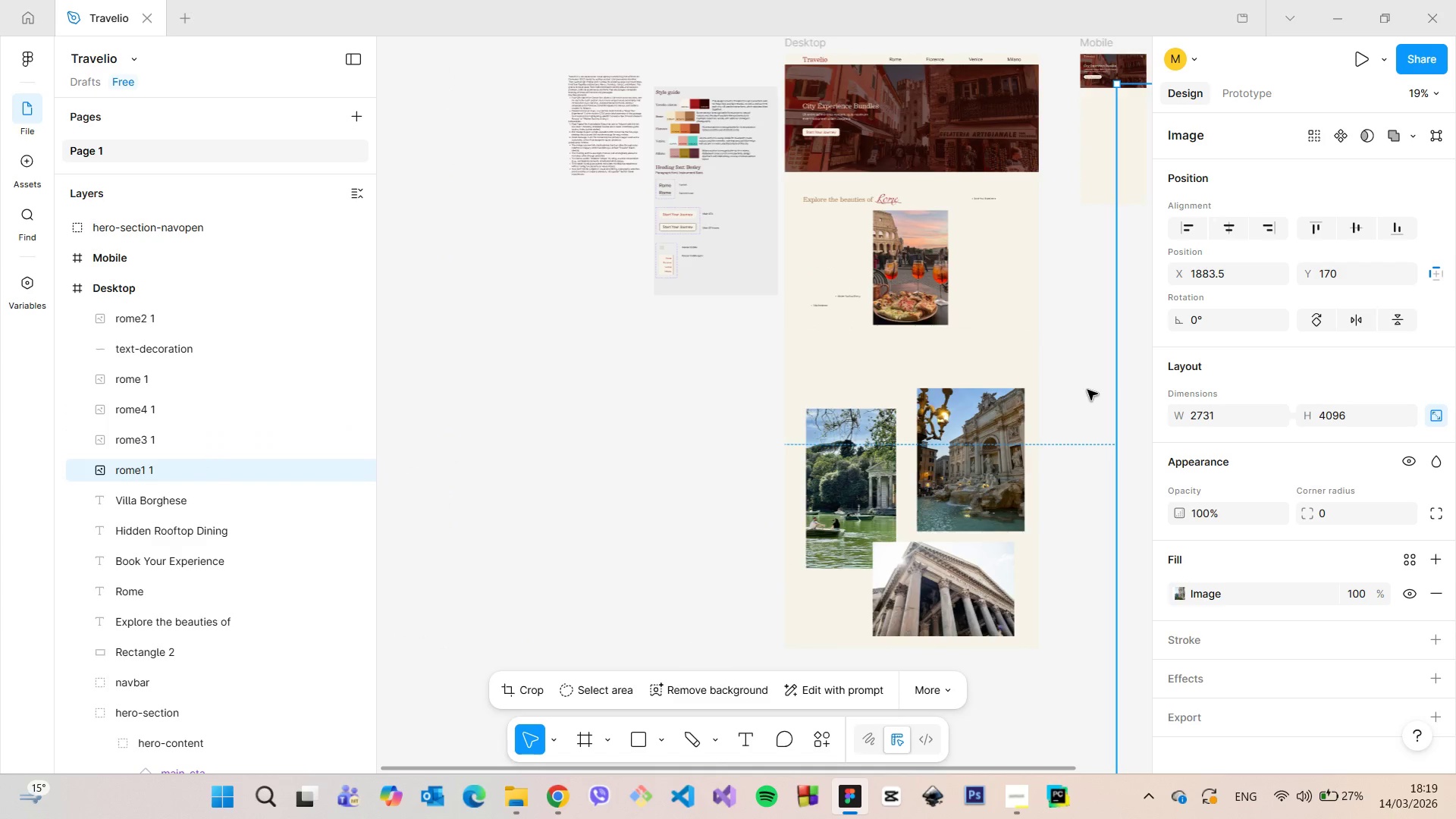 
scroll: coordinate [1087, 390], scroll_direction: down, amount: 11.0
 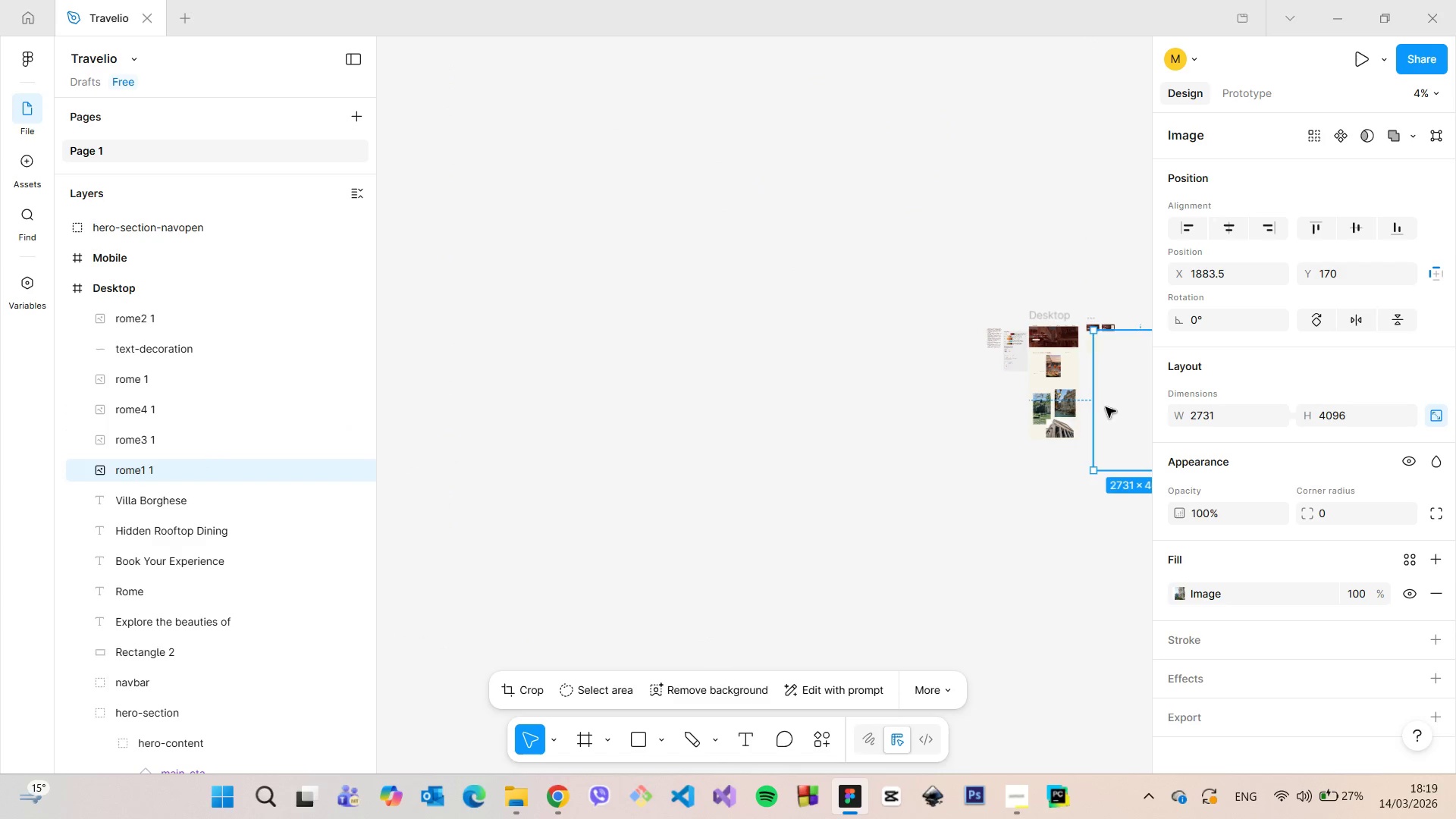 
left_click_drag(start_coordinate=[1106, 407], to_coordinate=[1006, 403])
 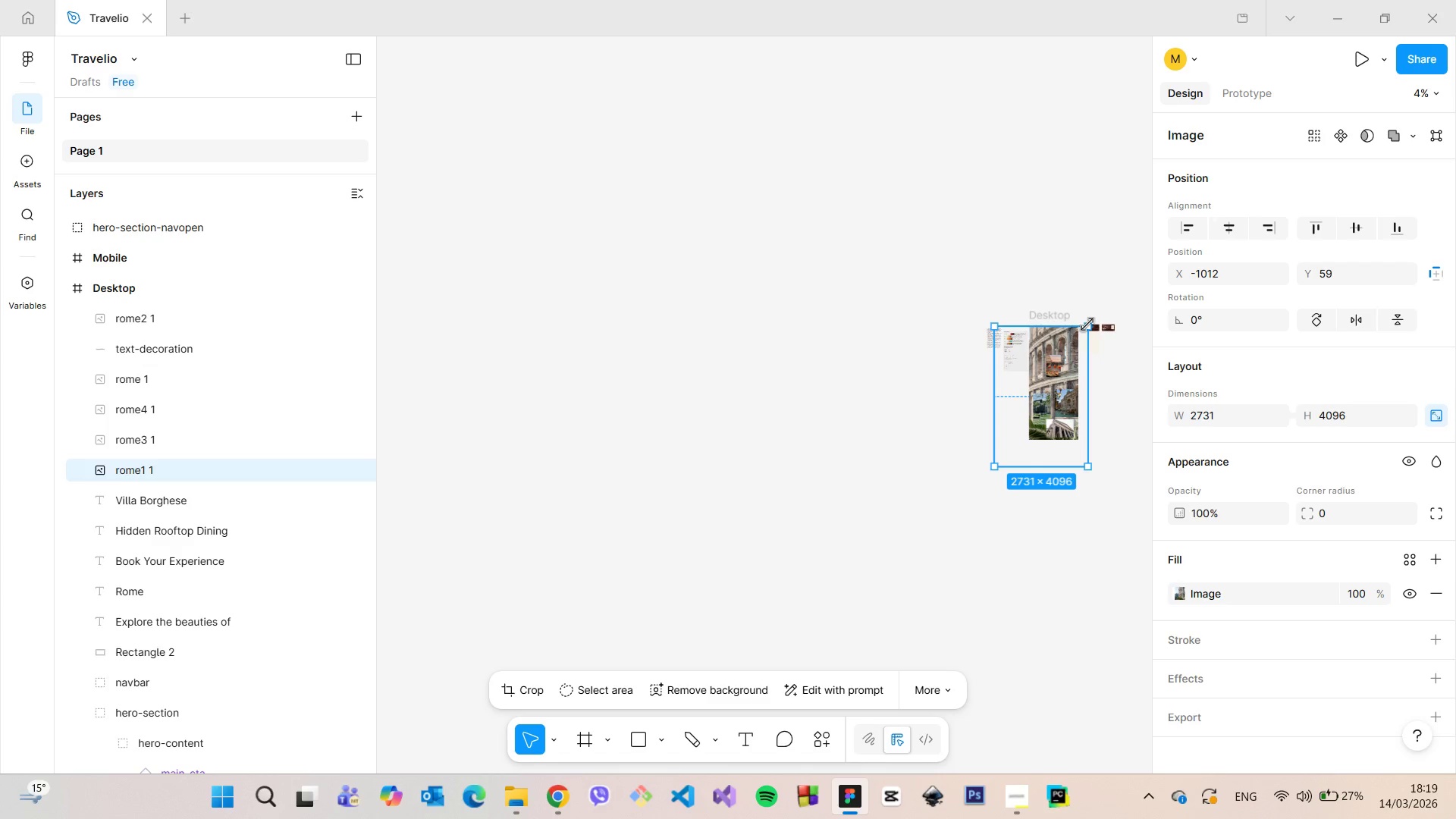 
left_click_drag(start_coordinate=[1087, 325], to_coordinate=[1012, 438])
 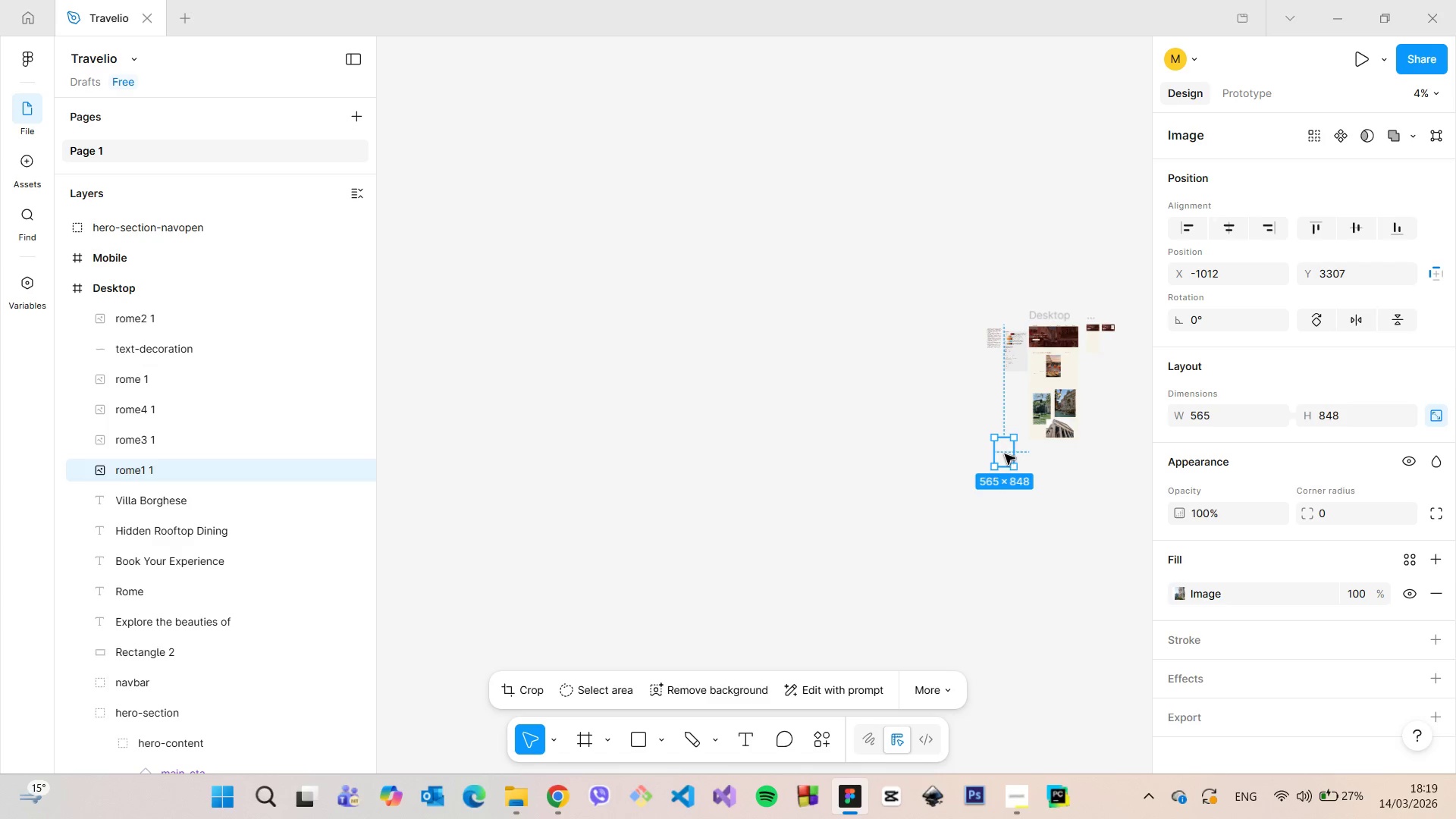 
left_click_drag(start_coordinate=[1005, 454], to_coordinate=[1068, 383])
 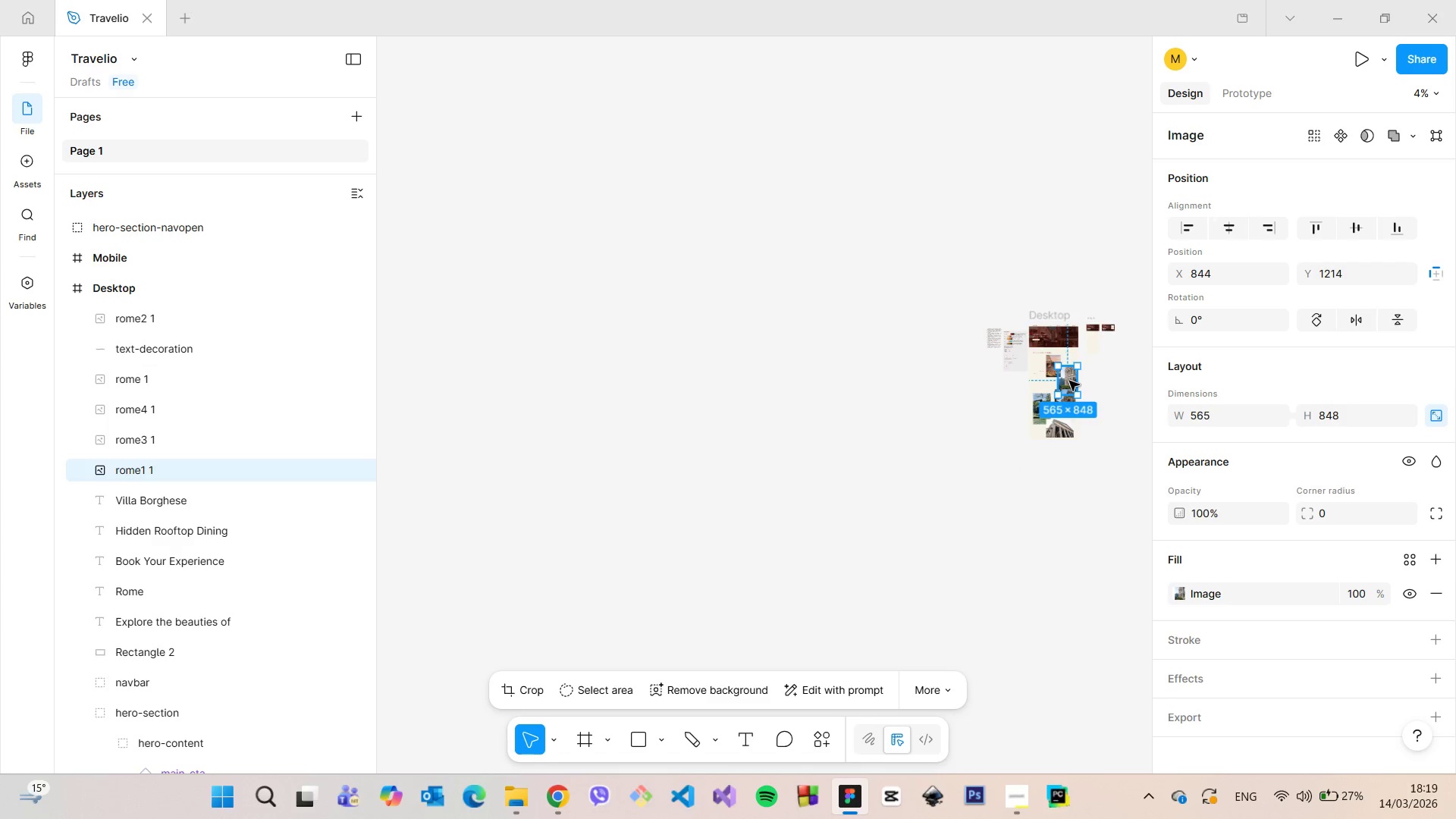 
scroll: coordinate [1102, 366], scroll_direction: up, amount: 16.0
 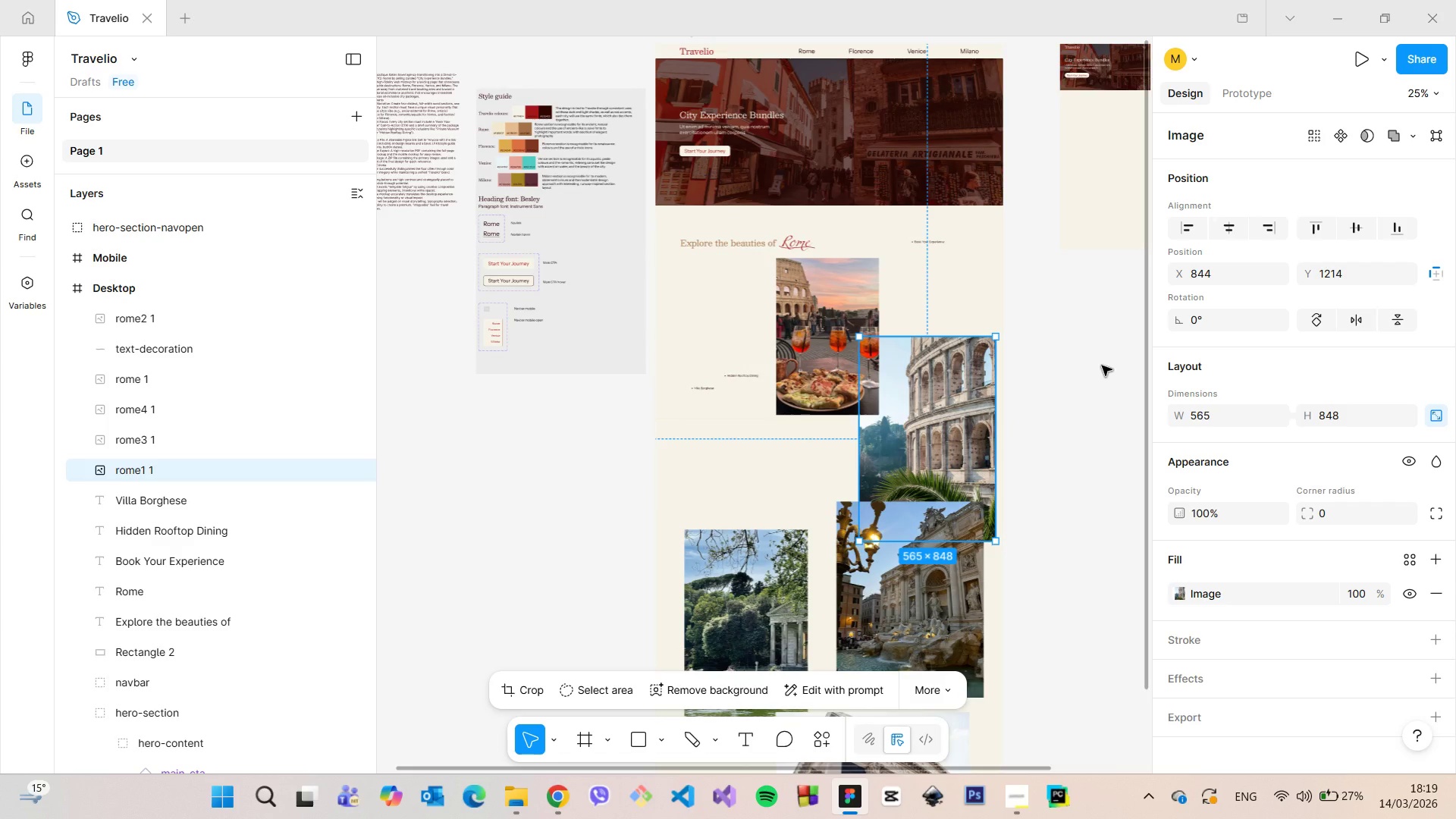 
scroll: coordinate [1102, 366], scroll_direction: down, amount: 5.0
 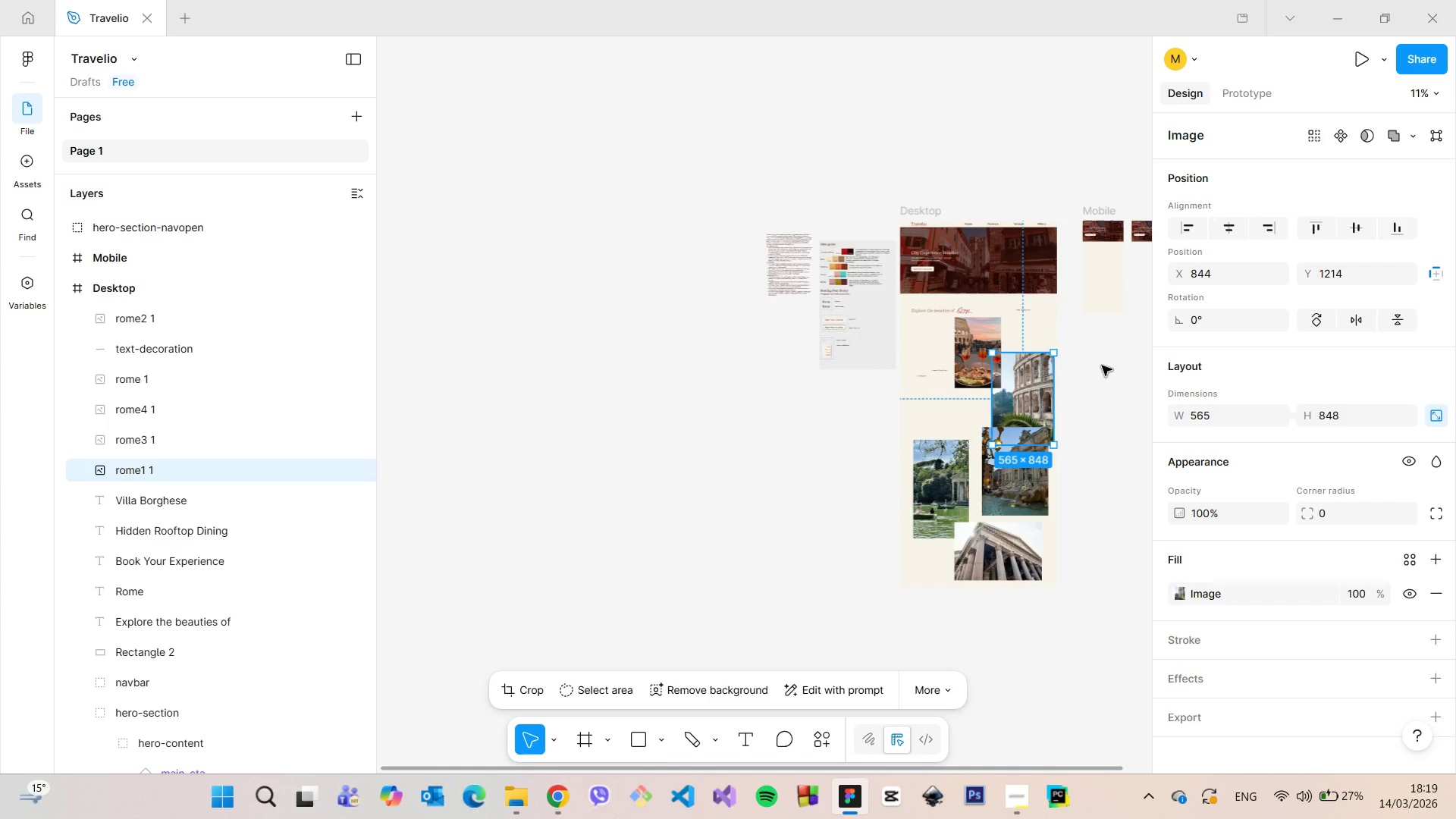 
scroll: coordinate [1102, 366], scroll_direction: up, amount: 3.0
 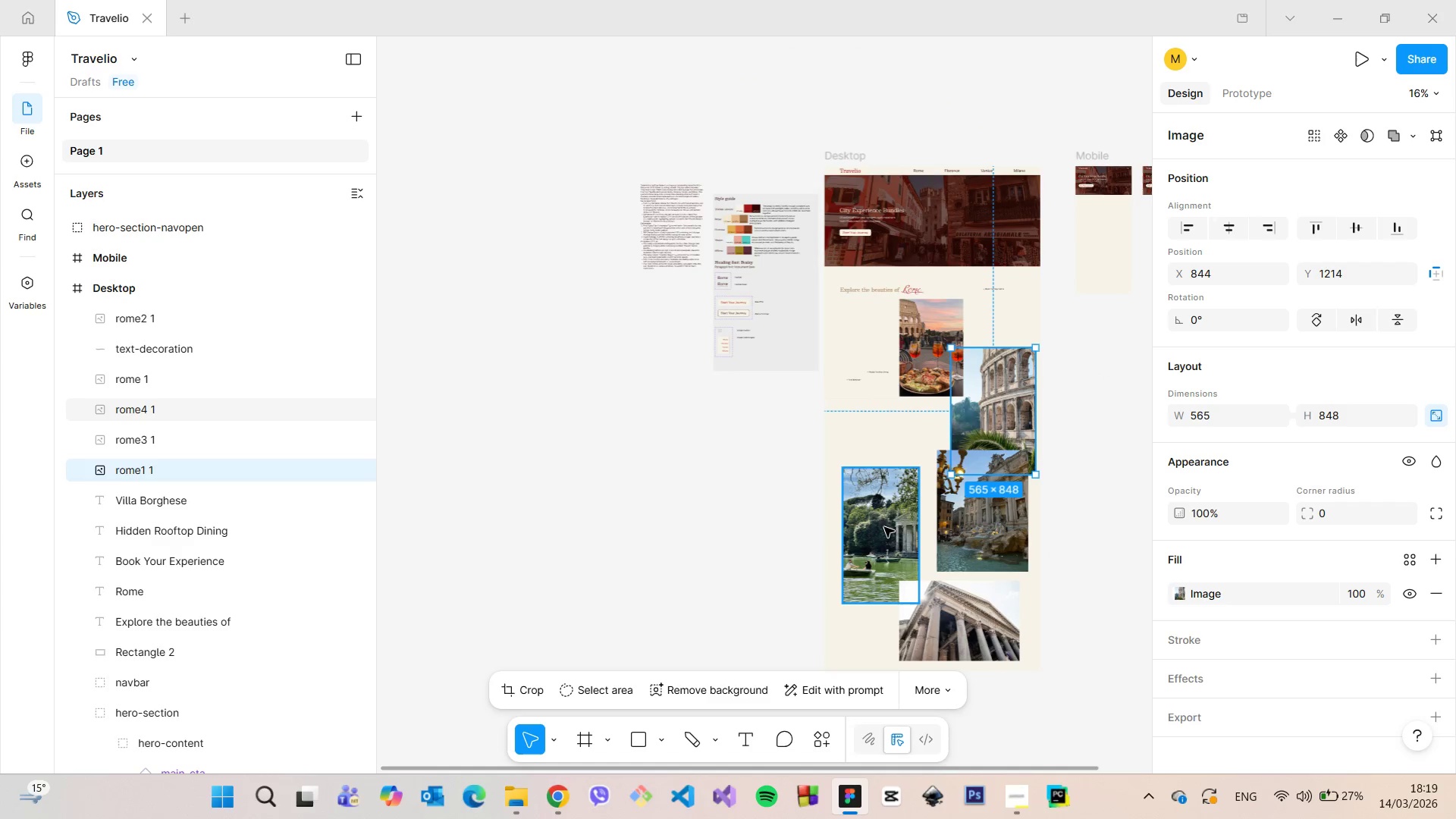 
left_click_drag(start_coordinate=[884, 527], to_coordinate=[880, 480])
 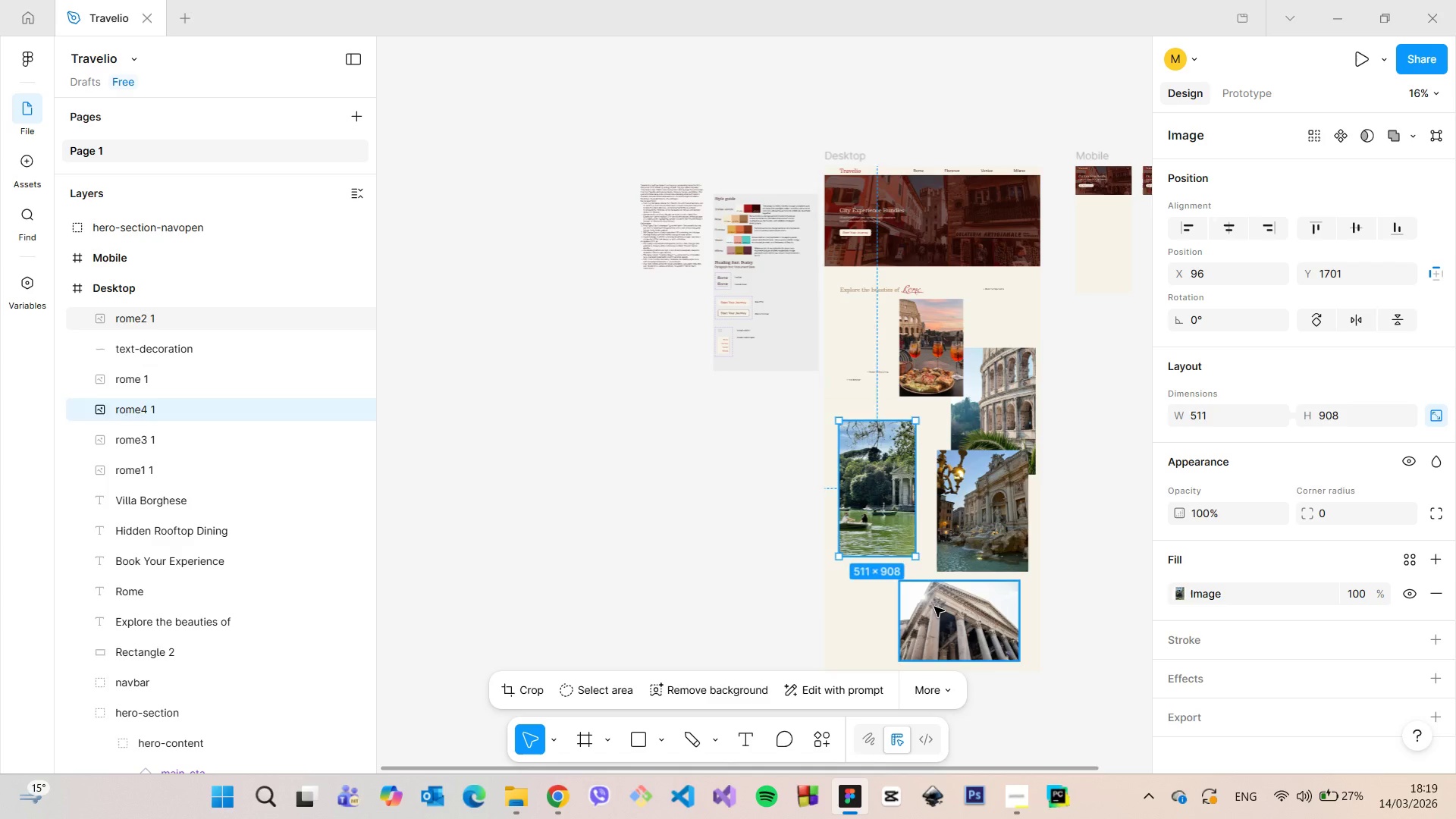 
left_click([934, 607])
 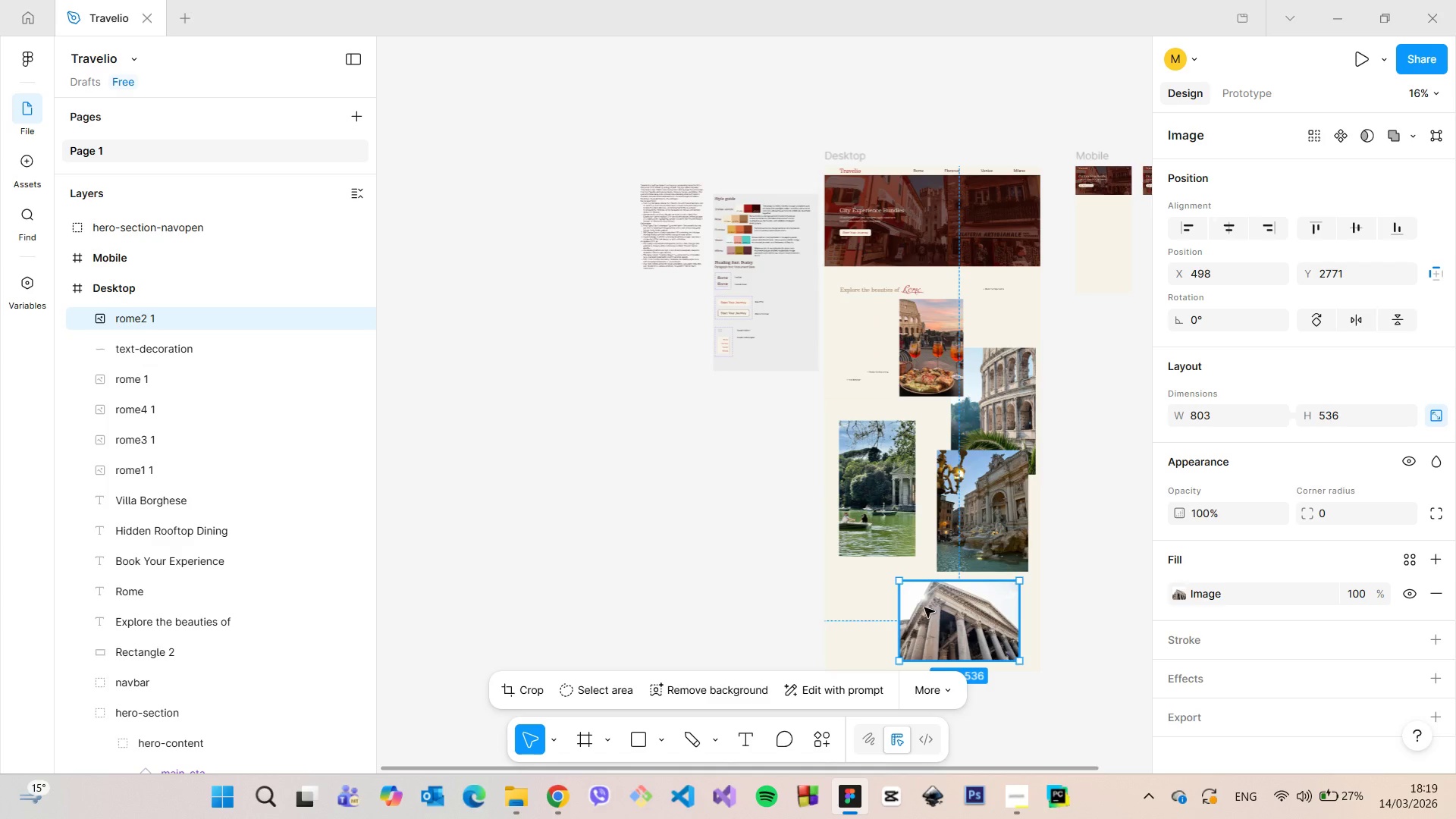 
left_click_drag(start_coordinate=[933, 607], to_coordinate=[911, 603])
 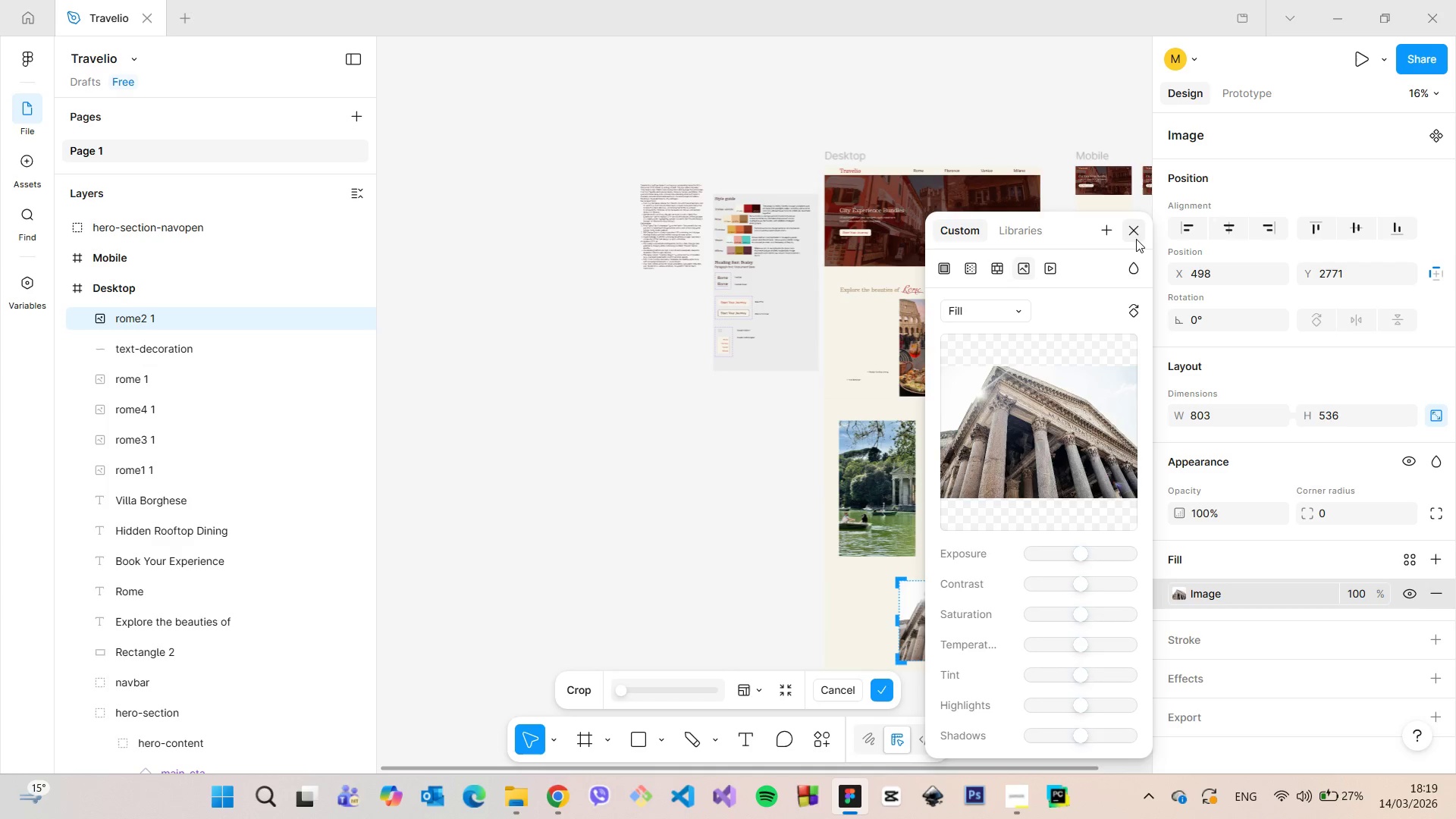 
left_click([1136, 238])
 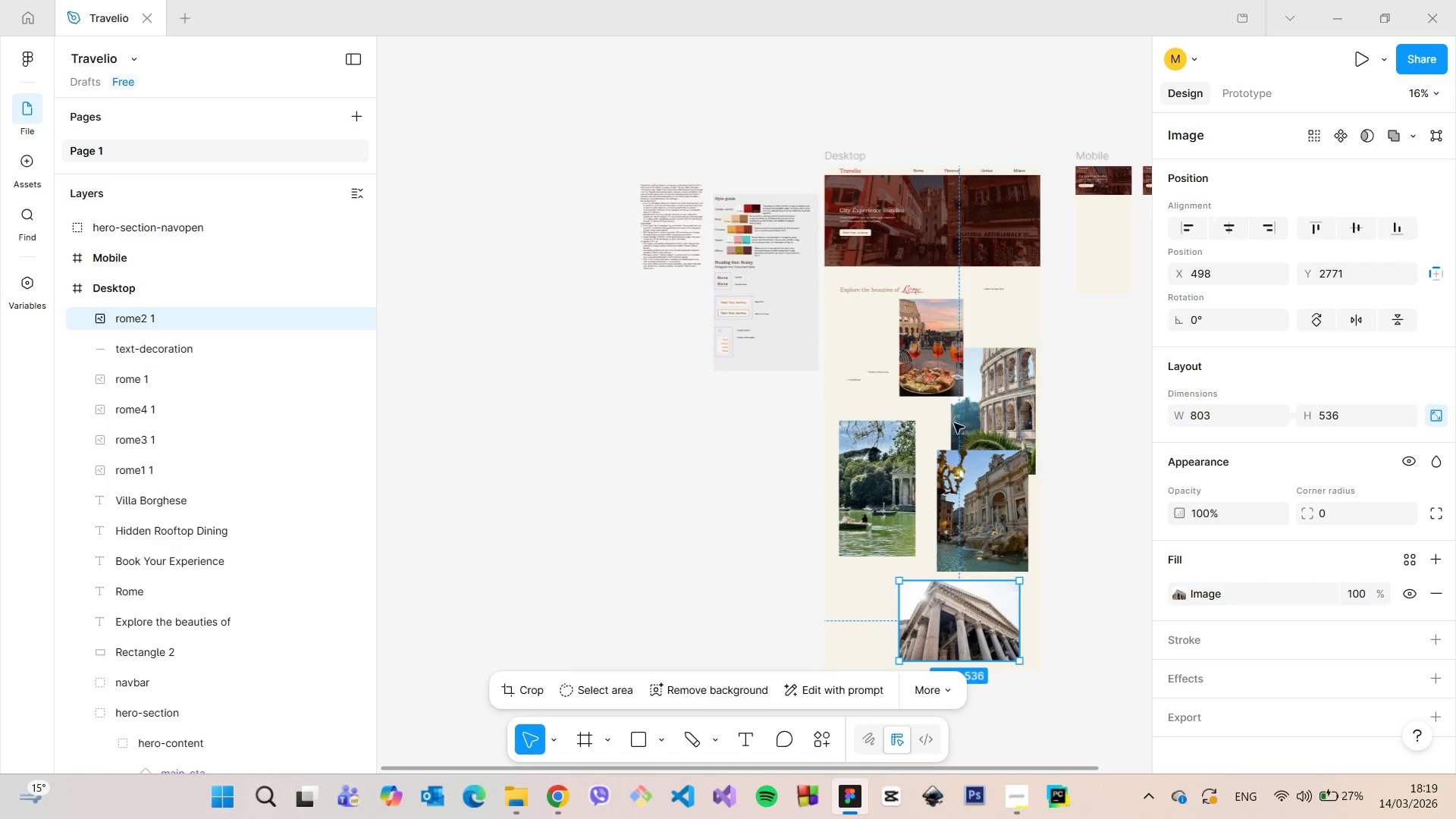 
scroll: coordinate [1017, 391], scroll_direction: up, amount: 9.0
 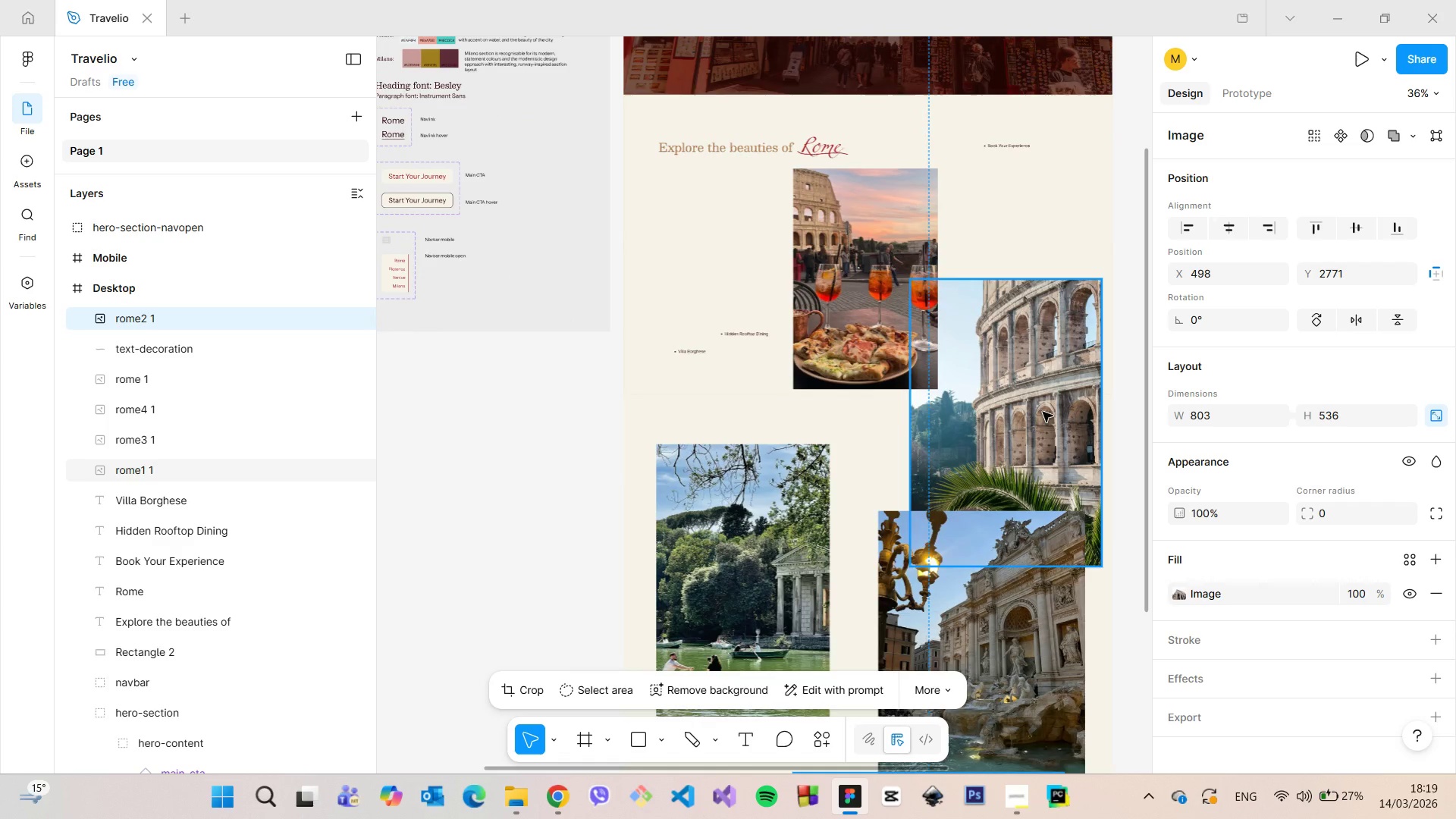 
left_click_drag(start_coordinate=[1043, 411], to_coordinate=[1039, 413])
 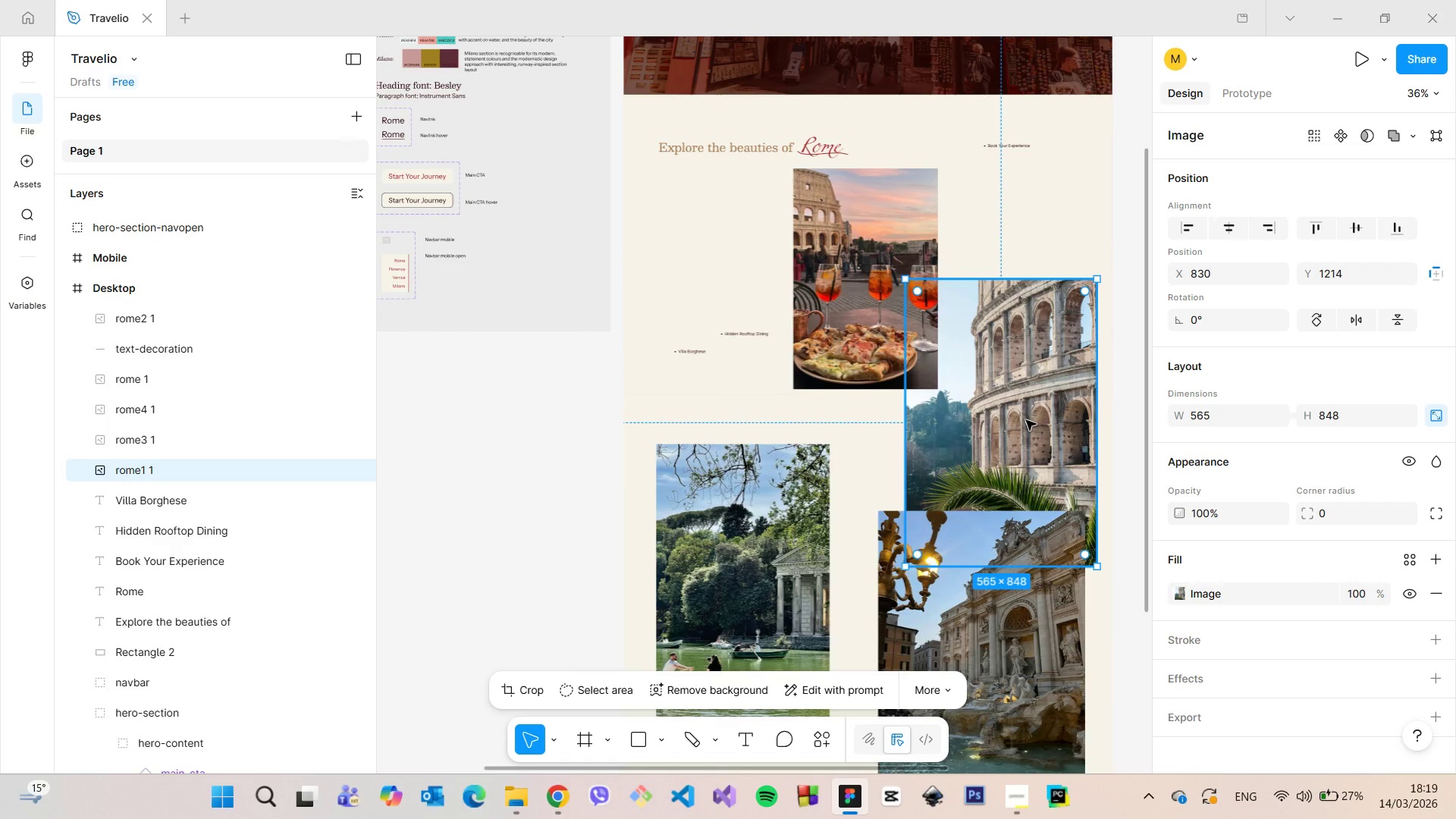 
left_click_drag(start_coordinate=[1031, 419], to_coordinate=[750, 237])
 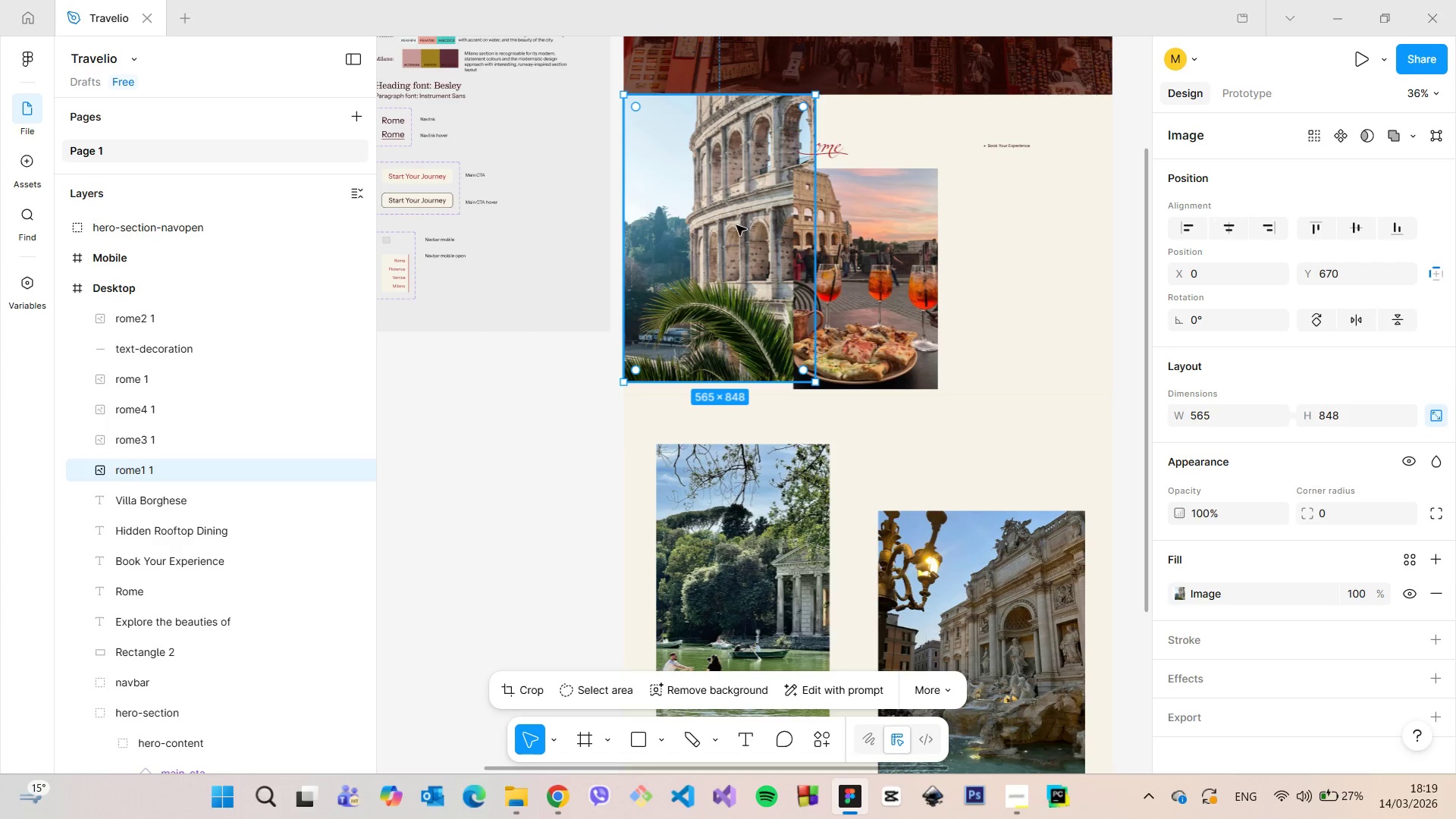 
left_click_drag(start_coordinate=[732, 225], to_coordinate=[1024, 344])
 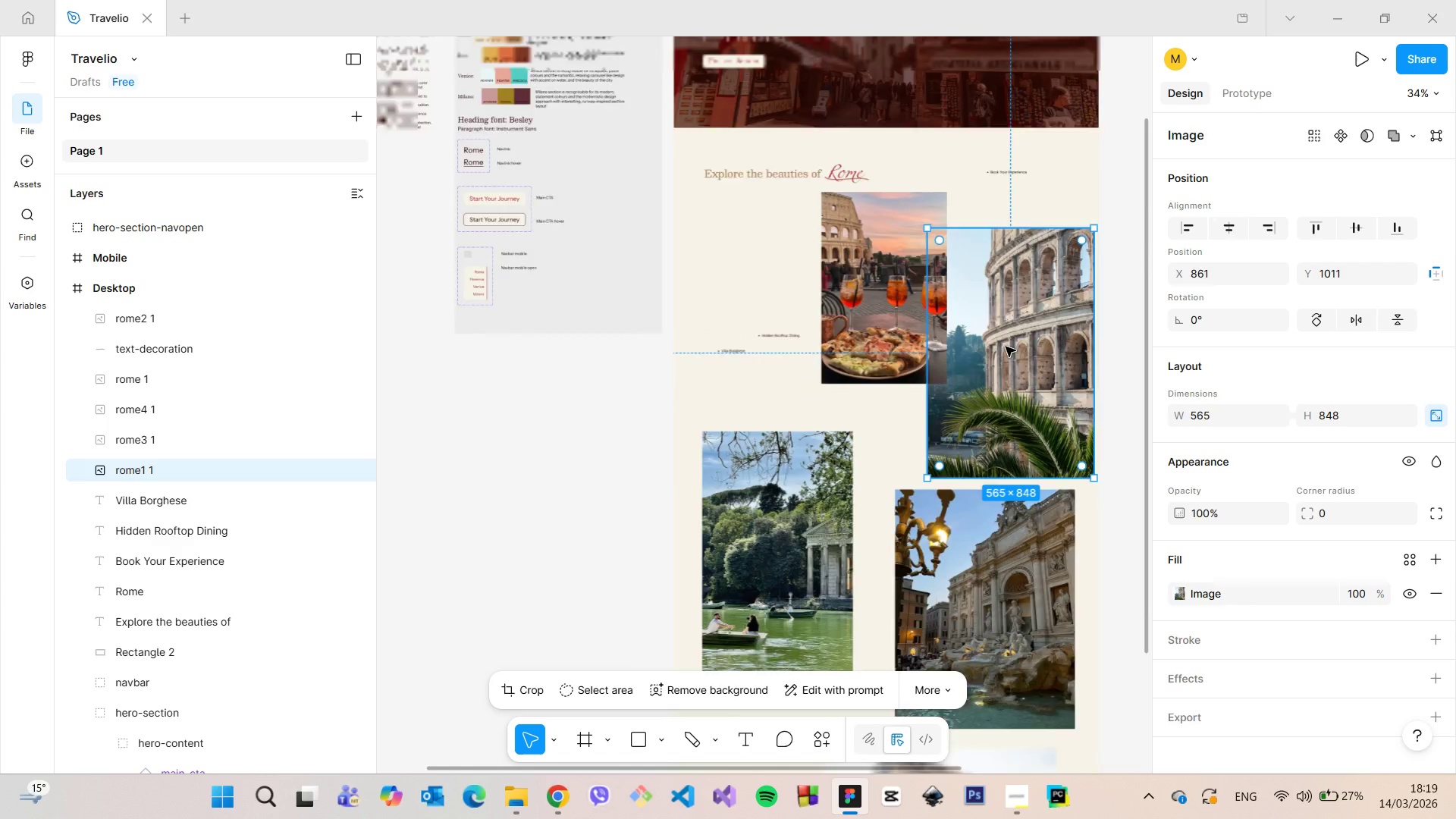 
scroll: coordinate [762, 180], scroll_direction: up, amount: 3.0
 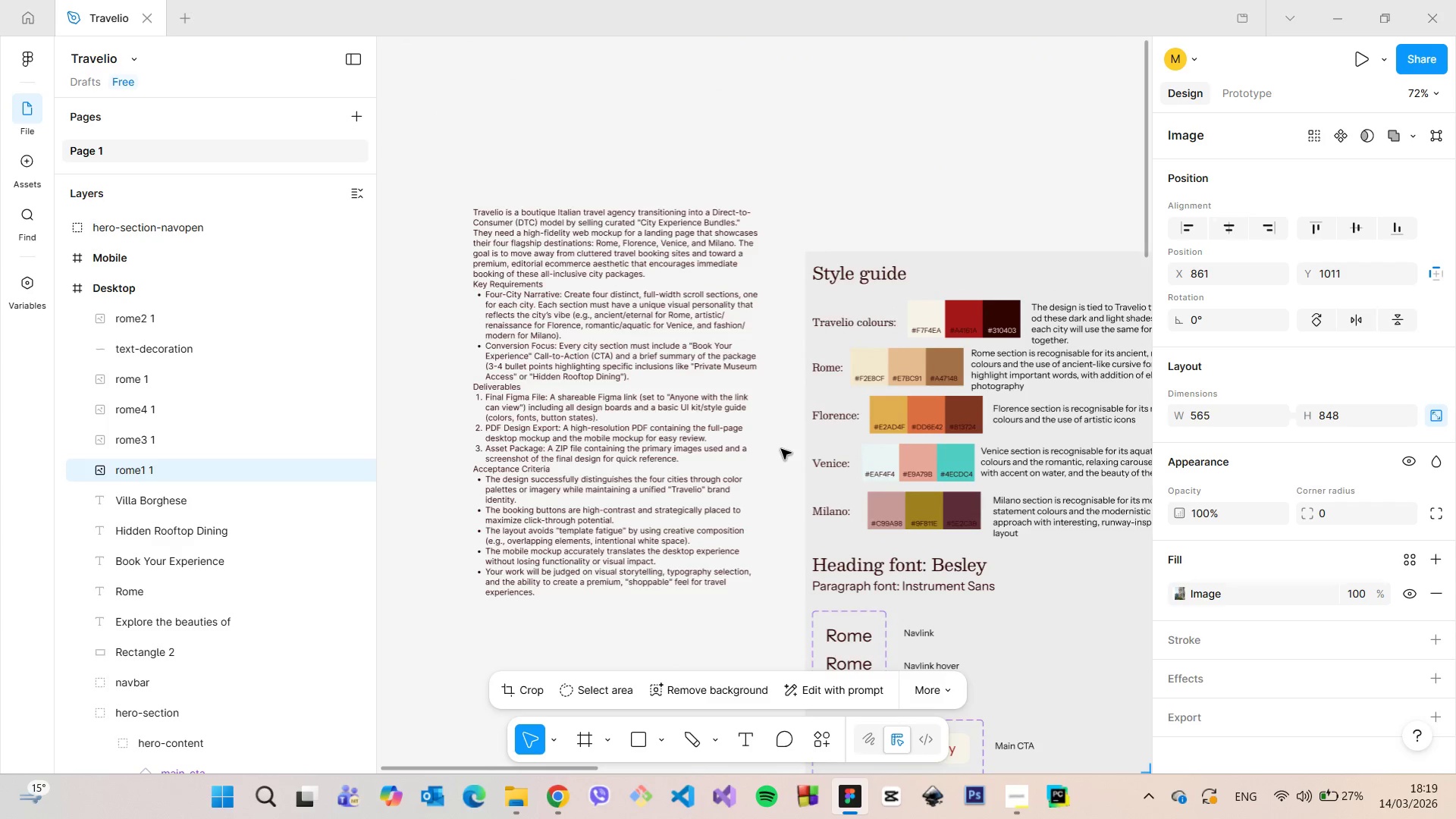 
scroll: coordinate [807, 449], scroll_direction: down, amount: 20.0
 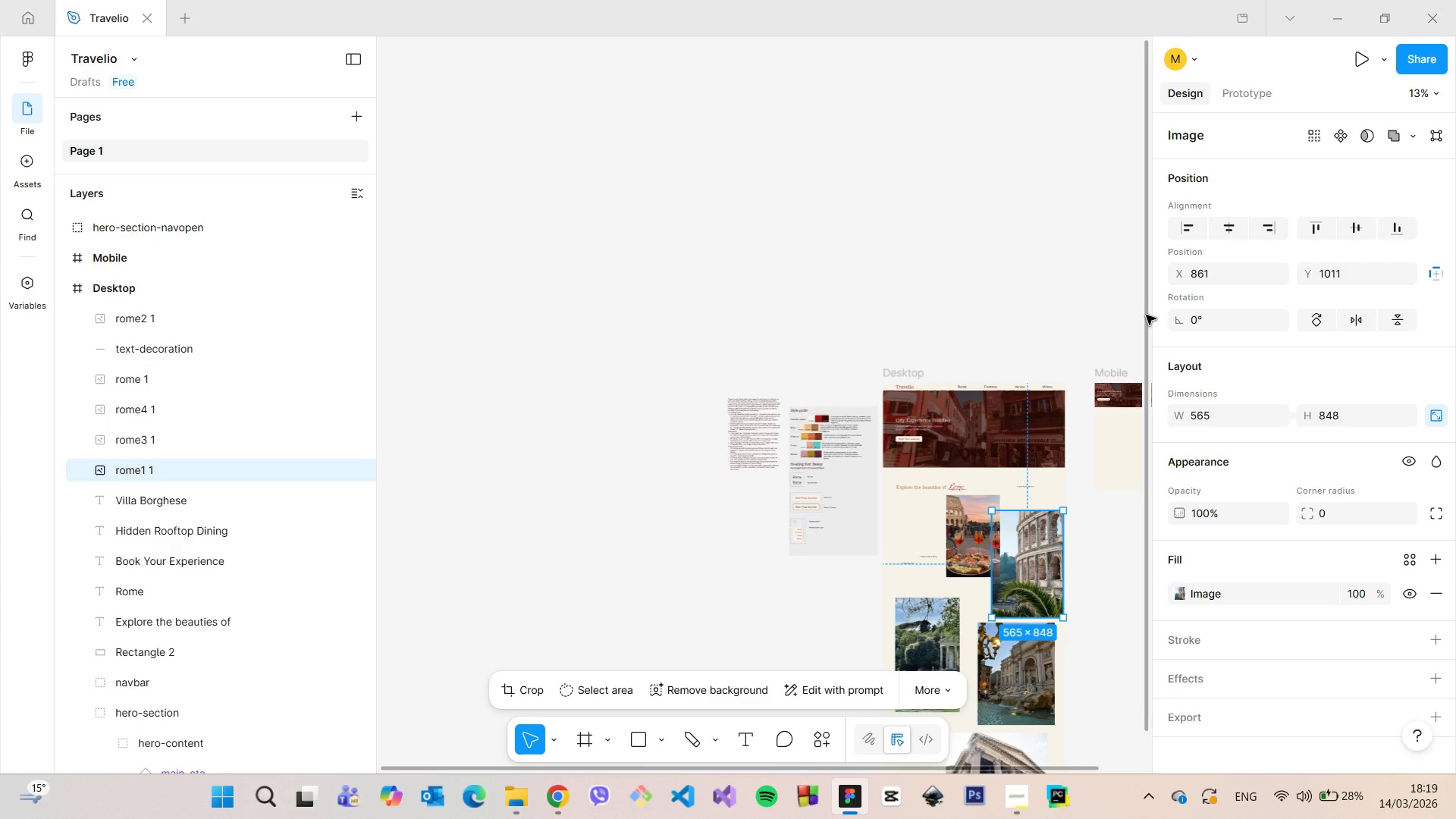 
left_click_drag(start_coordinate=[1146, 315], to_coordinate=[1148, 466])
 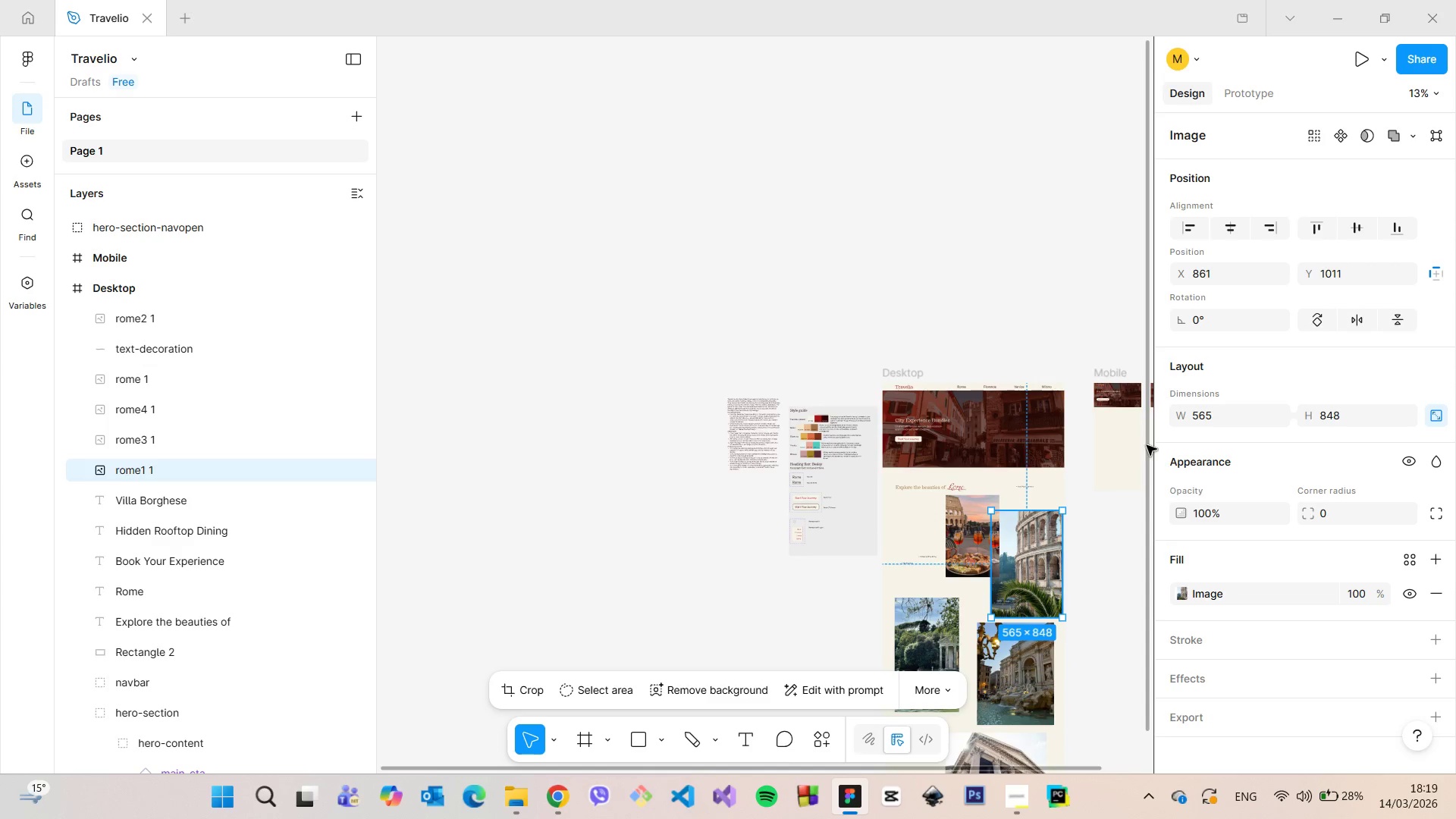 
left_click_drag(start_coordinate=[1147, 445], to_coordinate=[1126, 590])
 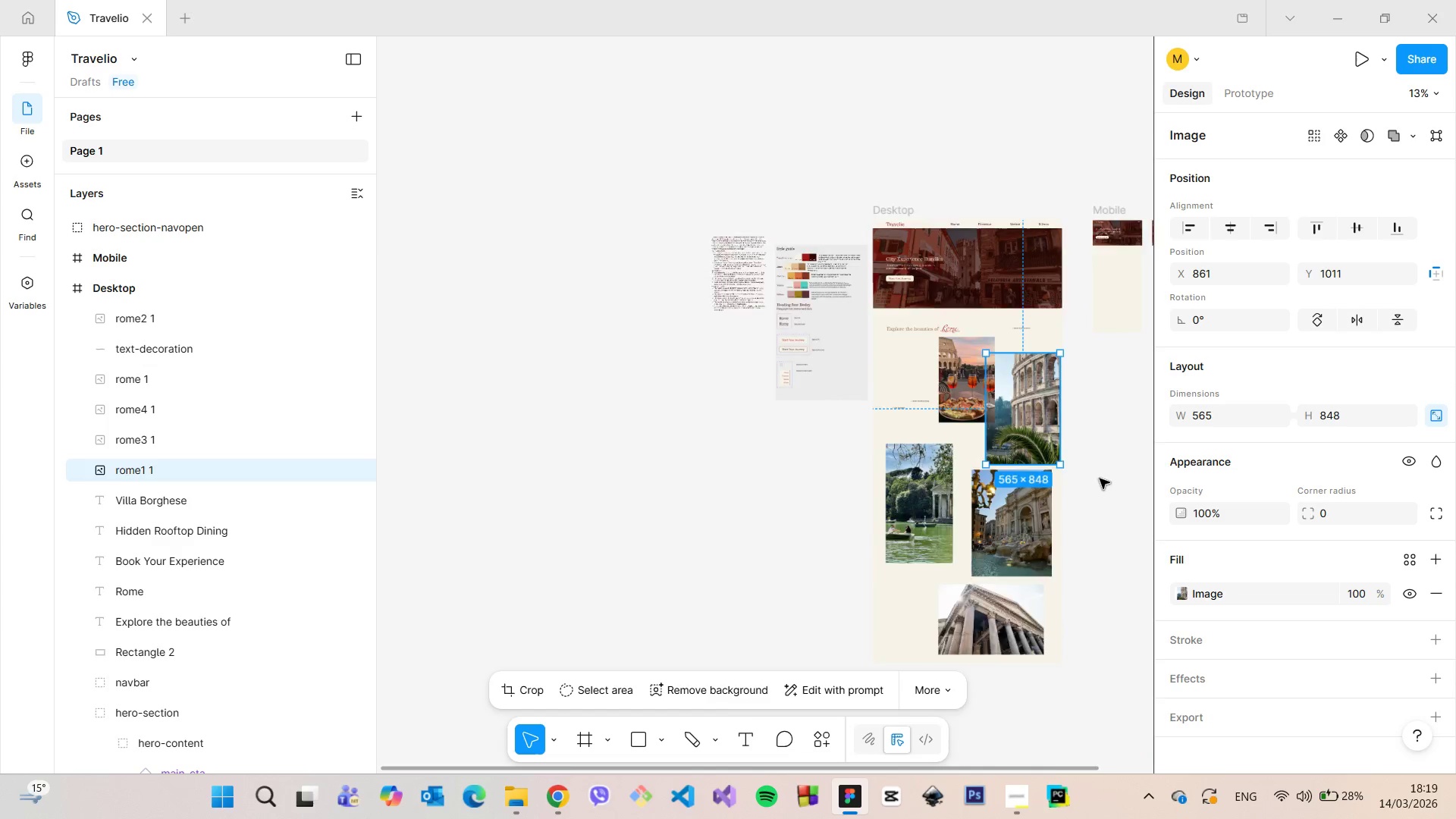 
scroll: coordinate [1100, 479], scroll_direction: up, amount: 6.0
 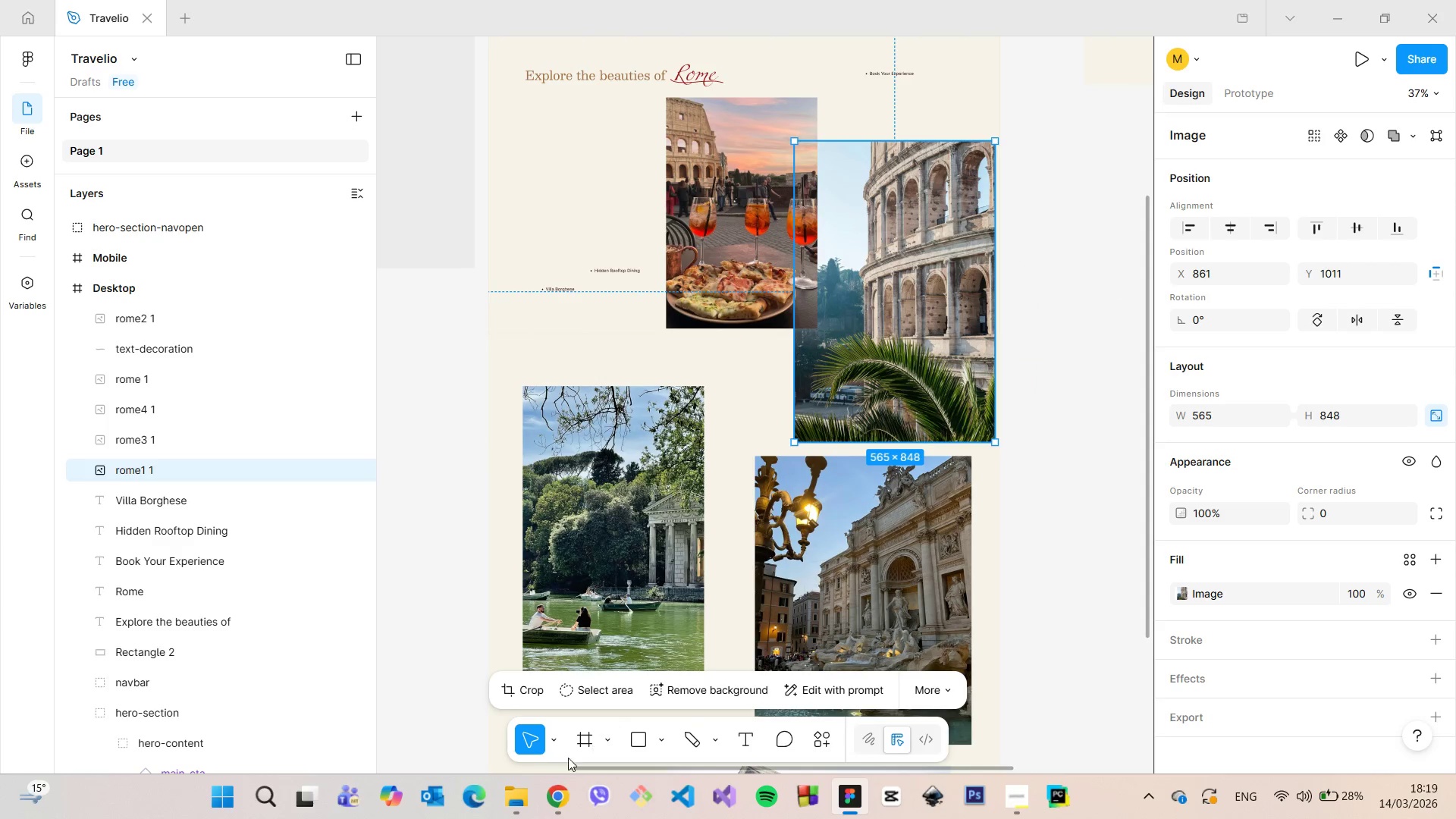 
left_click([562, 791])
 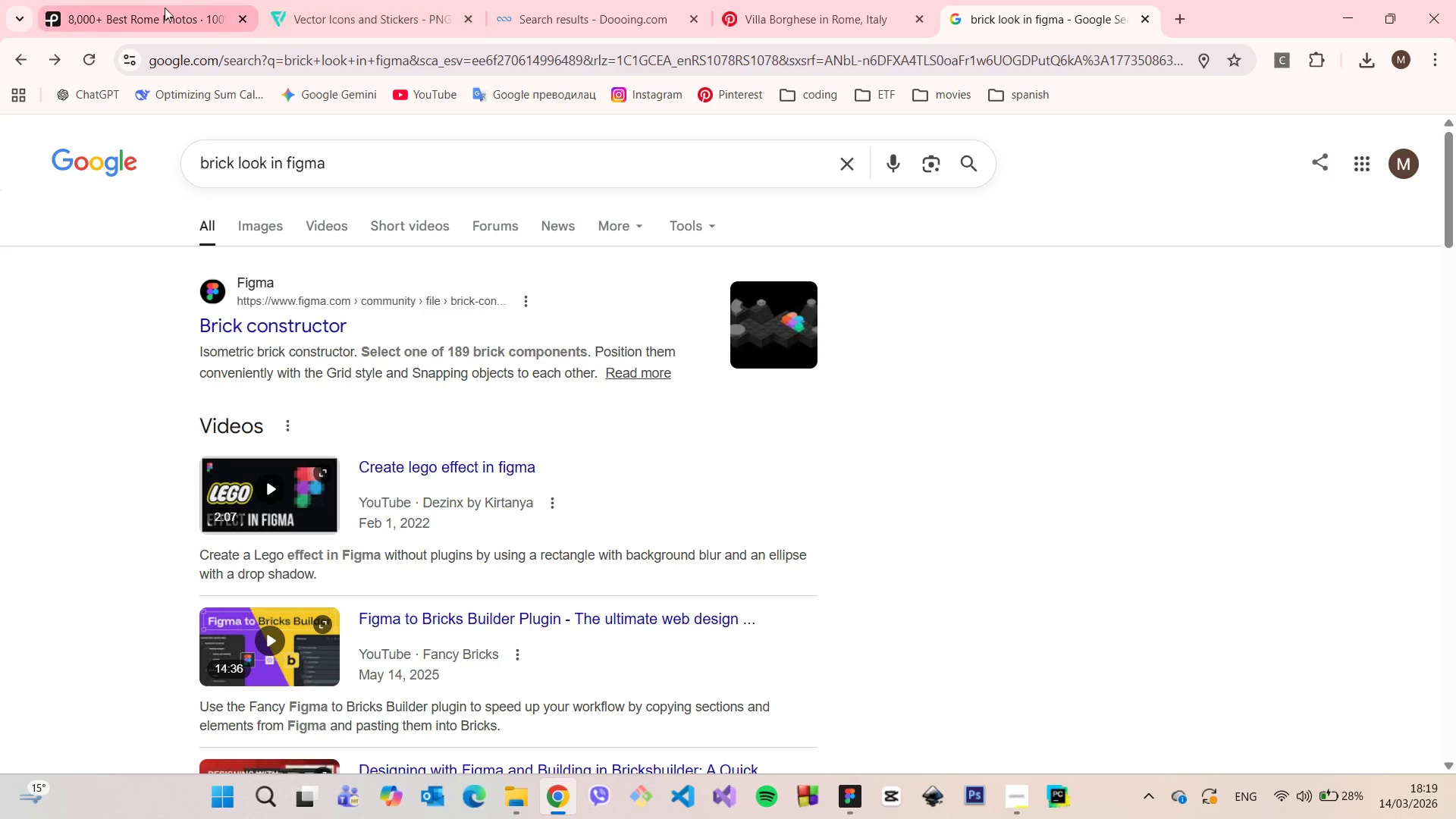 
left_click([160, 8])
 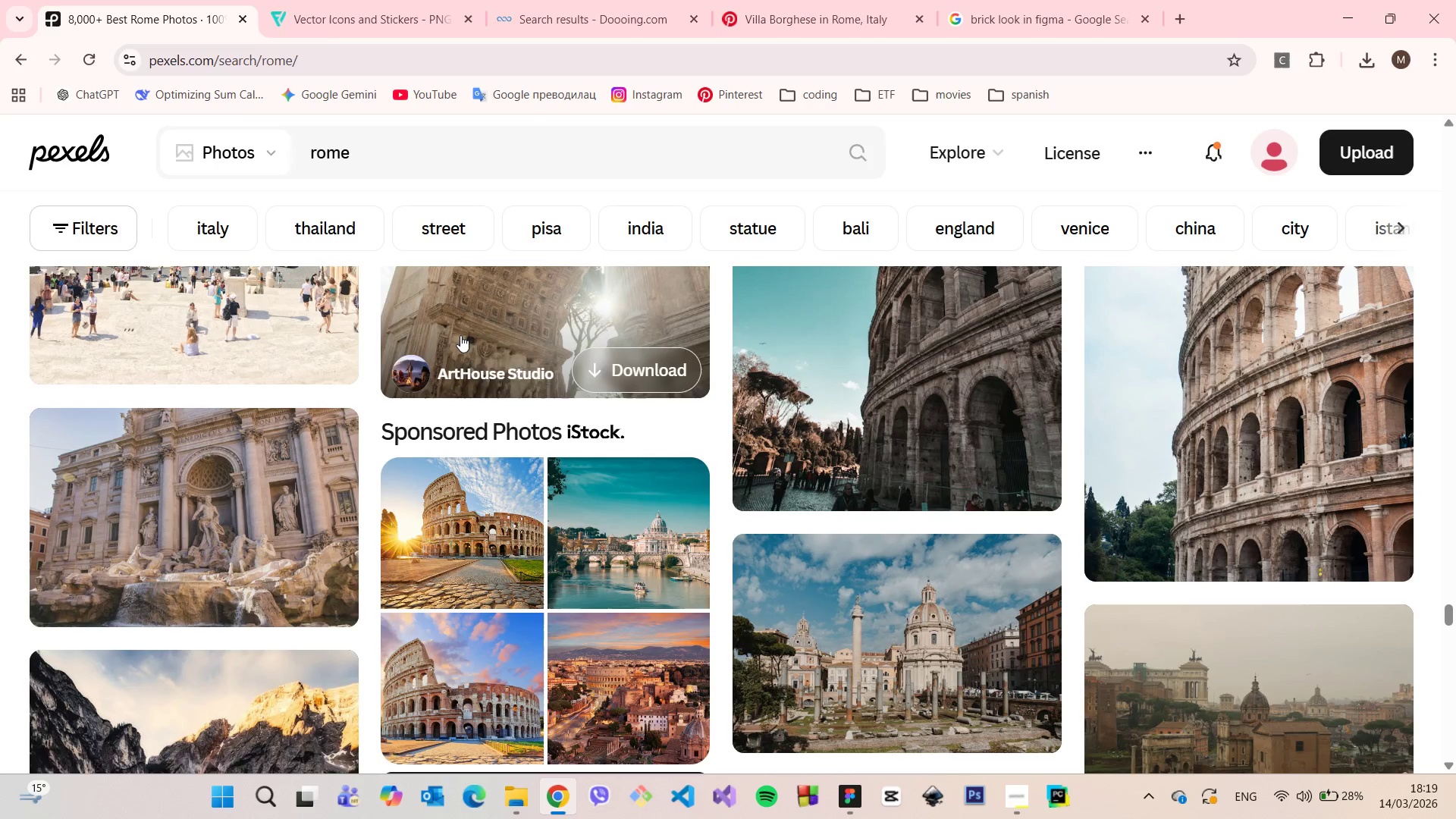 
scroll: coordinate [490, 337], scroll_direction: up, amount: 18.0
 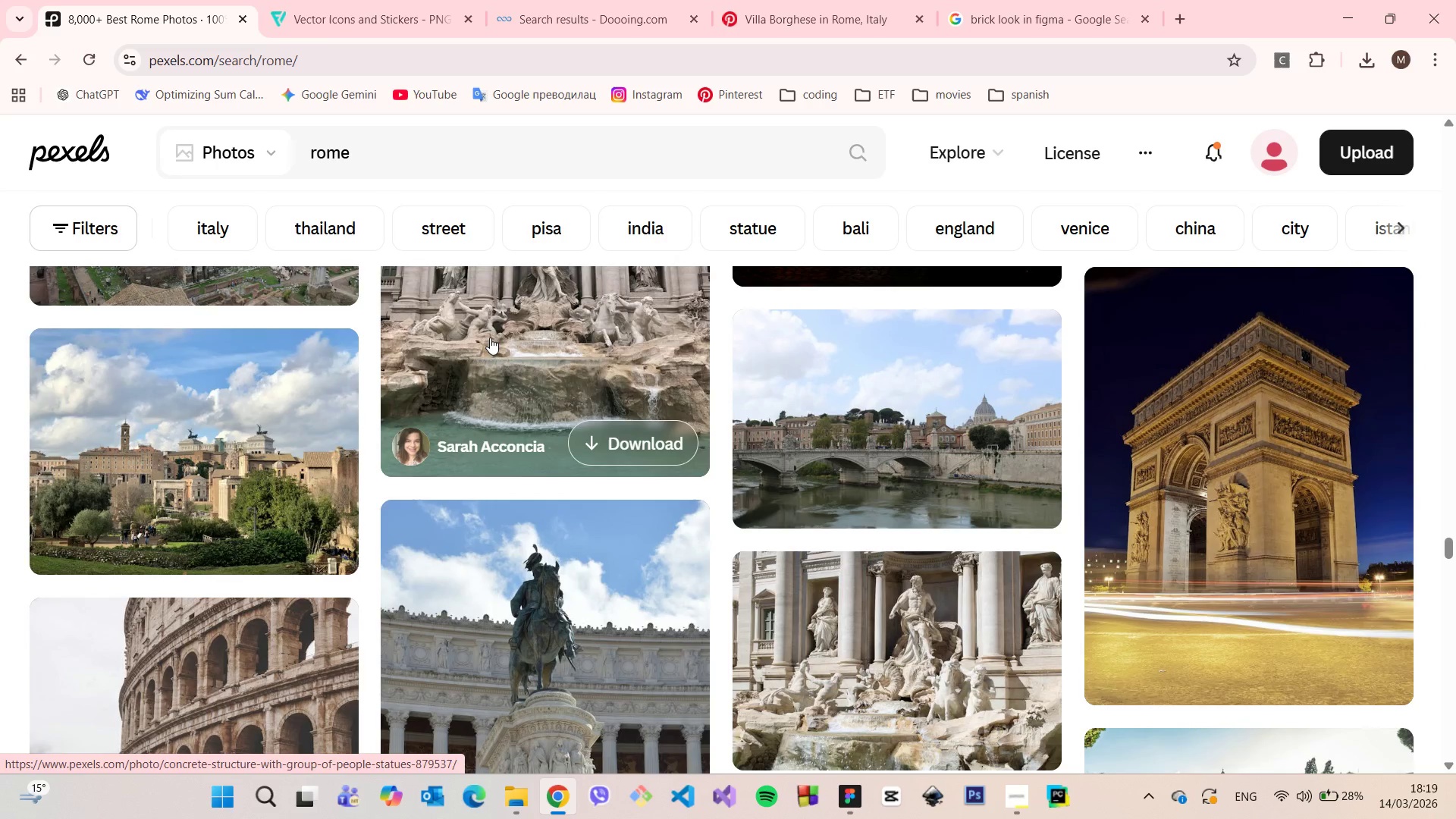 
scroll: coordinate [490, 337], scroll_direction: down, amount: 3.0
 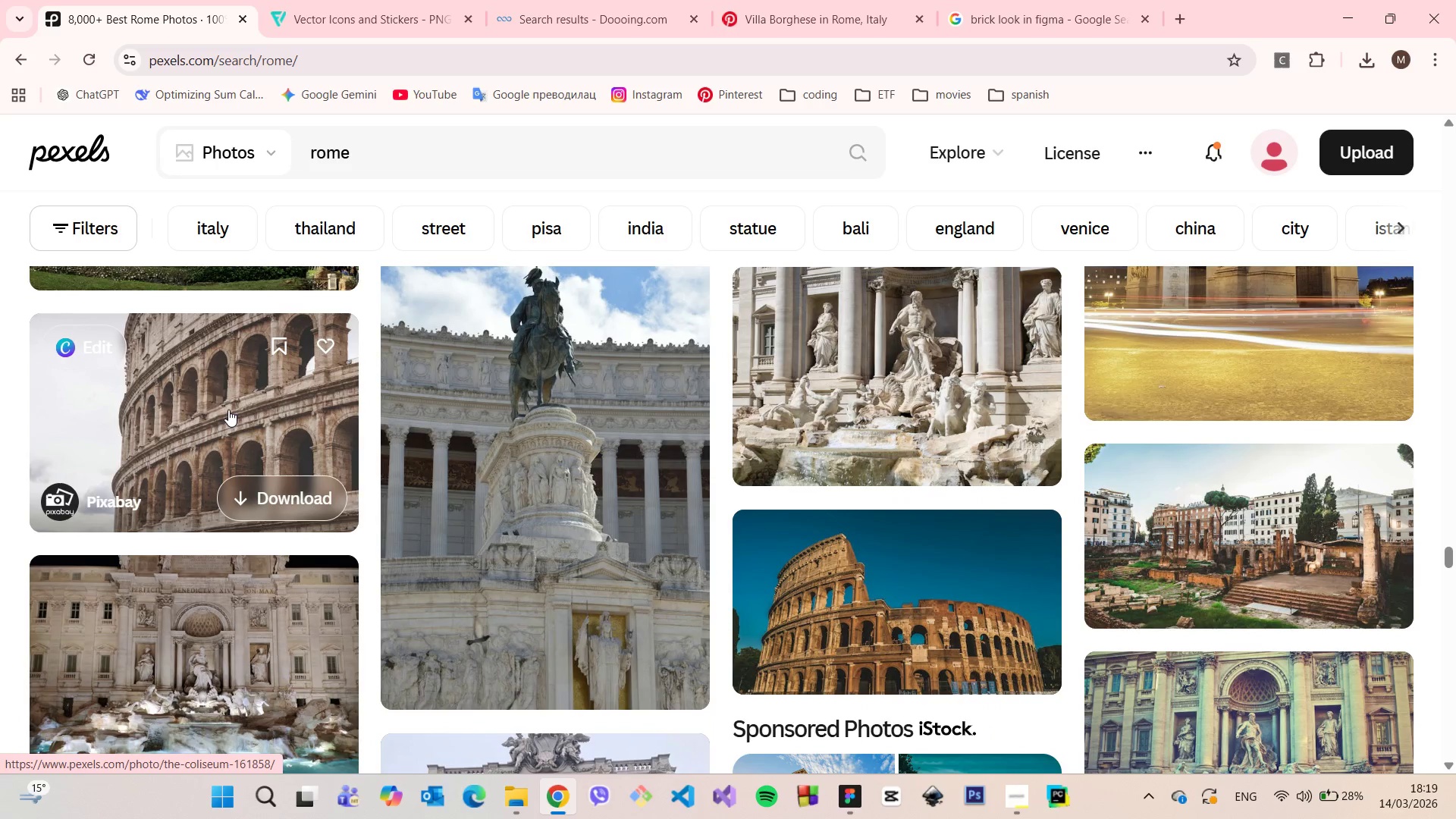 
left_click([228, 410])
 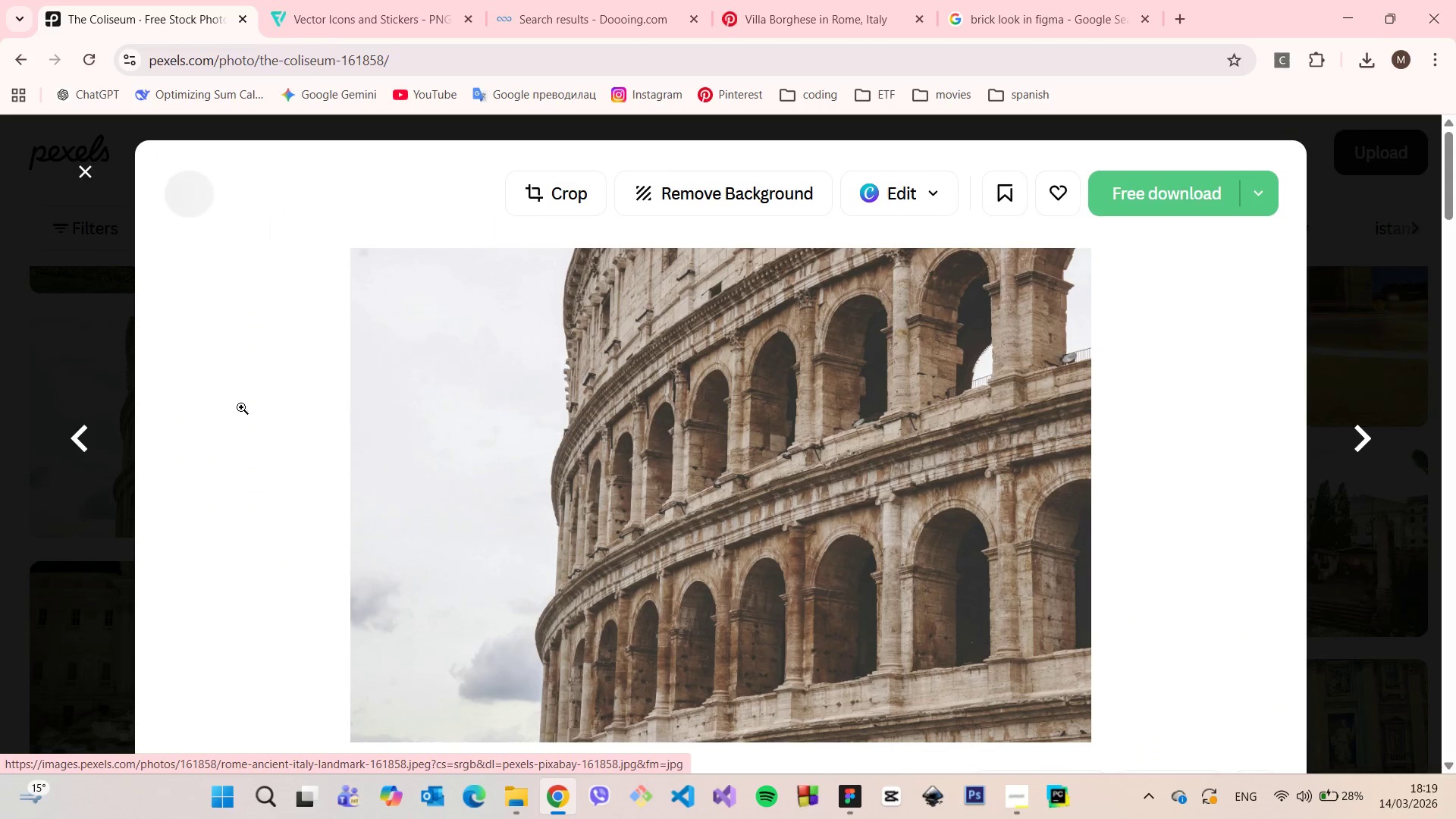 
scroll: coordinate [1098, 382], scroll_direction: down, amount: 9.0
 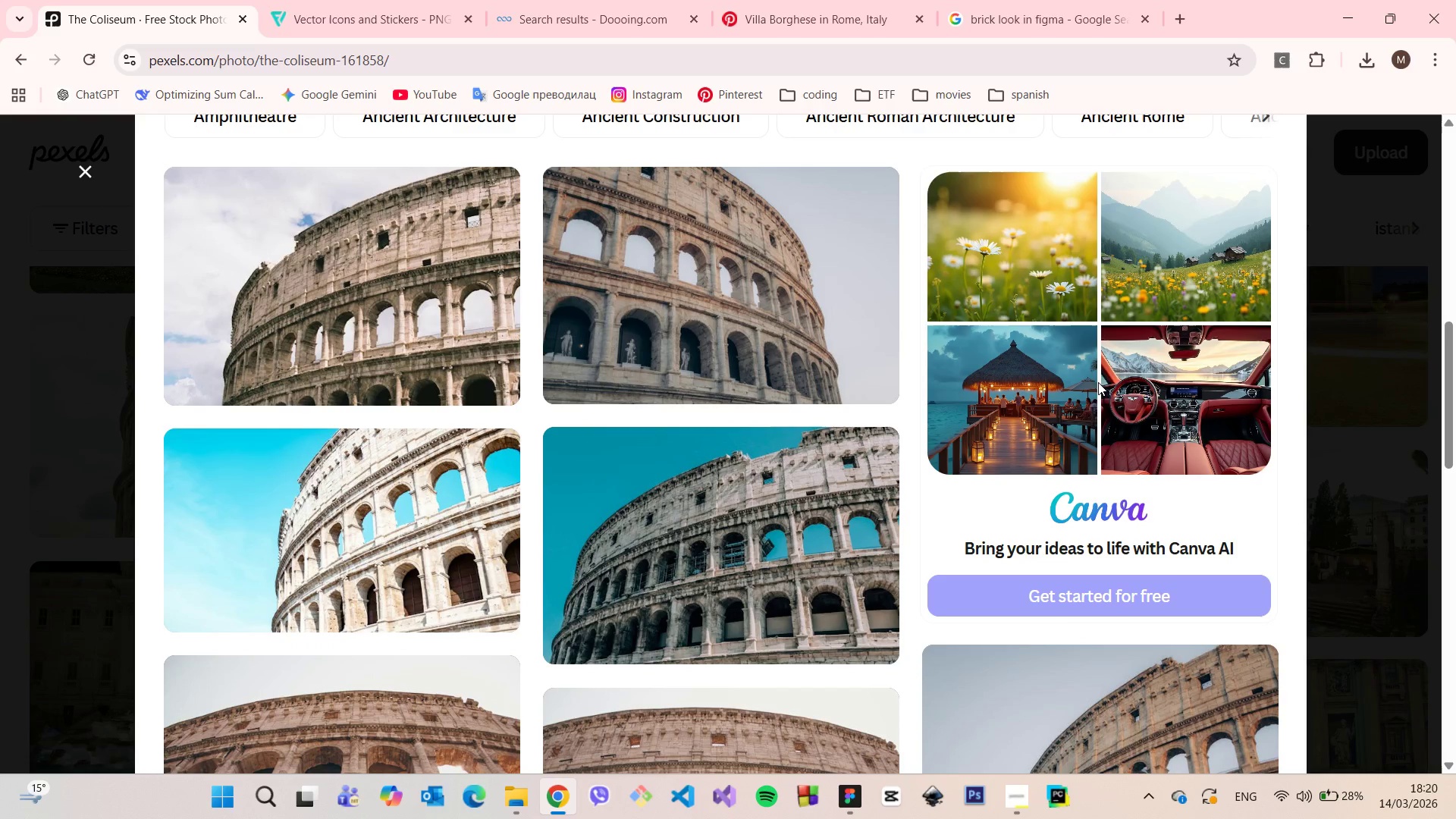 
scroll: coordinate [1098, 381], scroll_direction: up, amount: 2.0
 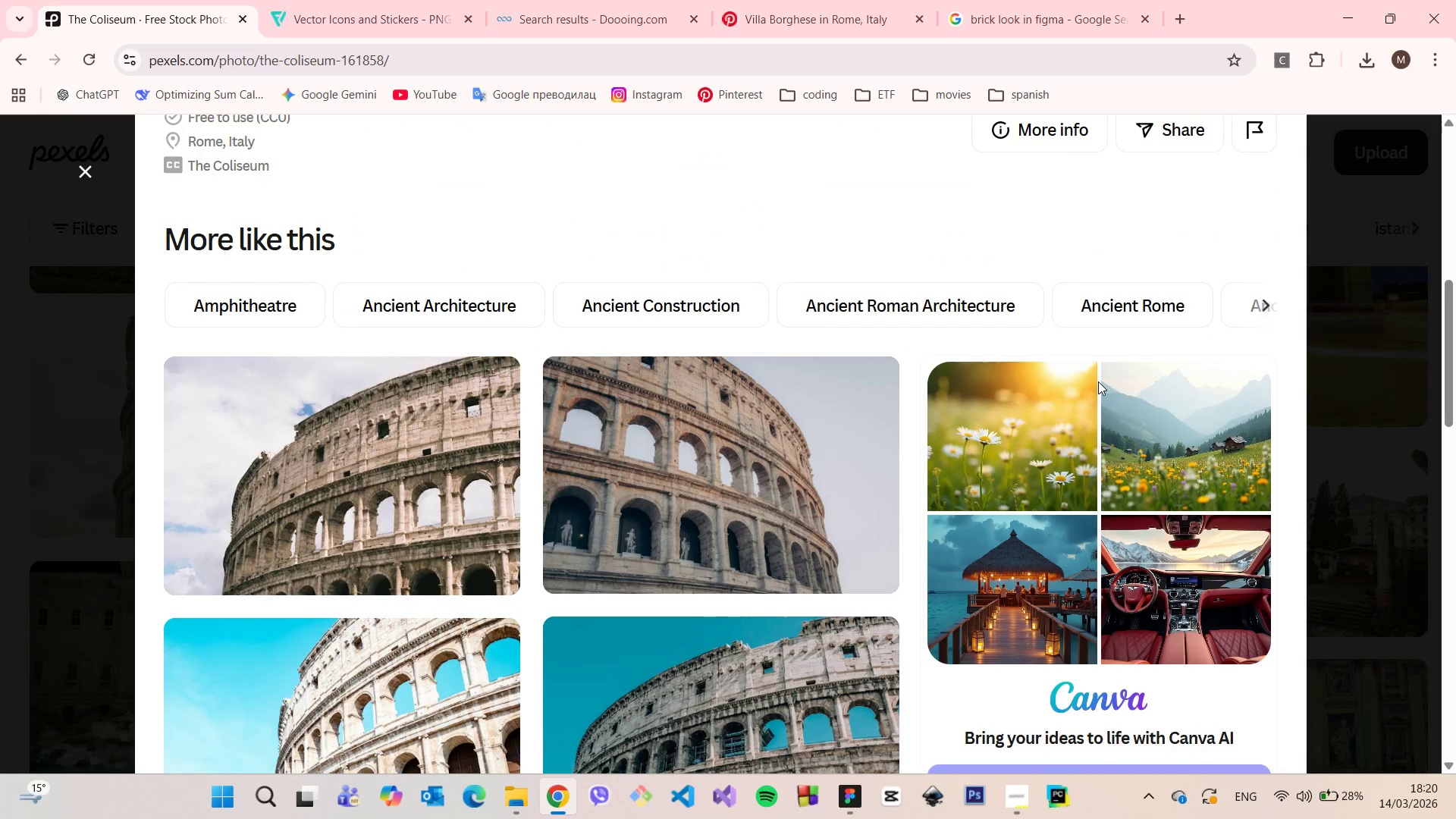 
scroll: coordinate [1098, 381], scroll_direction: down, amount: 6.0
 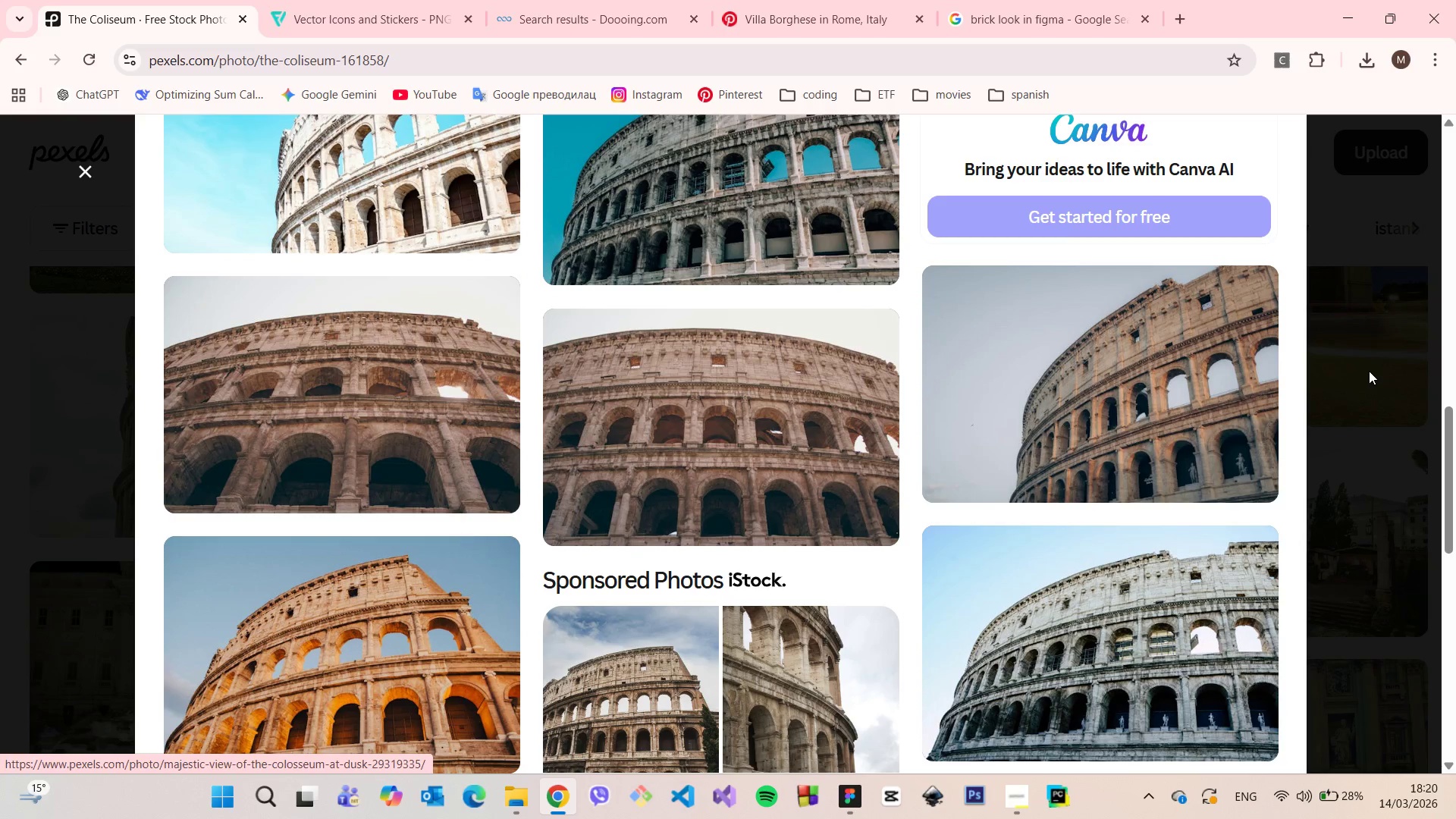 
scroll: coordinate [1369, 372], scroll_direction: up, amount: 3.0
 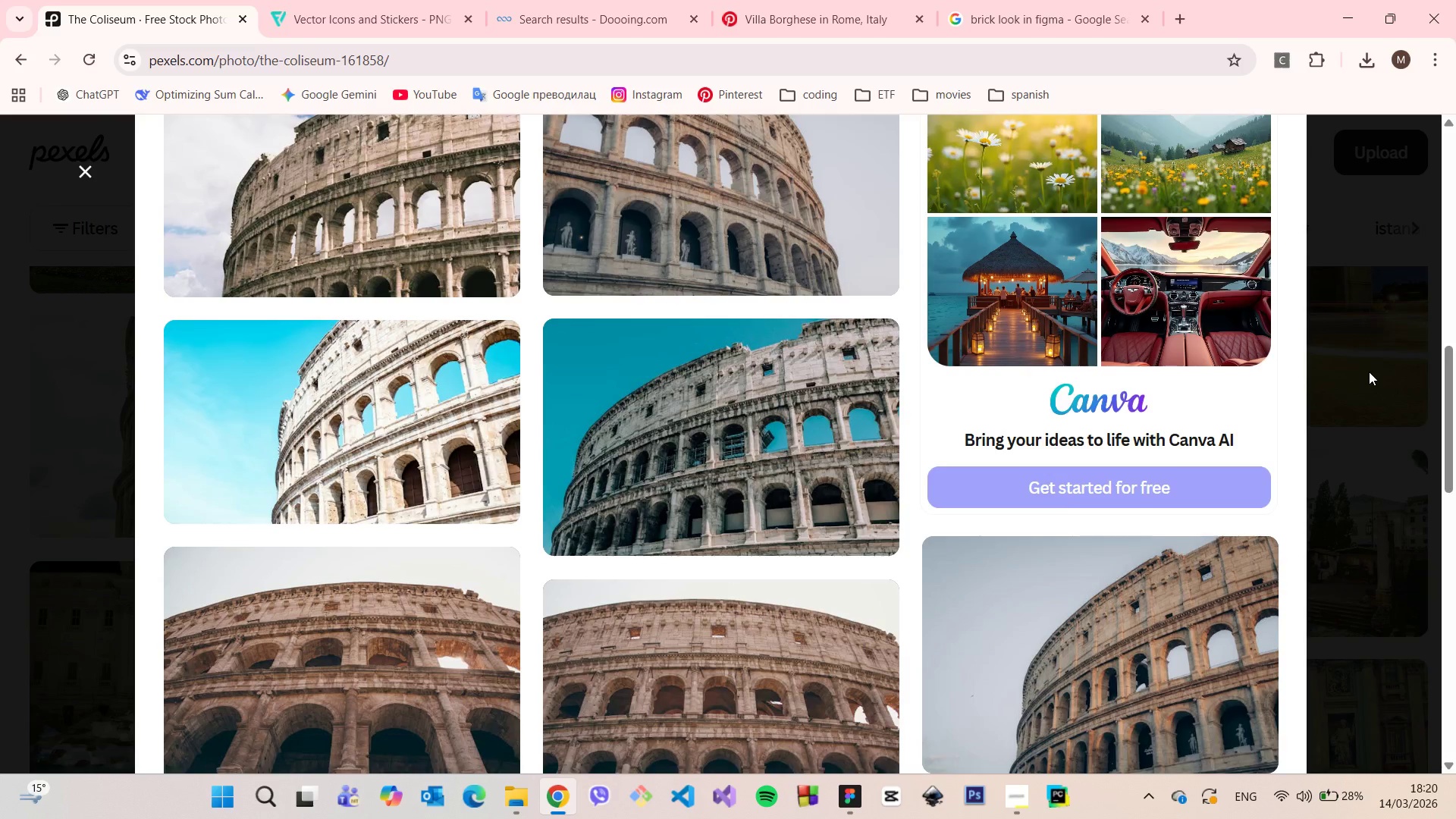 
scroll: coordinate [1369, 372], scroll_direction: down, amount: 2.0
 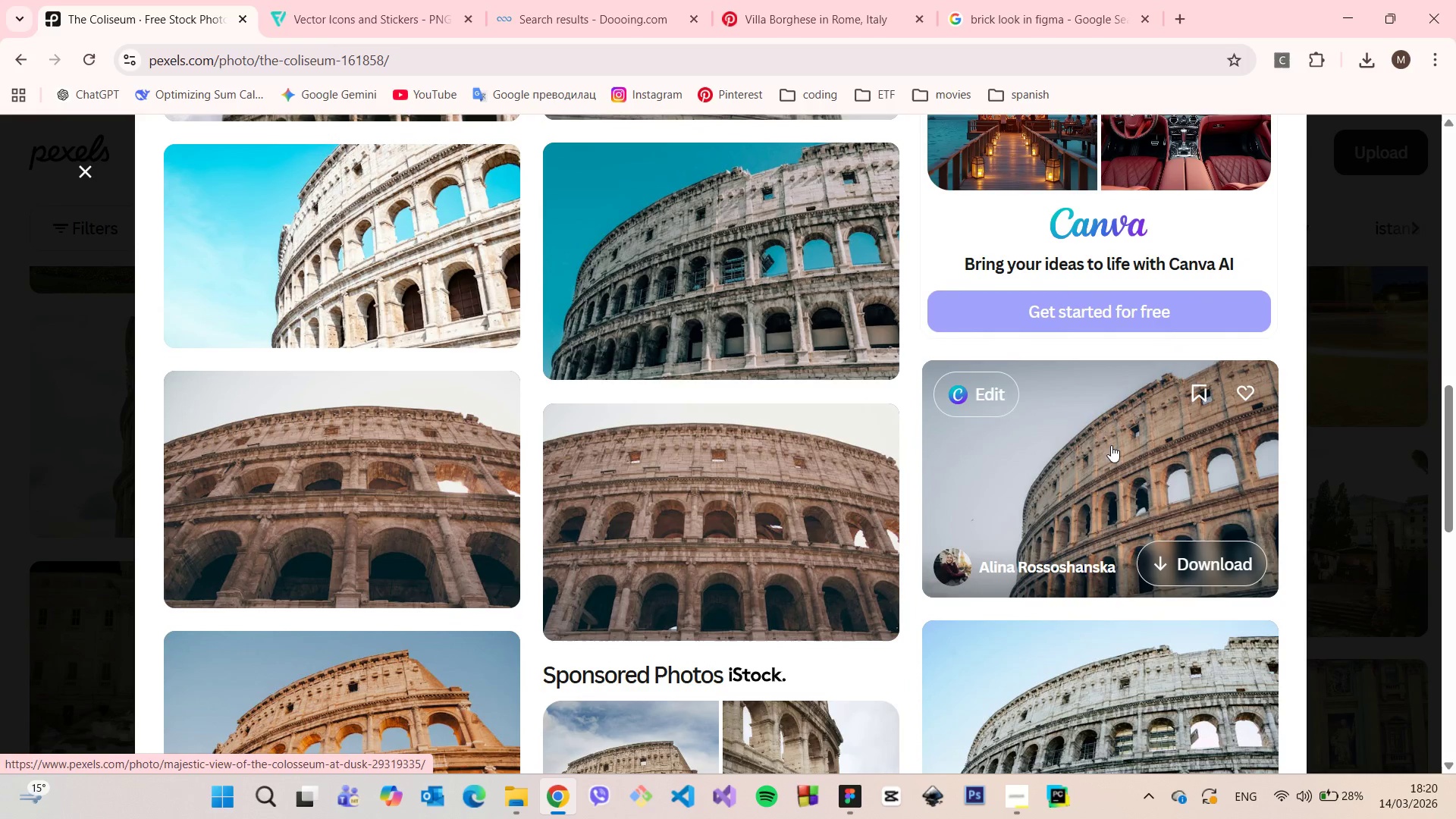 
left_click([1111, 445])
 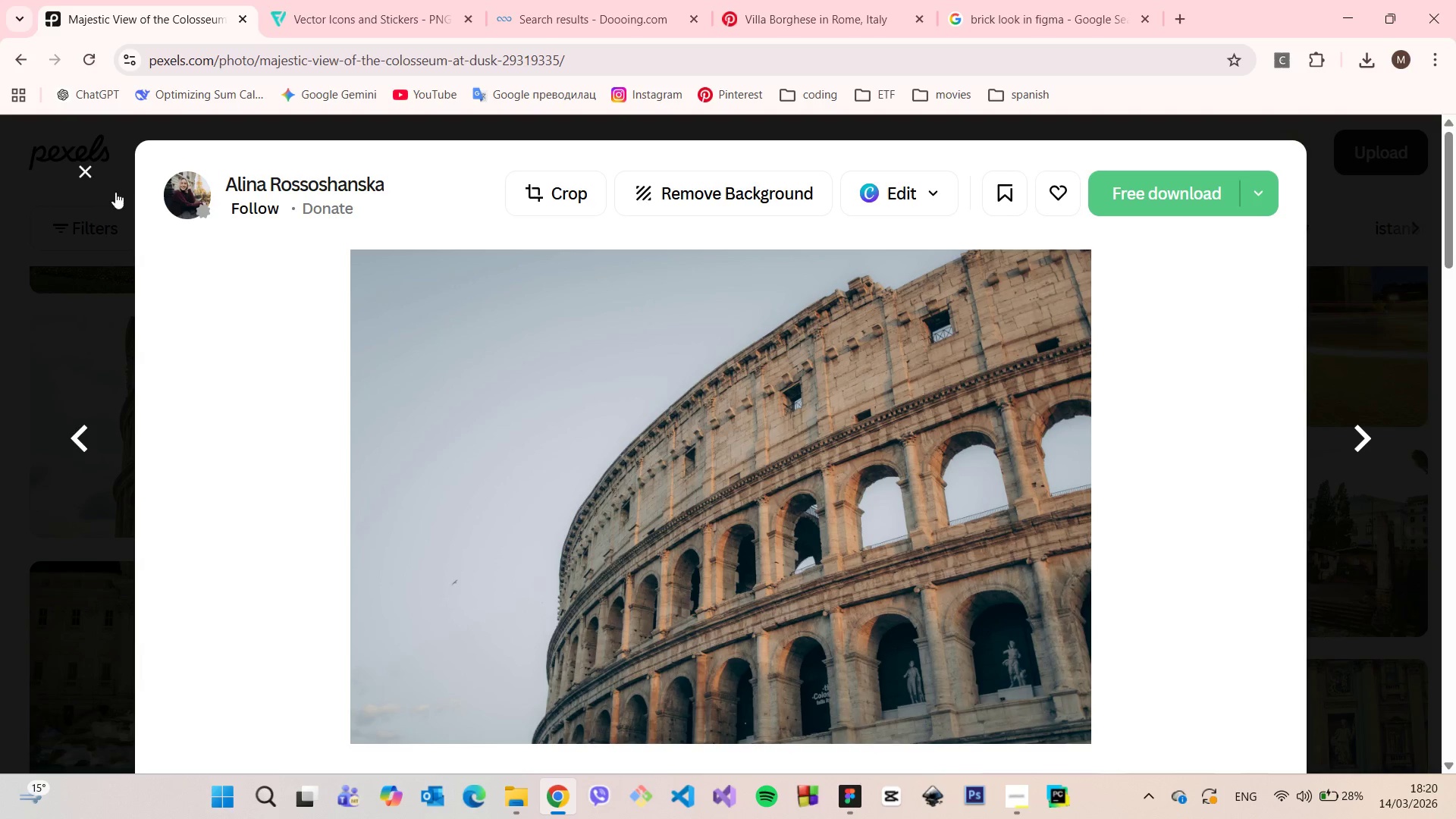 
wait(6.36)
 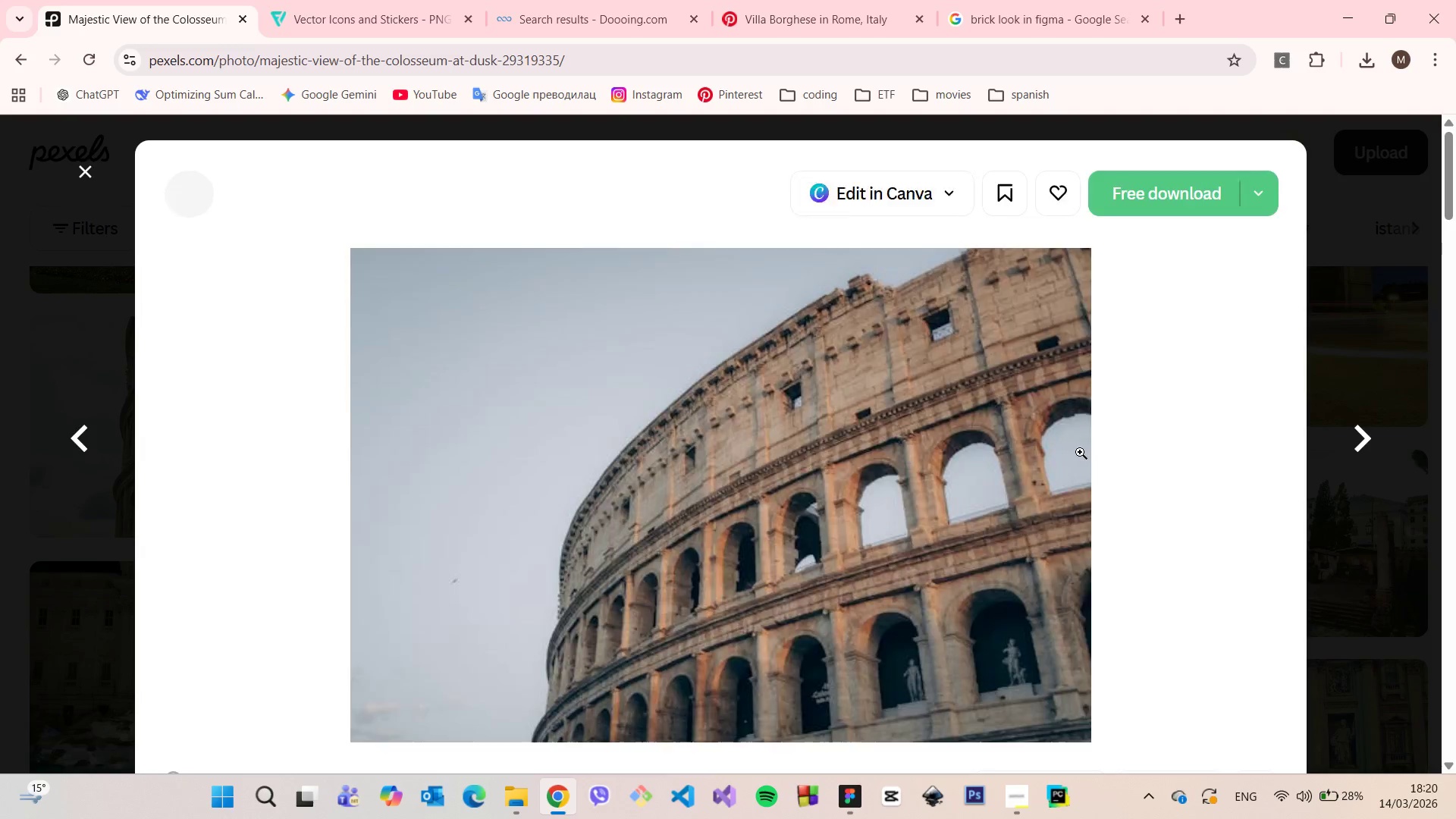 
scroll: coordinate [686, 364], scroll_direction: up, amount: 2.0
 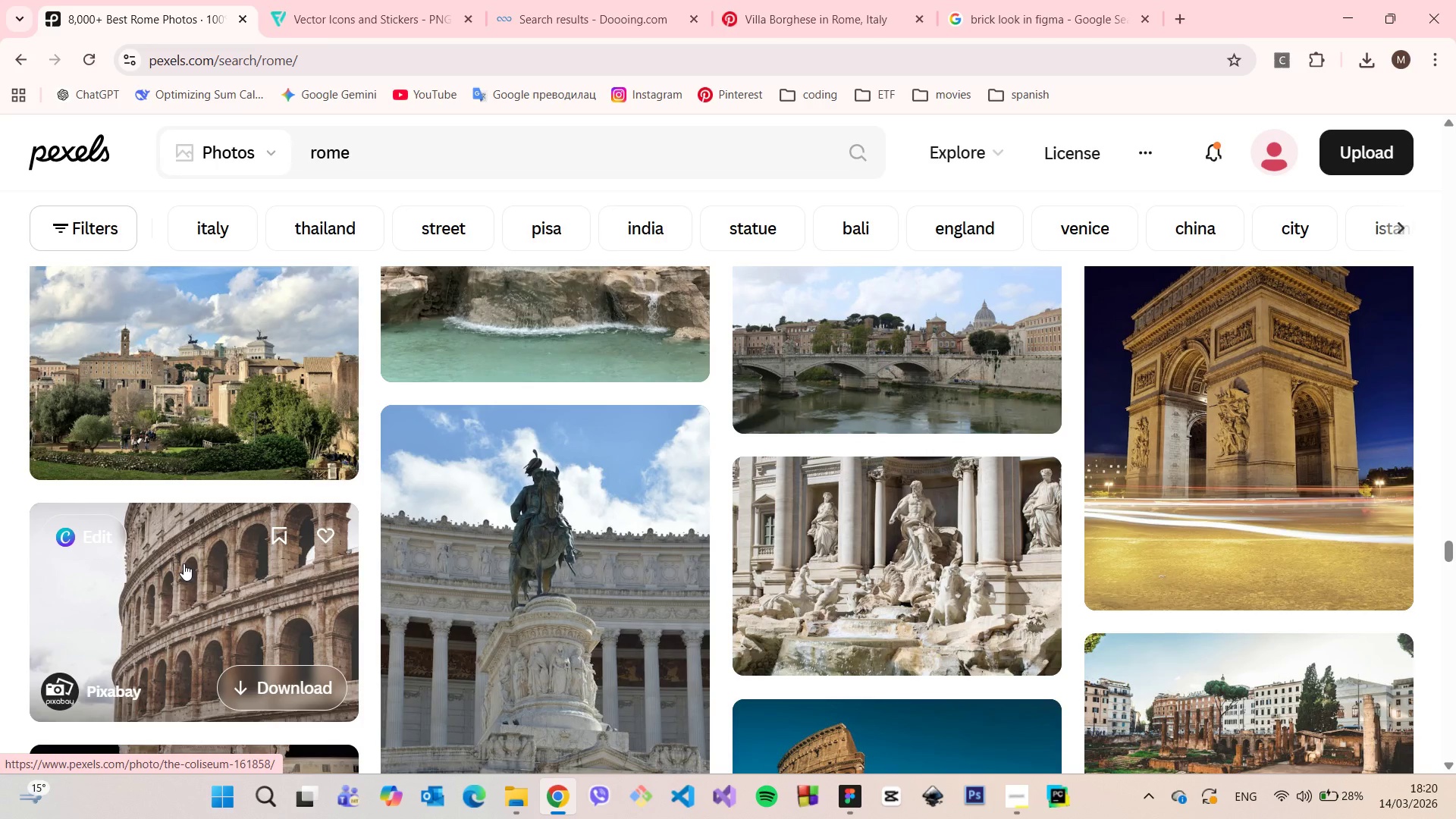 
left_click([184, 563])
 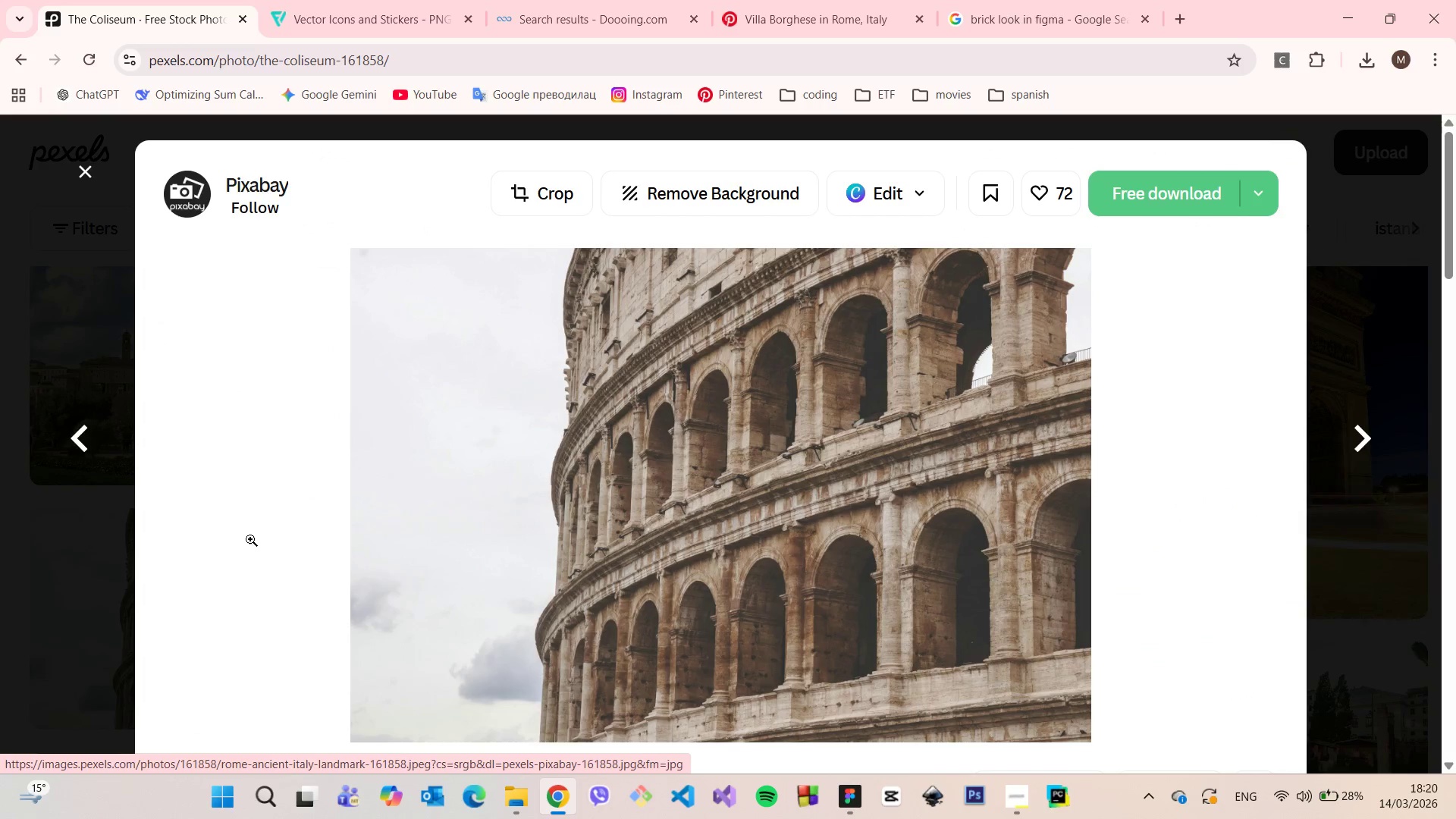 
scroll: coordinate [953, 450], scroll_direction: none, amount: 0.0
 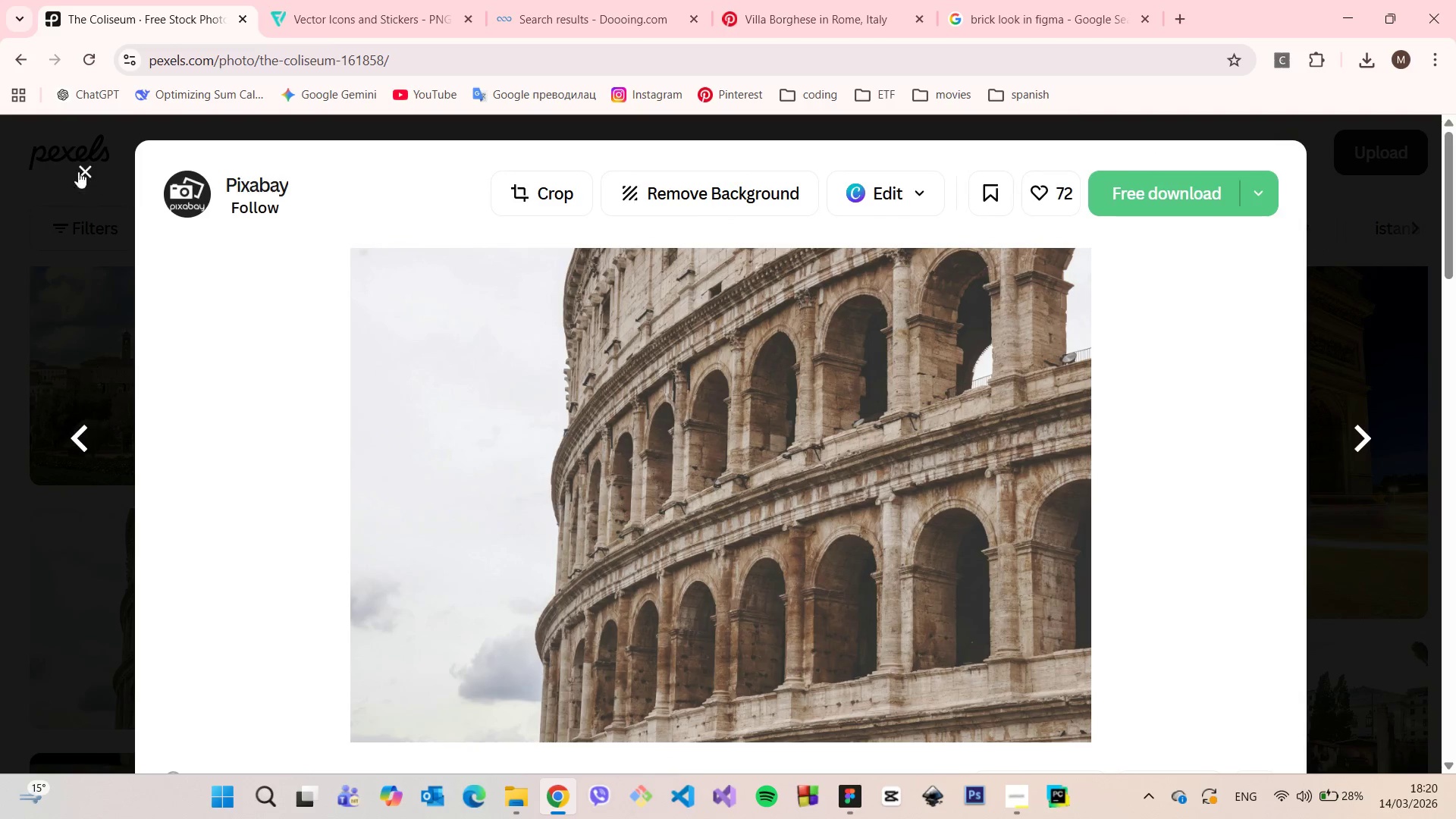 
left_click([77, 171])
 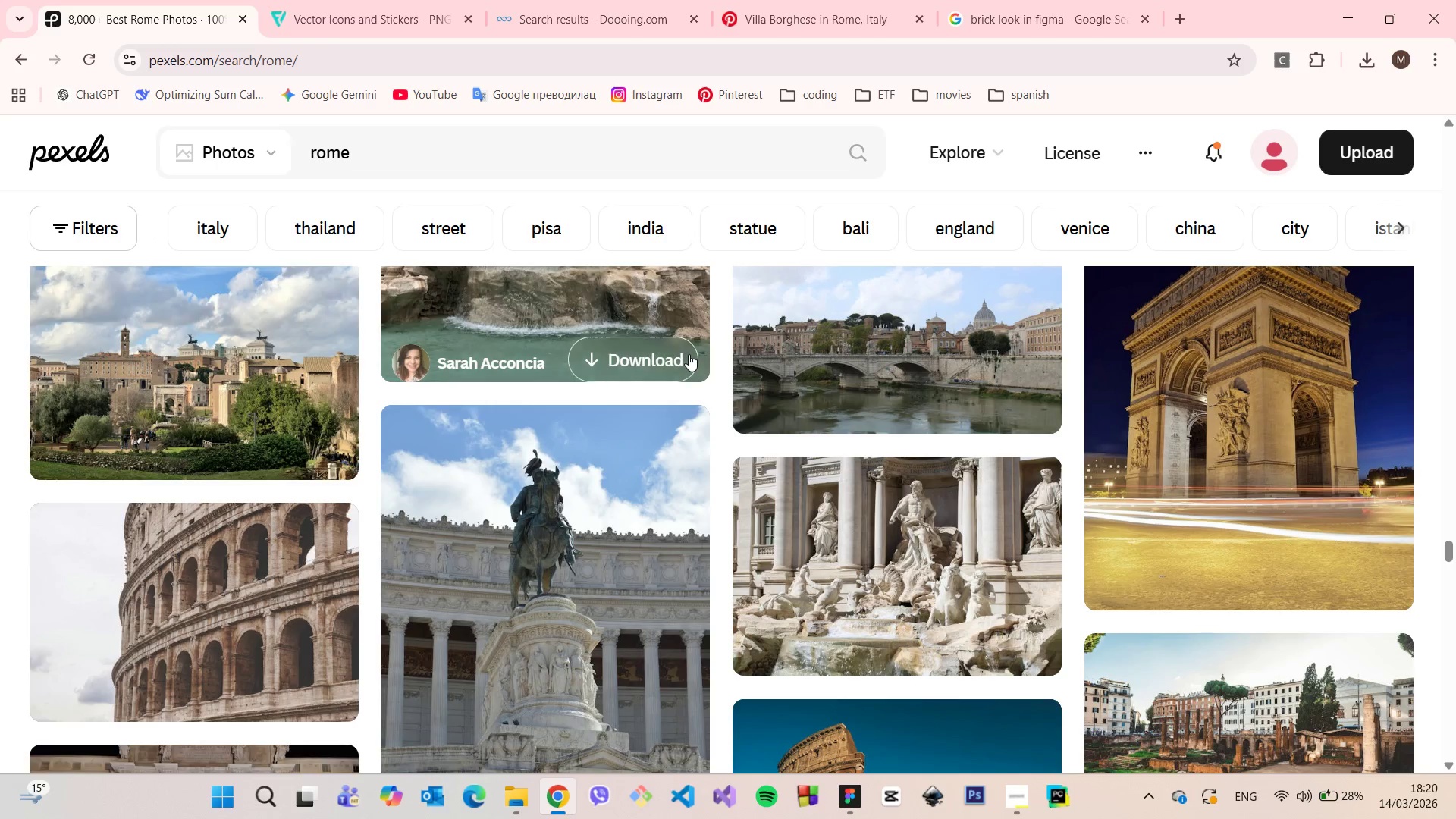 
scroll: coordinate [689, 354], scroll_direction: down, amount: 7.0
 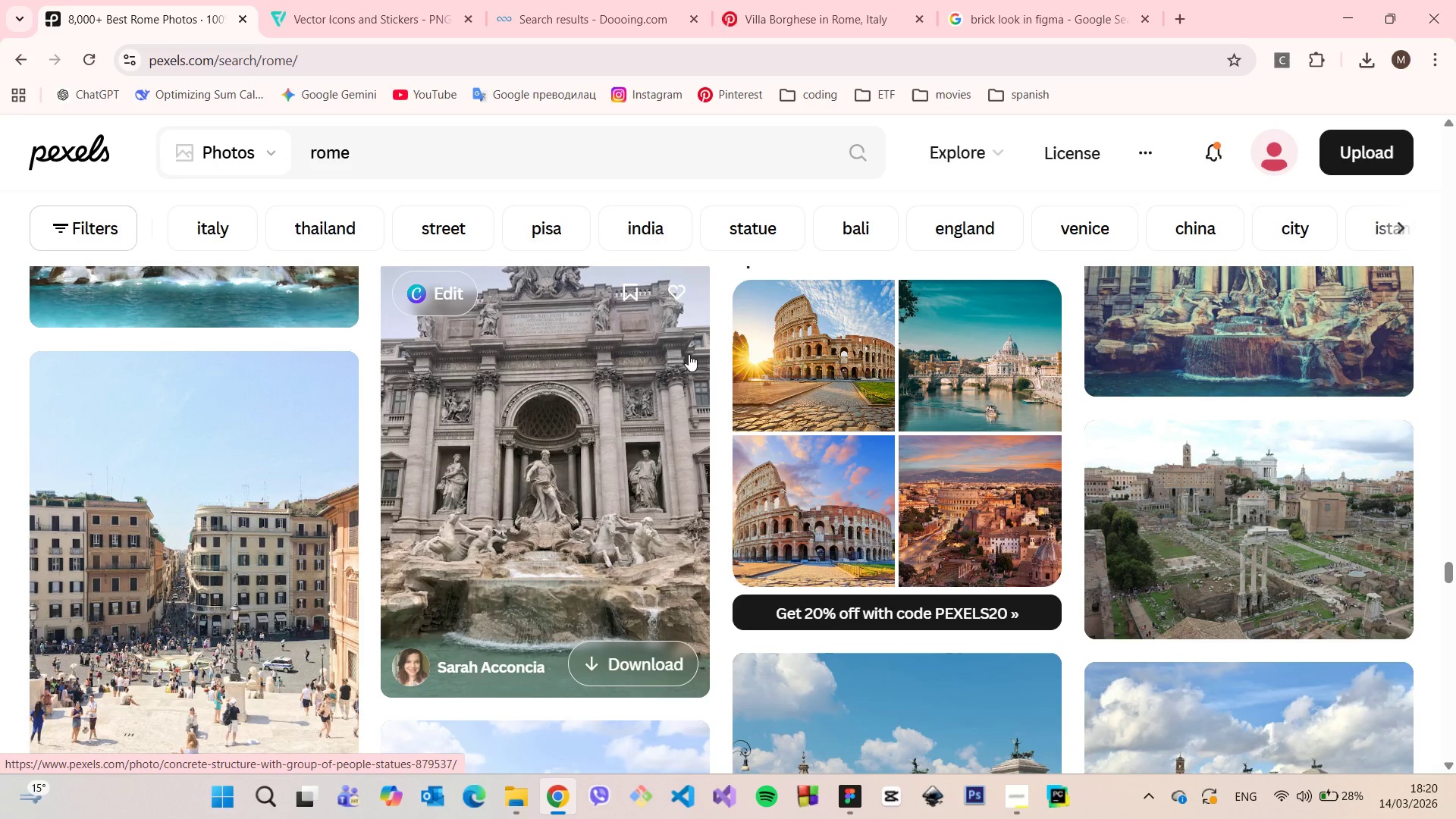 
scroll: coordinate [689, 354], scroll_direction: up, amount: 16.0
 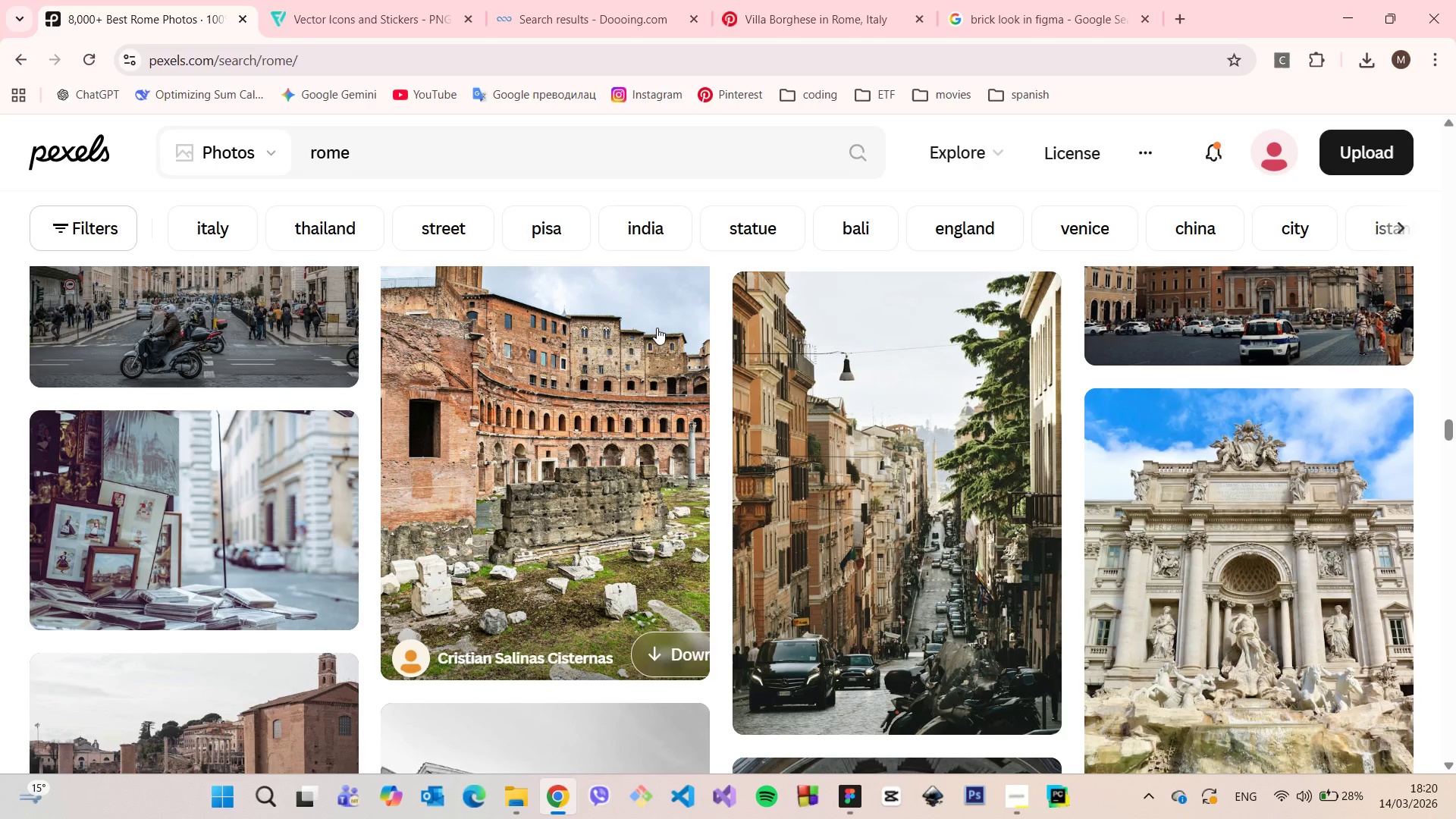 
left_click([524, 174])
 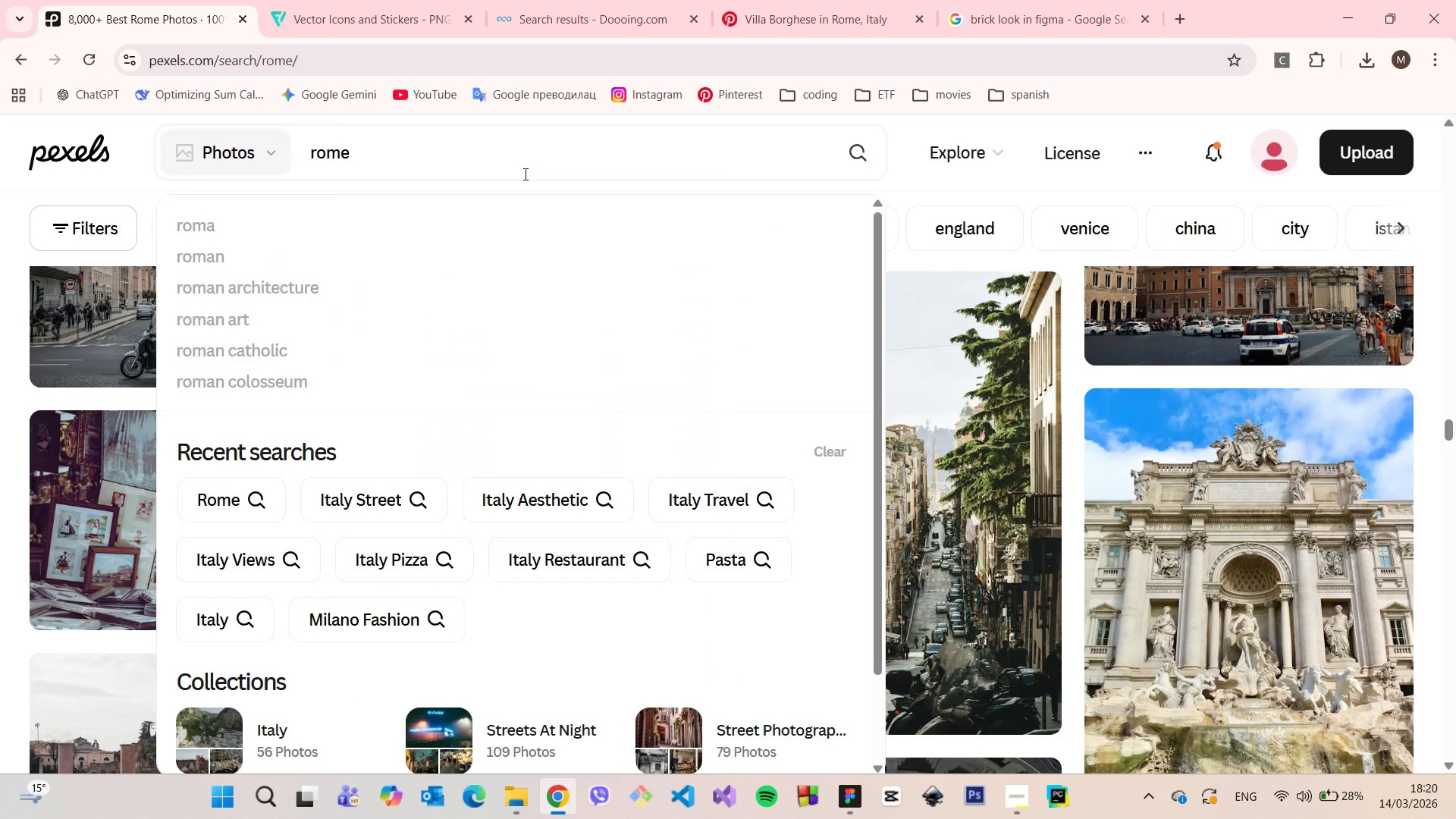 
type( sky)
 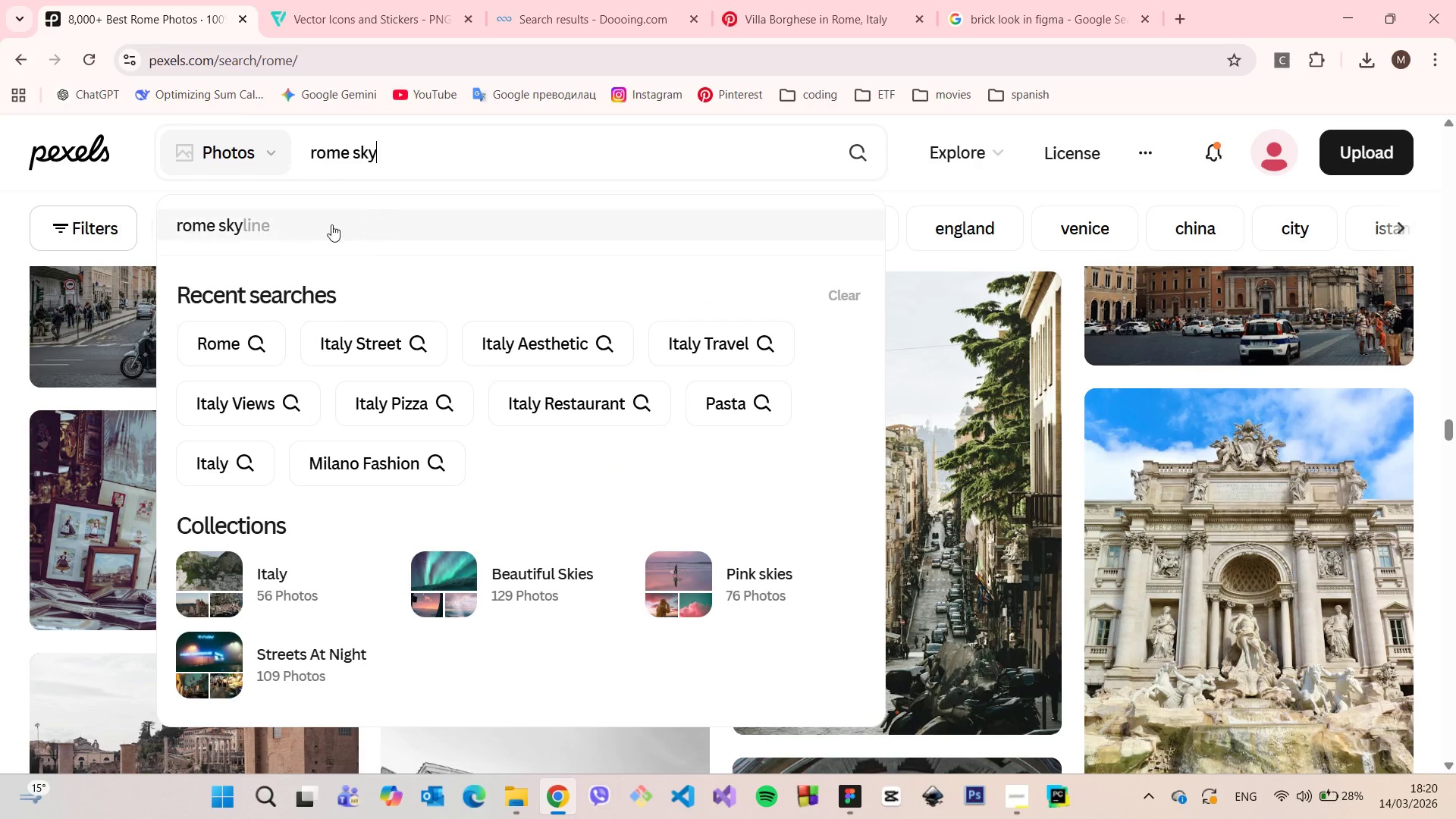 
left_click([241, 238])
 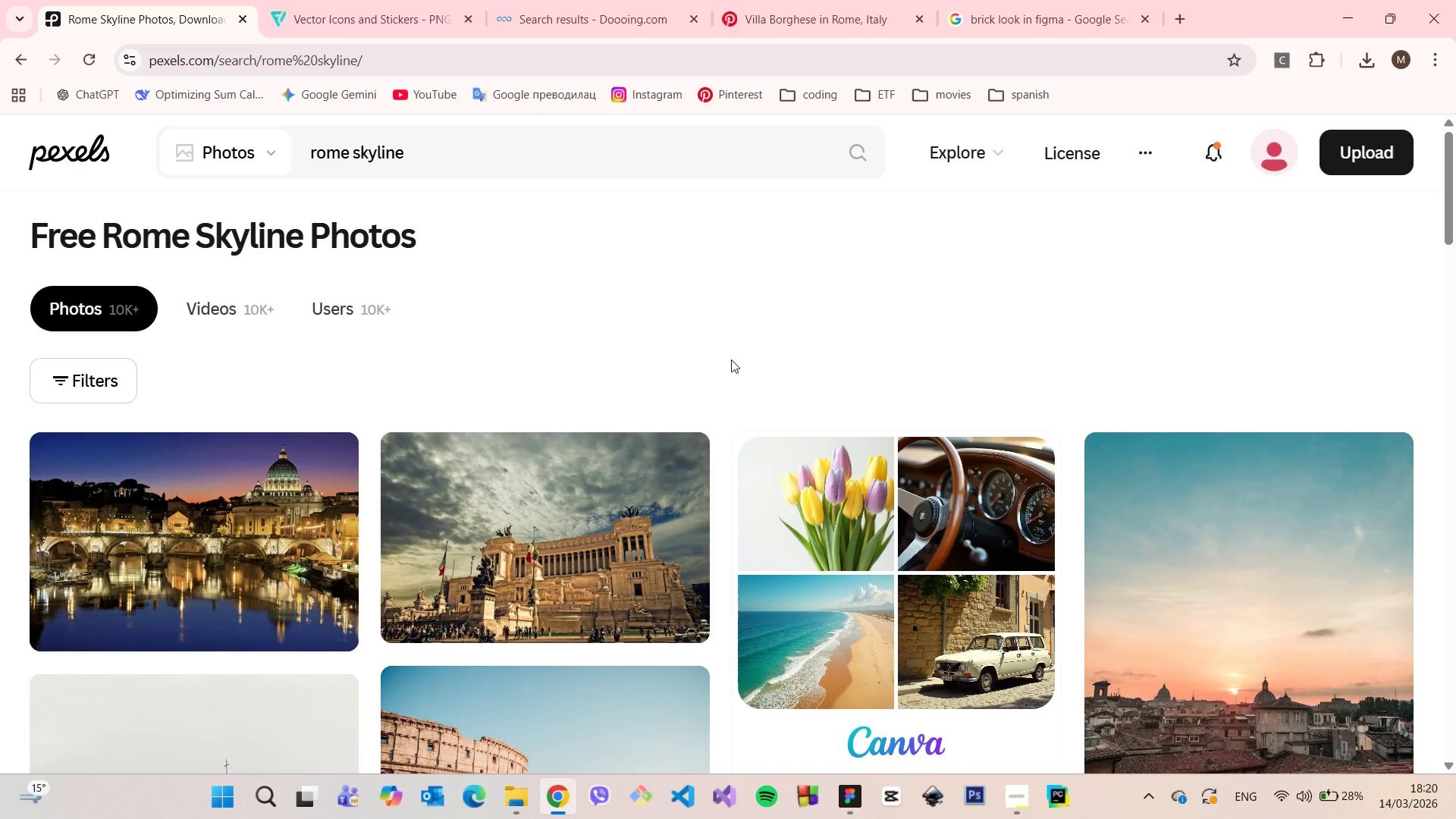 
scroll: coordinate [716, 405], scroll_direction: down, amount: 9.0
 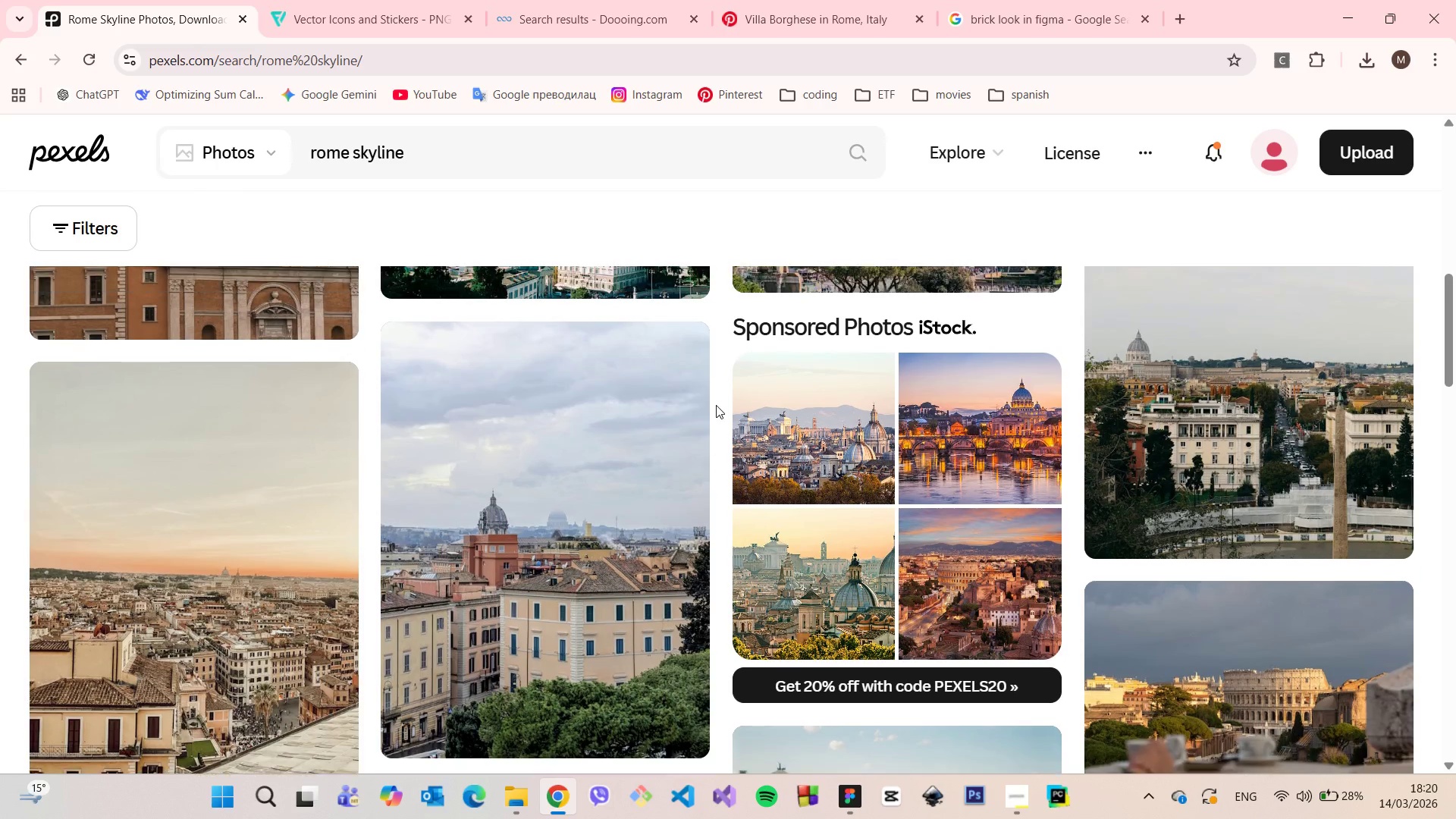 
scroll: coordinate [716, 405], scroll_direction: up, amount: 5.0
 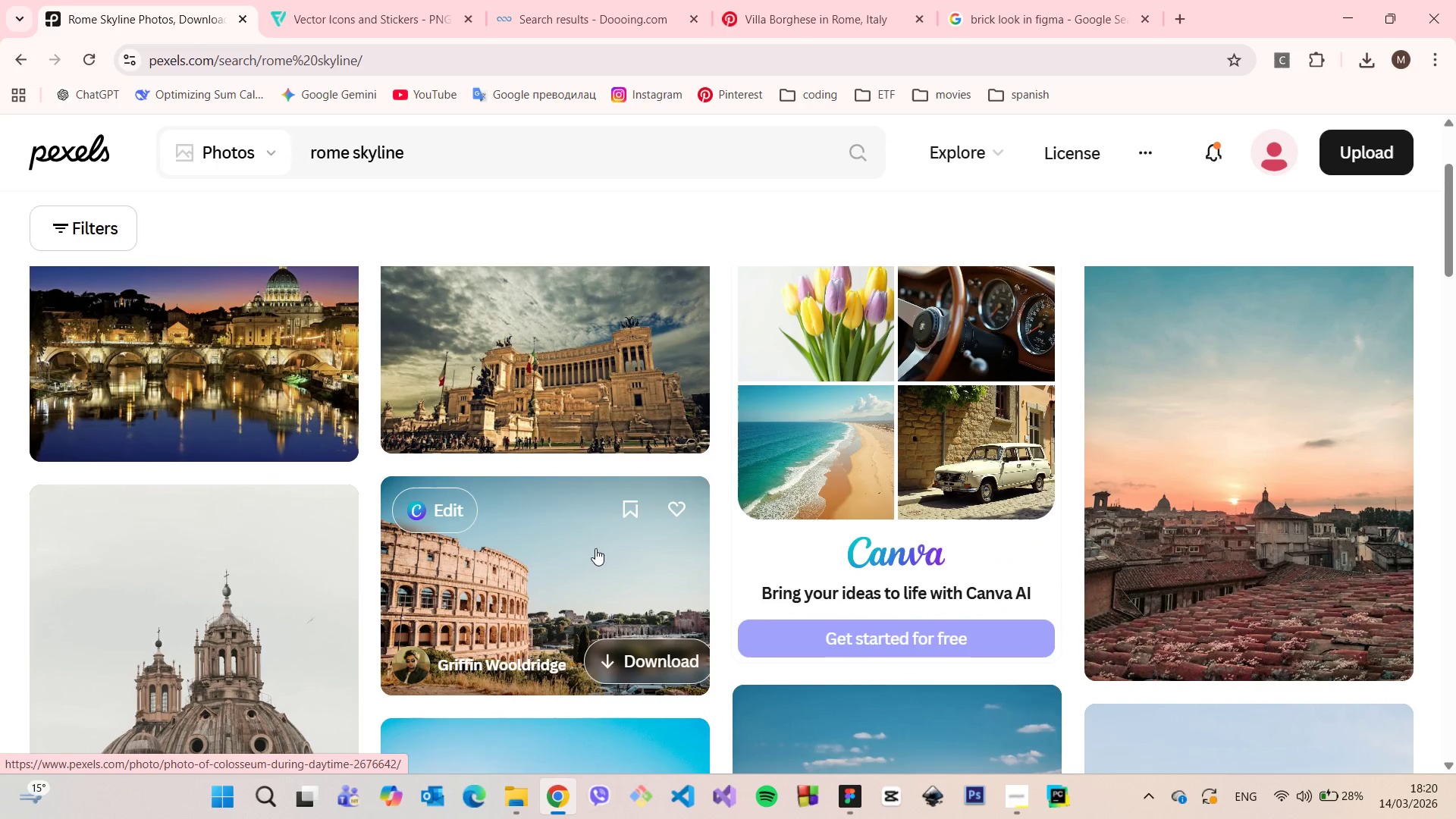 
left_click([581, 554])
 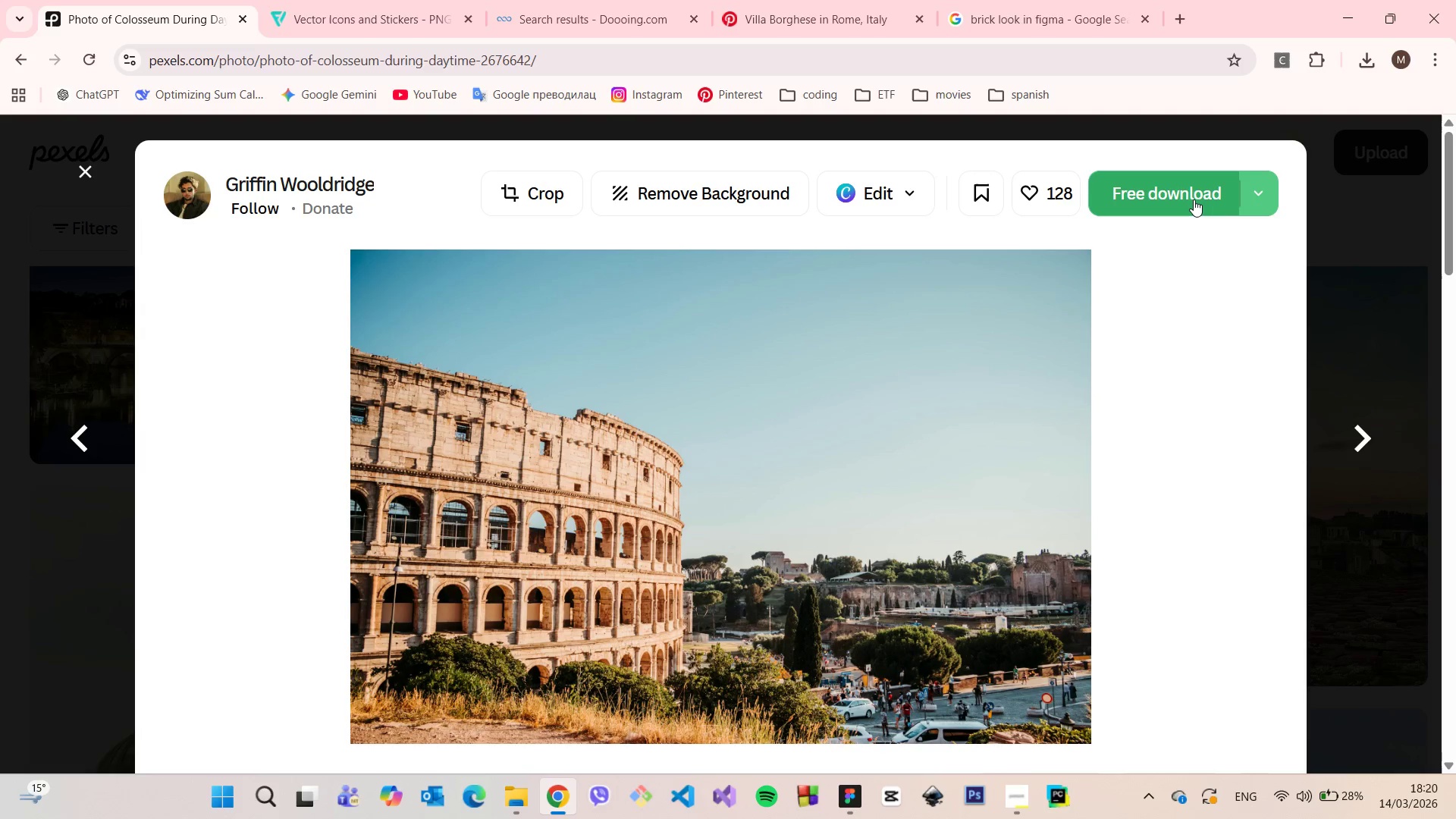 
left_click([1194, 199])
 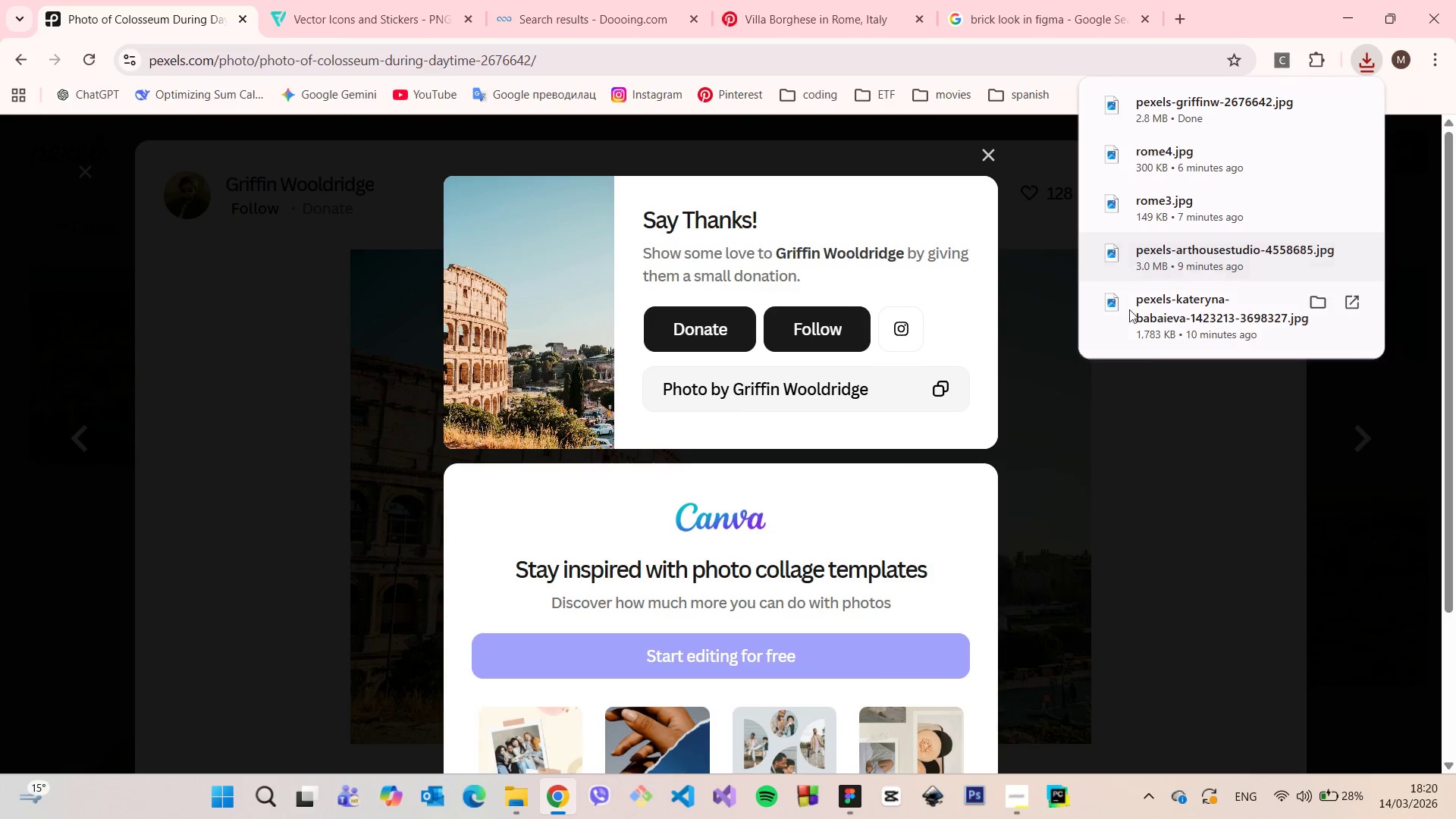 
left_click([1274, 482])
 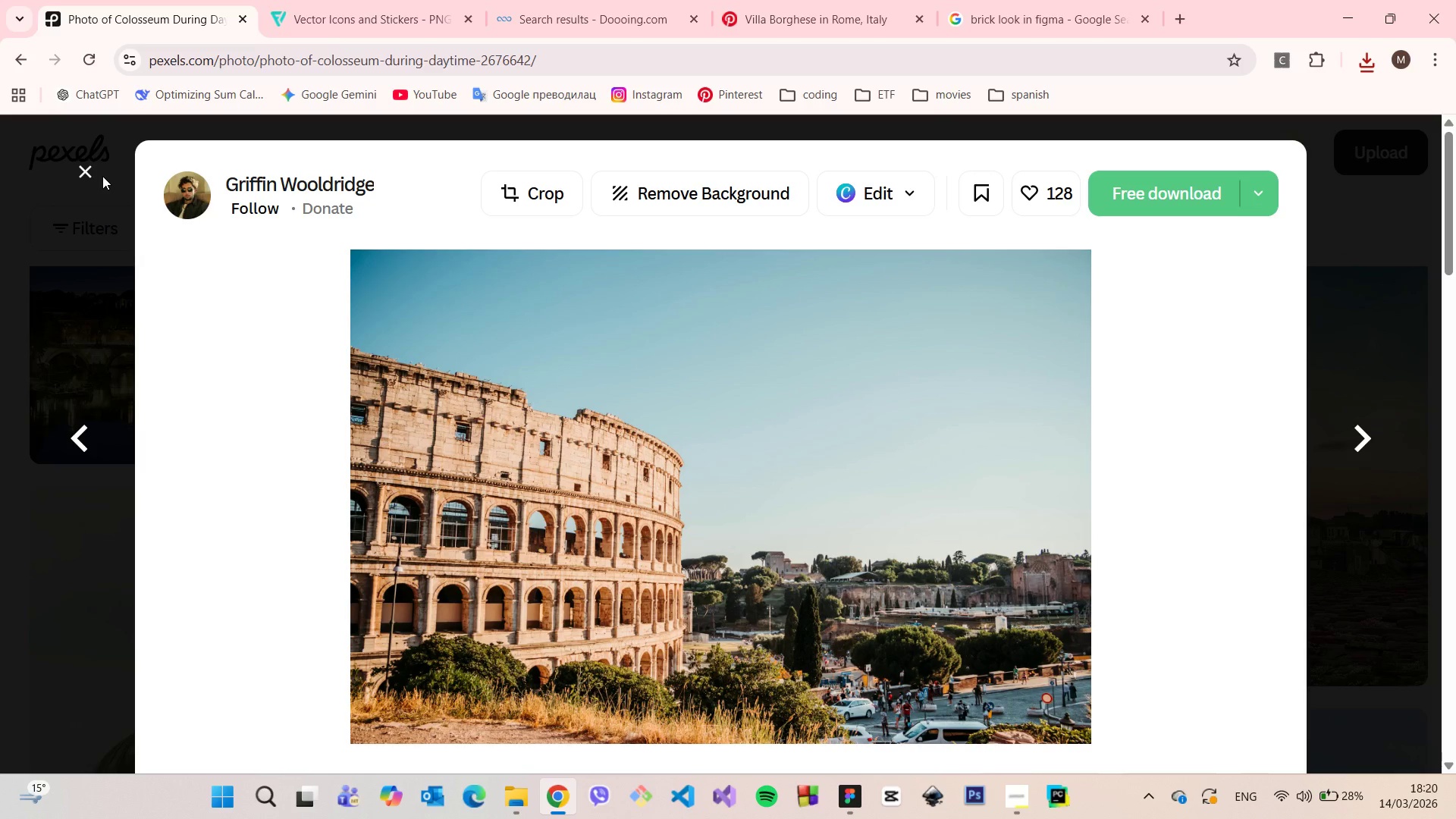 
double_click([90, 172])
 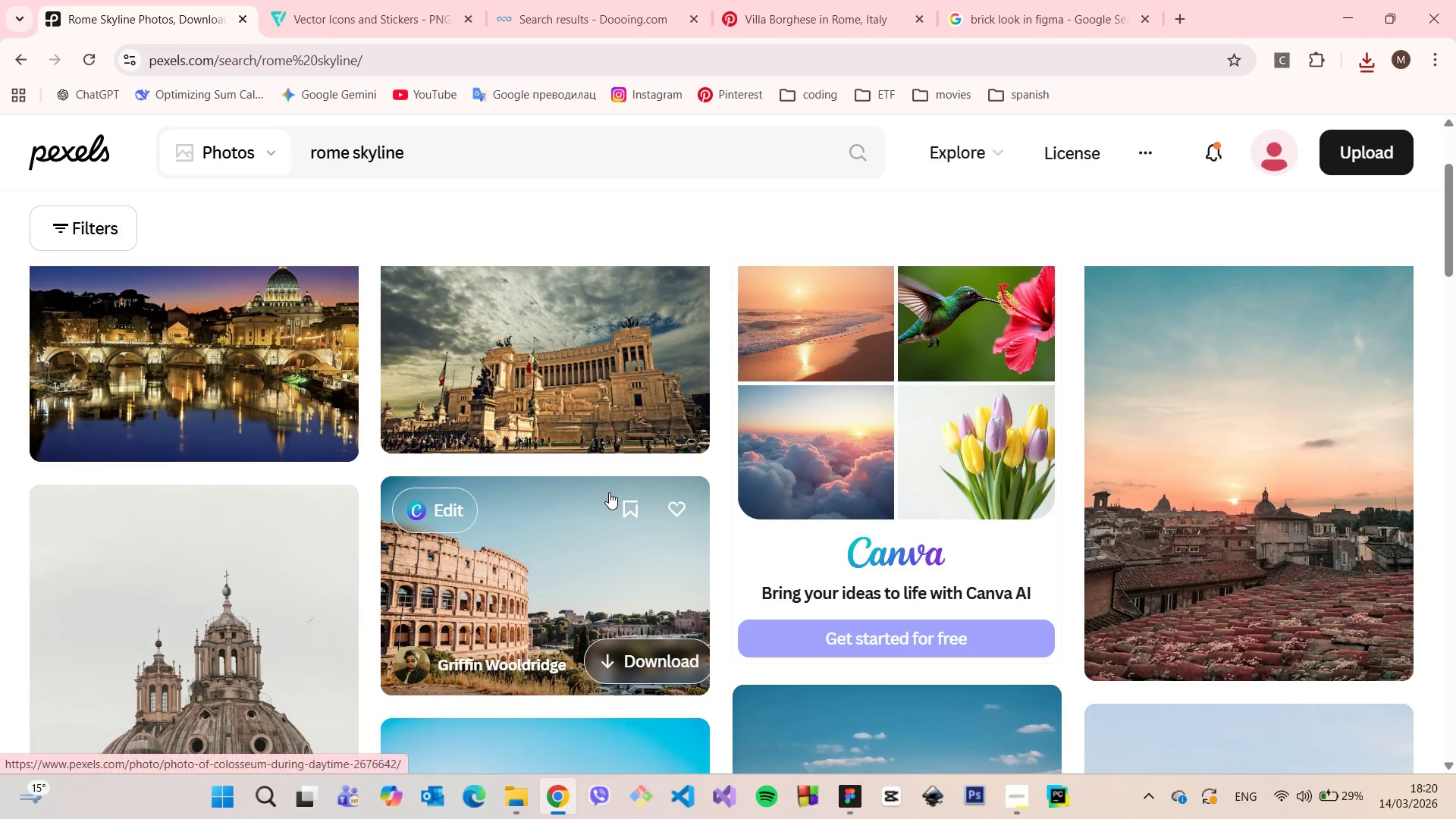 
scroll: coordinate [507, 446], scroll_direction: down, amount: 13.0
 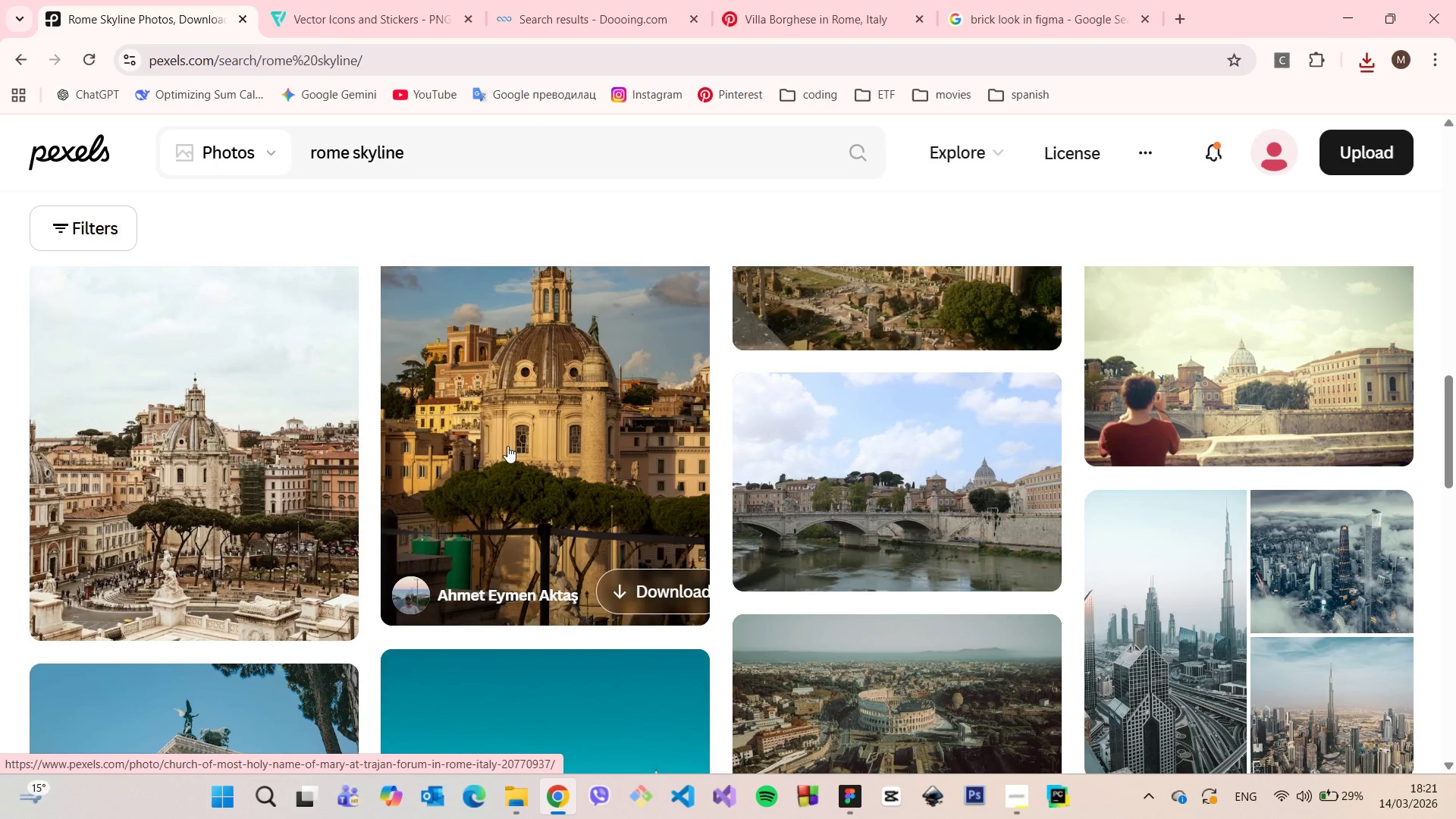 
left_click([253, 435])
 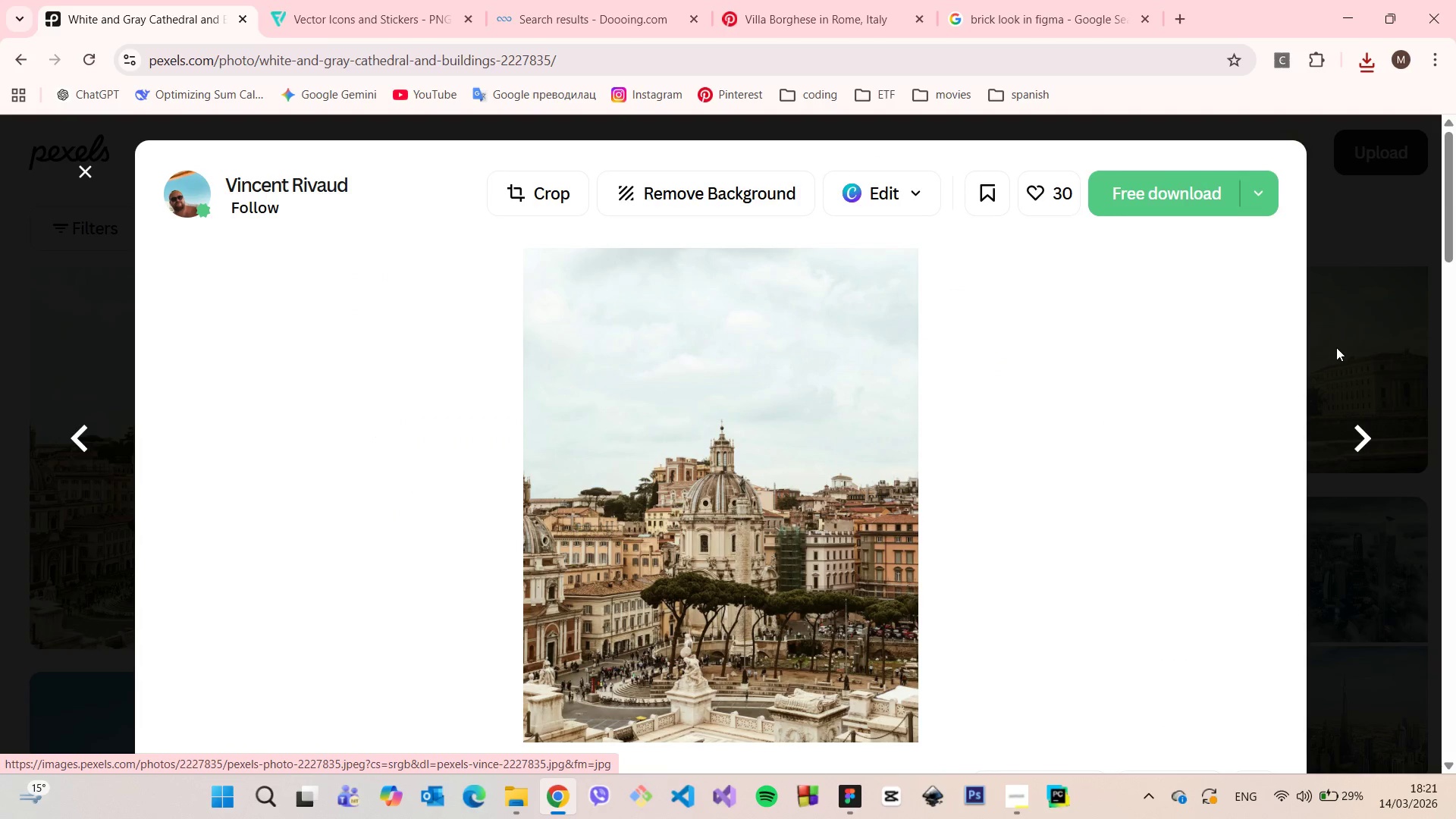 
scroll: coordinate [1181, 394], scroll_direction: down, amount: 4.0
 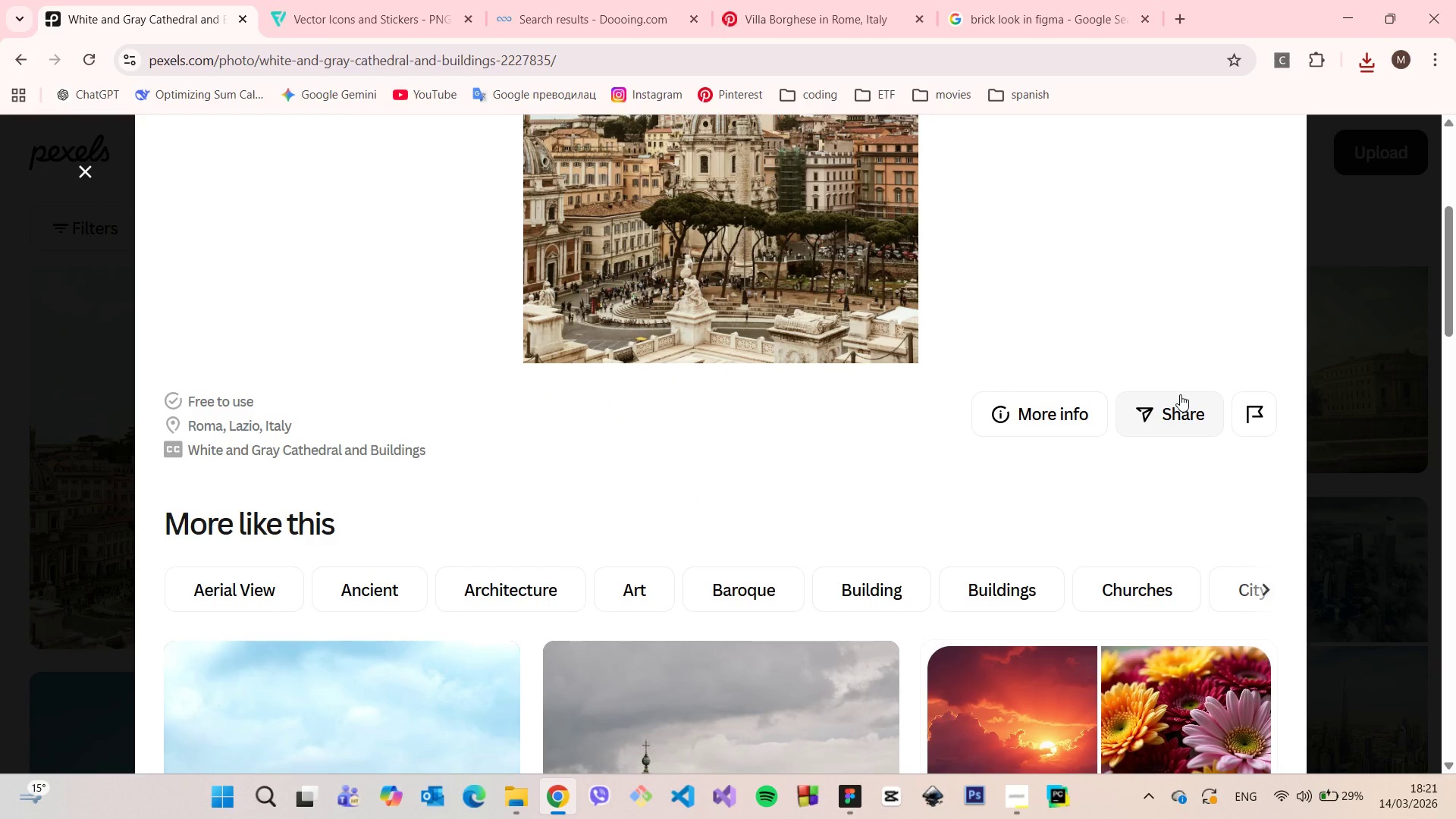 
scroll: coordinate [1180, 394], scroll_direction: up, amount: 3.0
 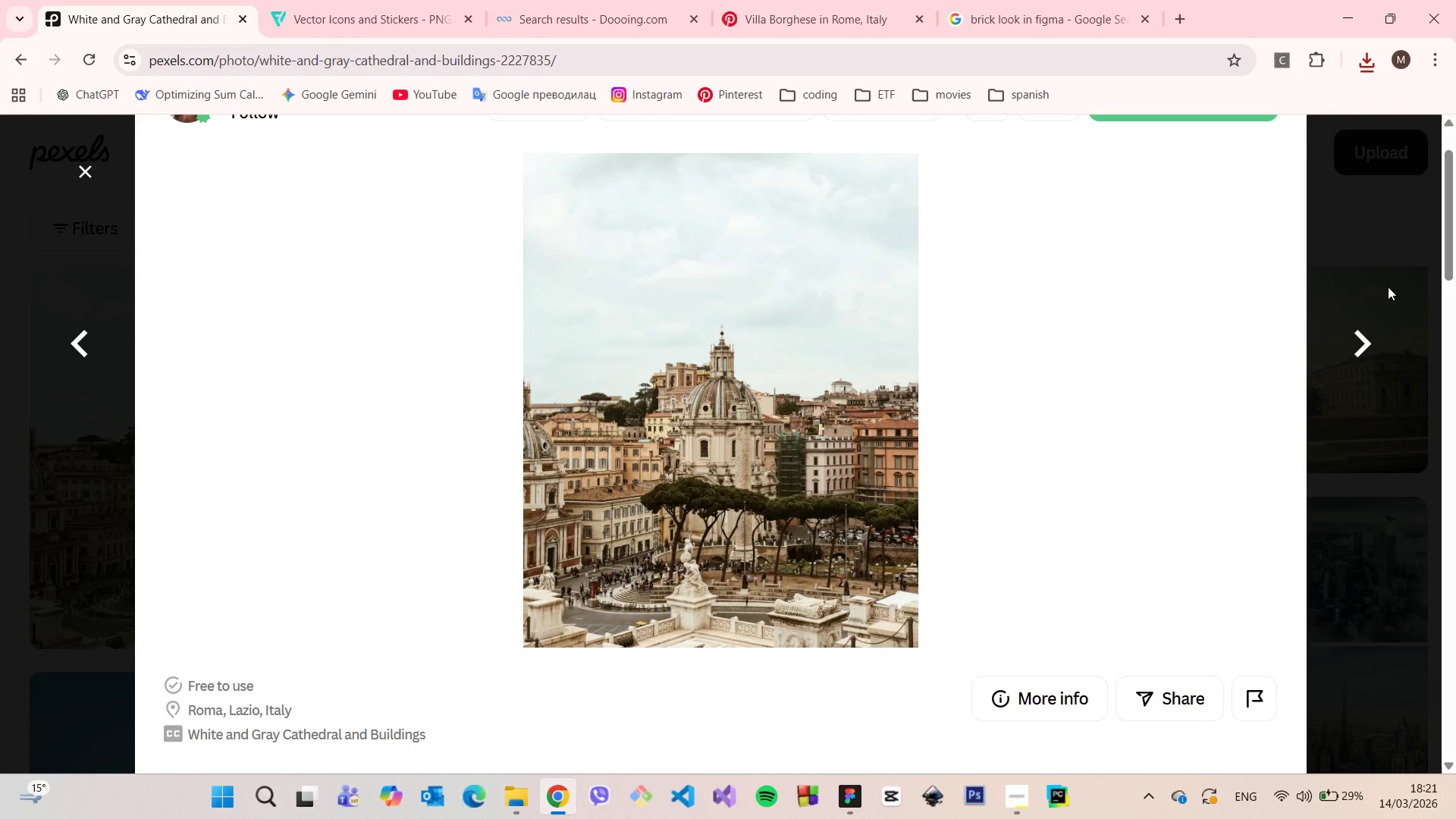 
left_click([1389, 287])
 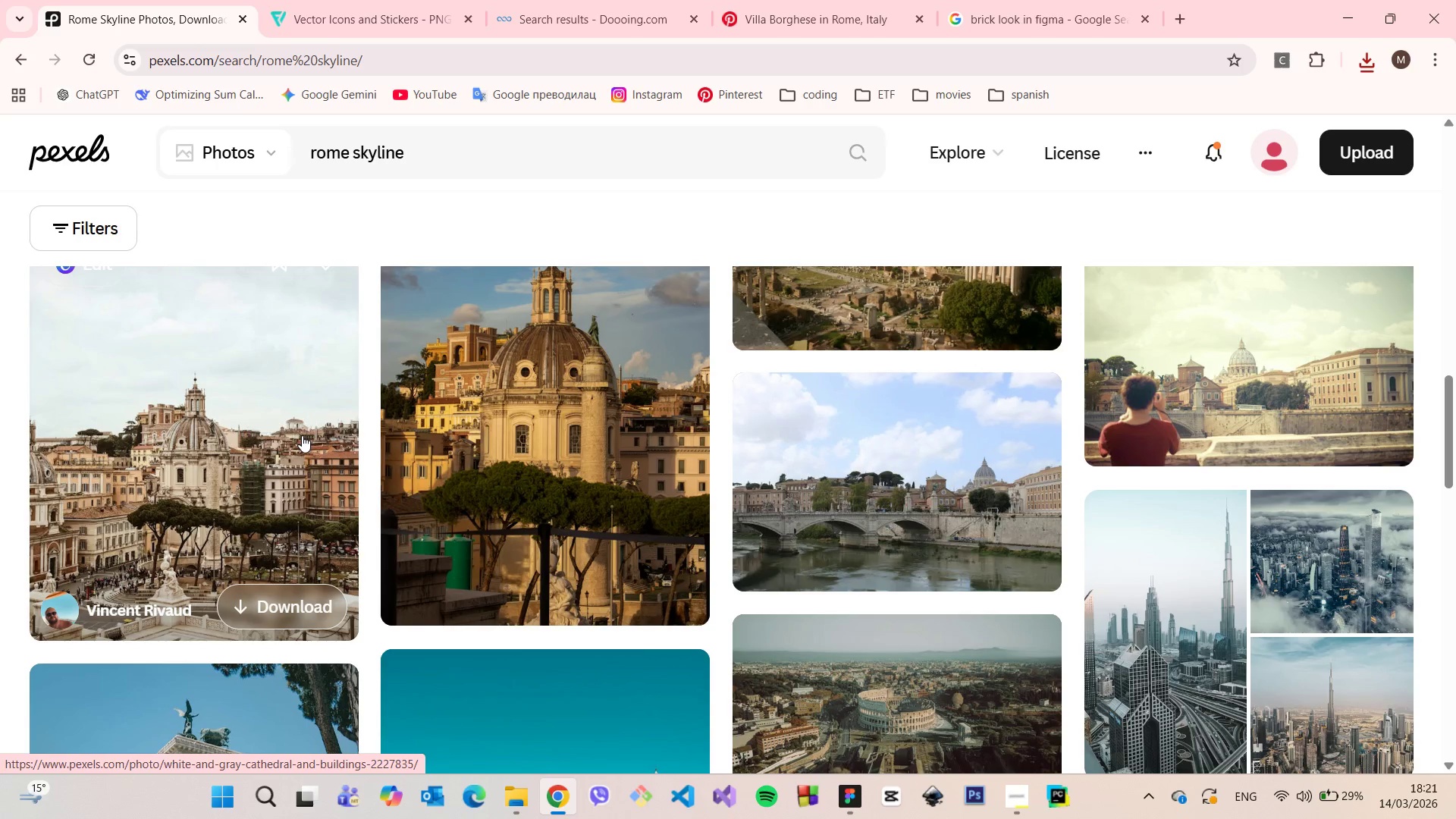 
left_click([302, 434])
 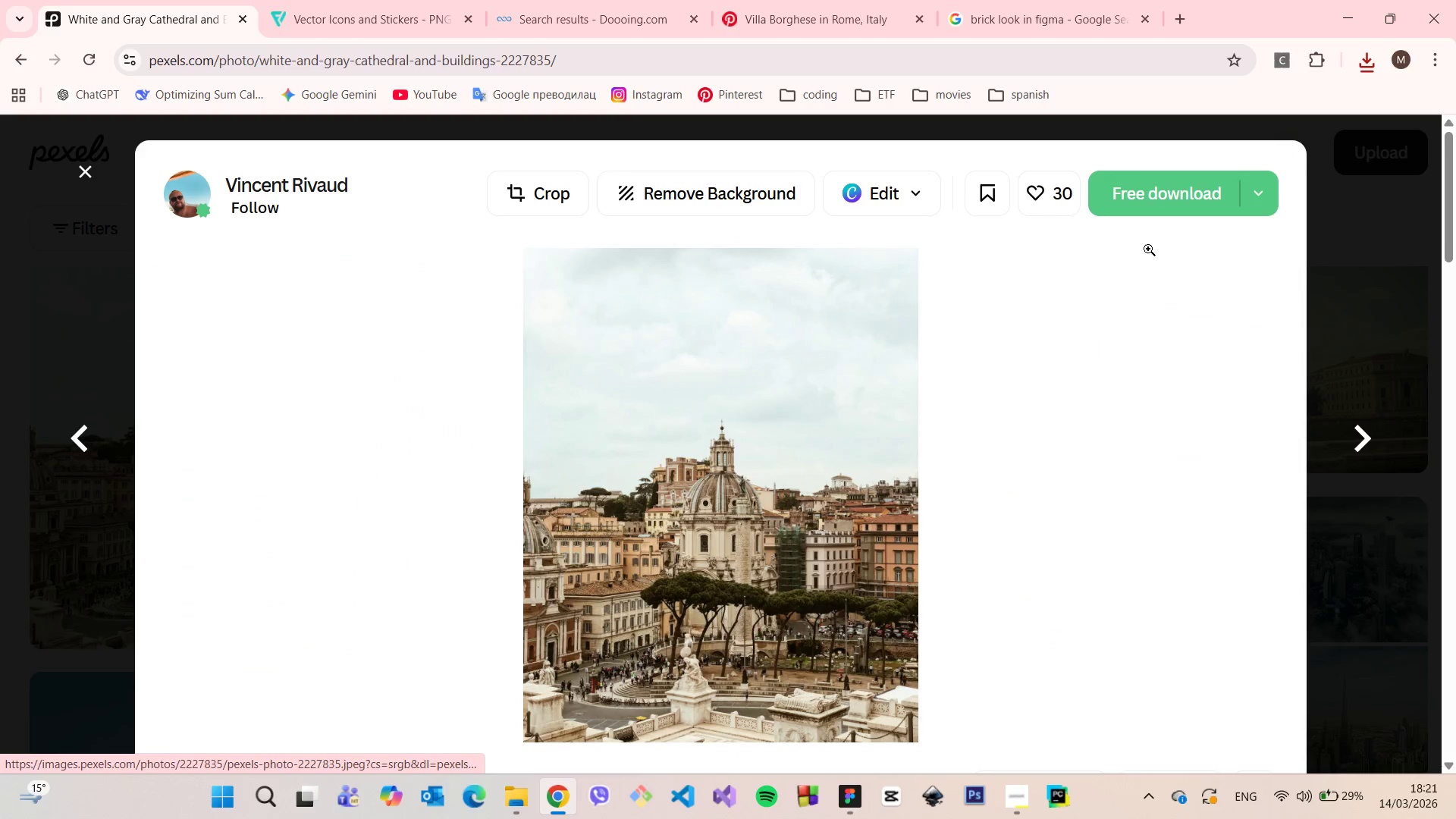 
left_click([1169, 197])
 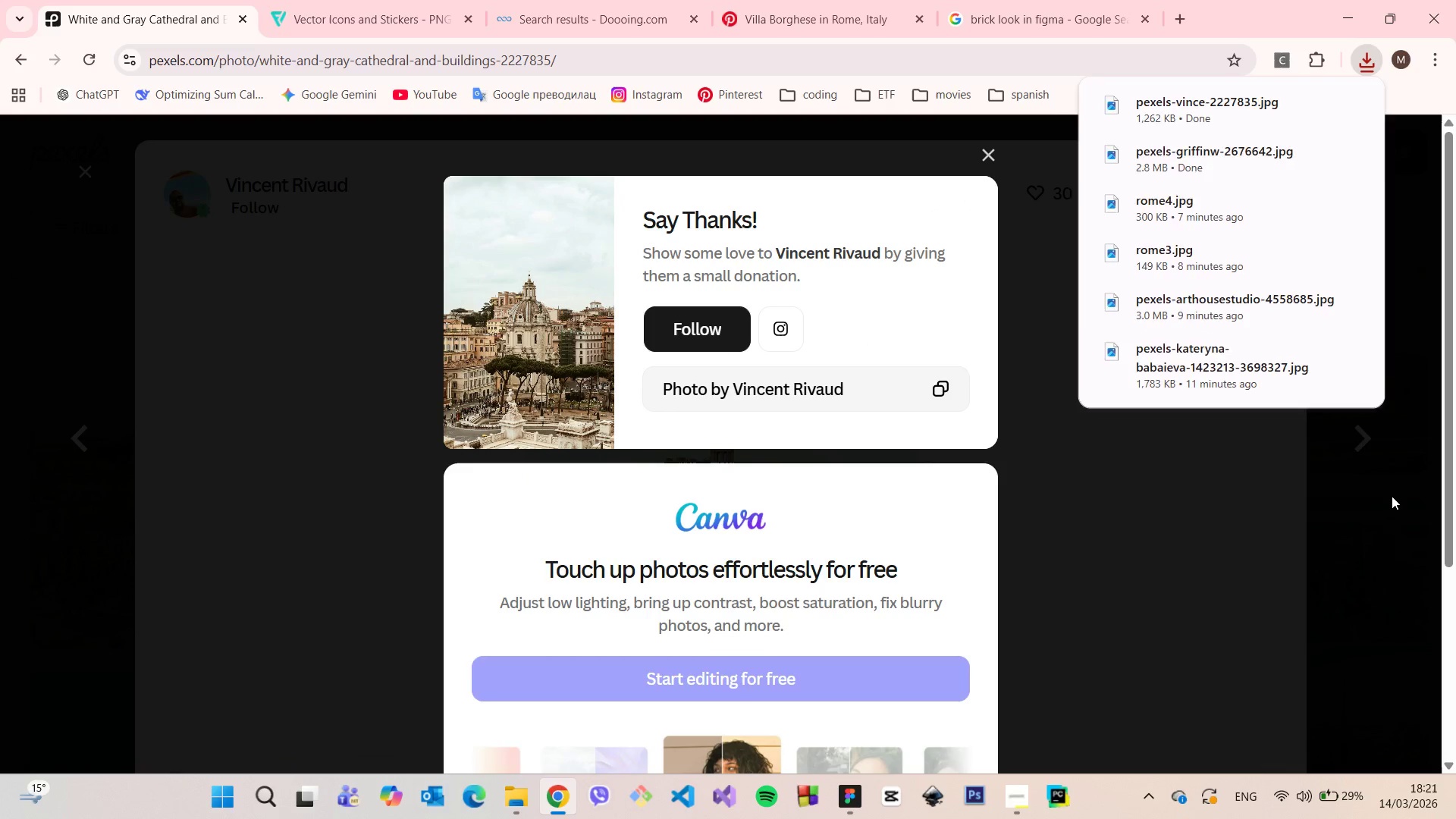 
left_click([1393, 497])
 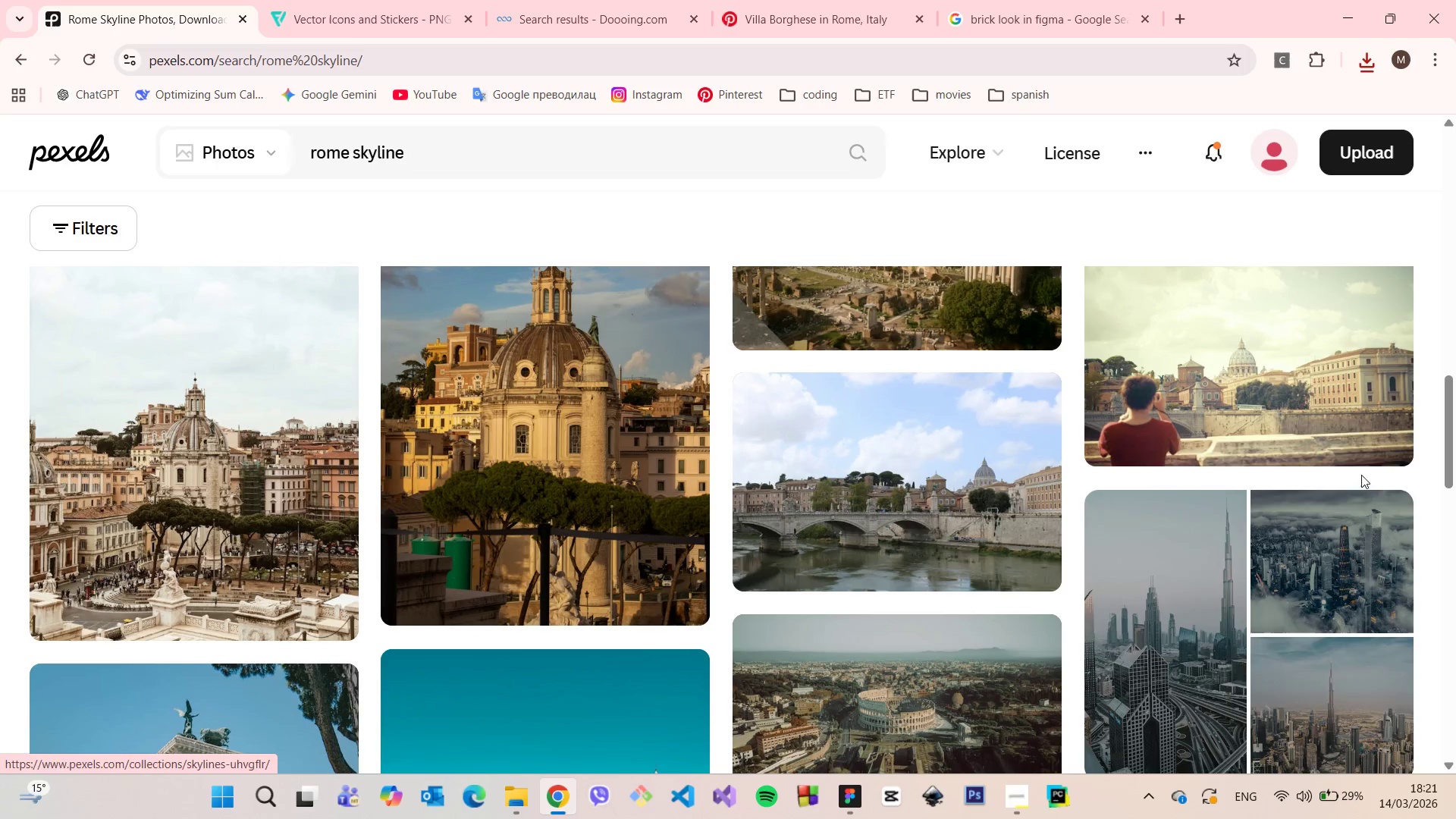 
scroll: coordinate [858, 413], scroll_direction: down, amount: 24.0
 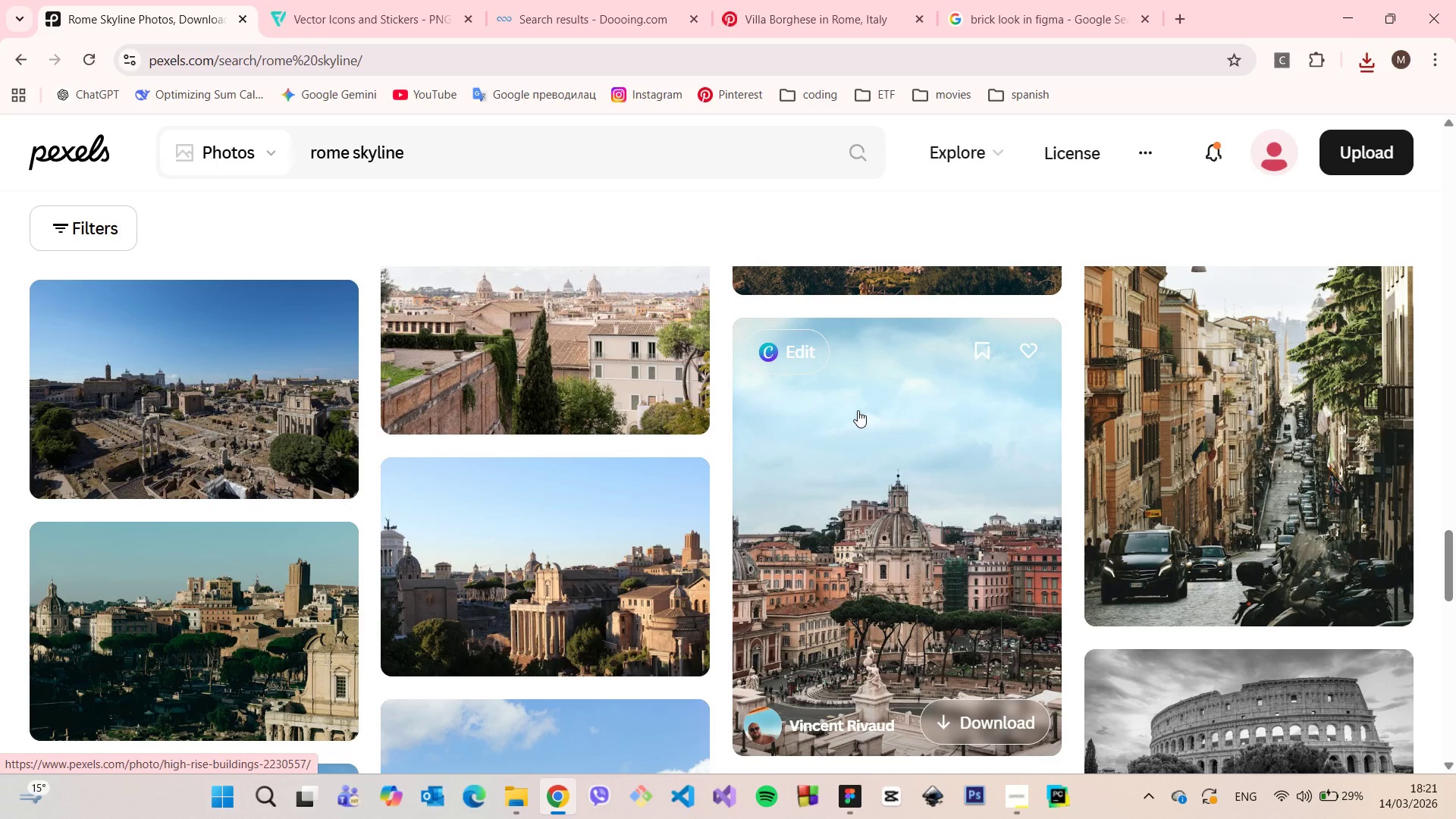 
scroll: coordinate [858, 410], scroll_direction: down, amount: 3.0
 